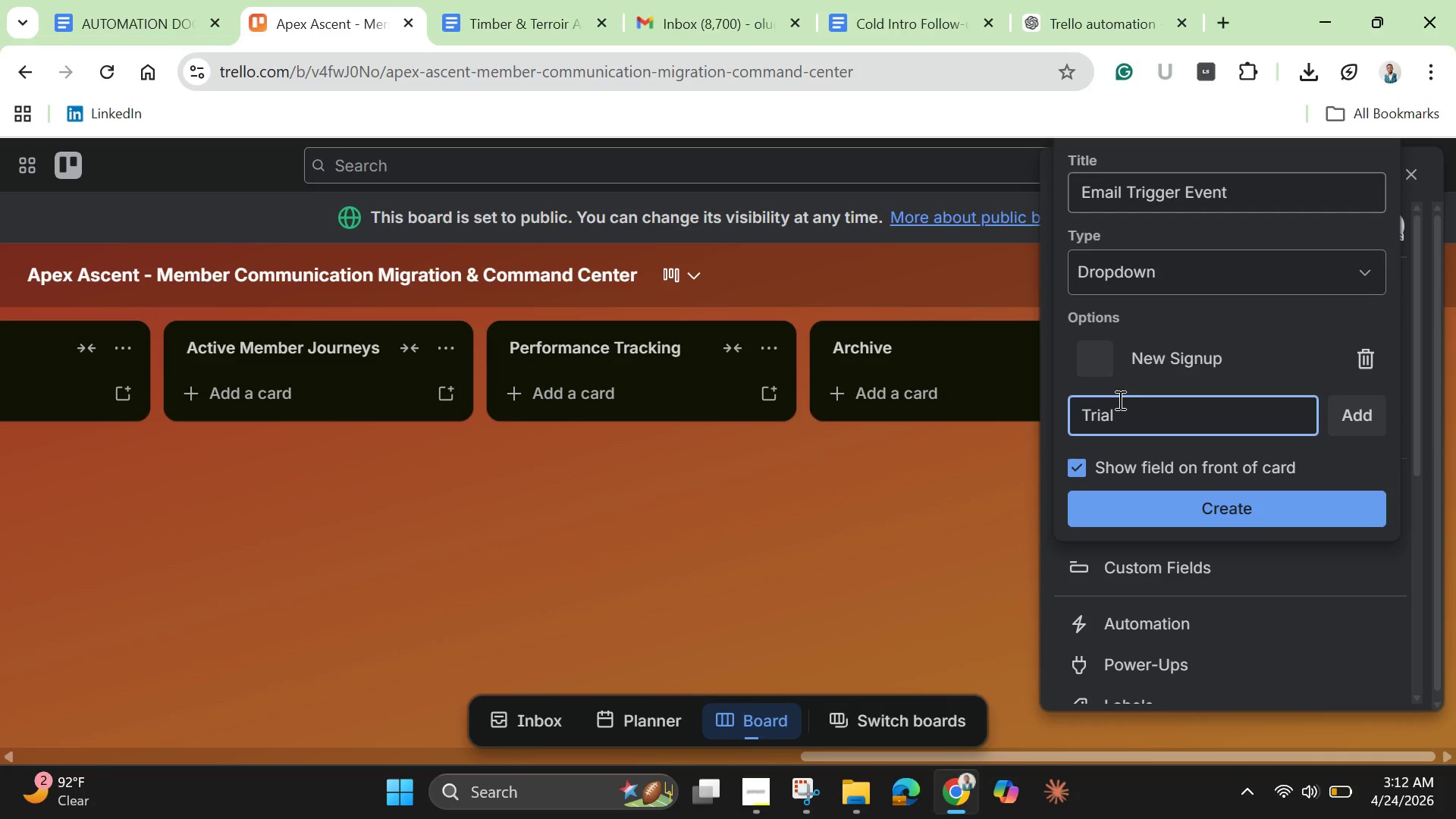 
type(Expiry)
 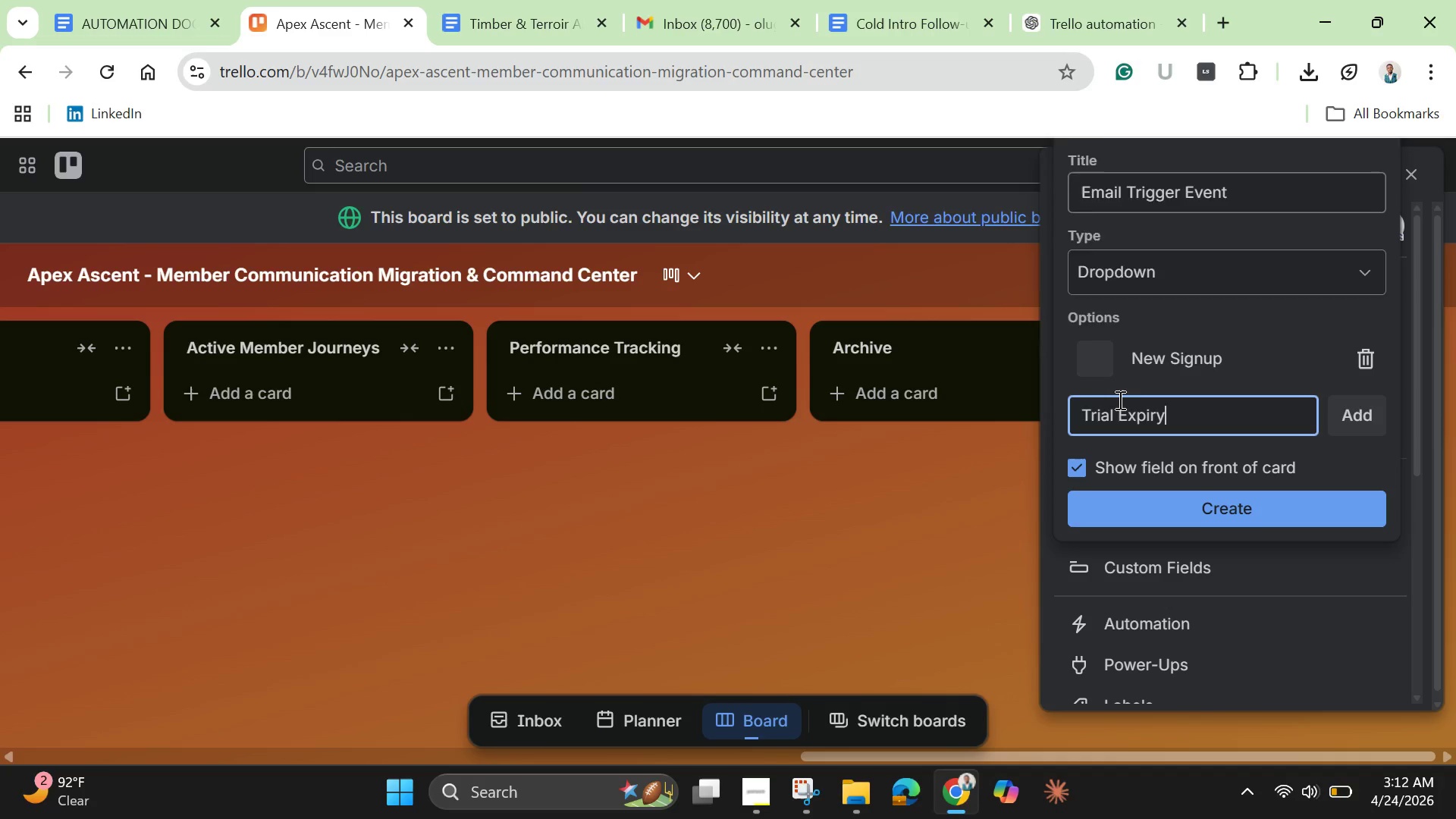 
key(Enter)
 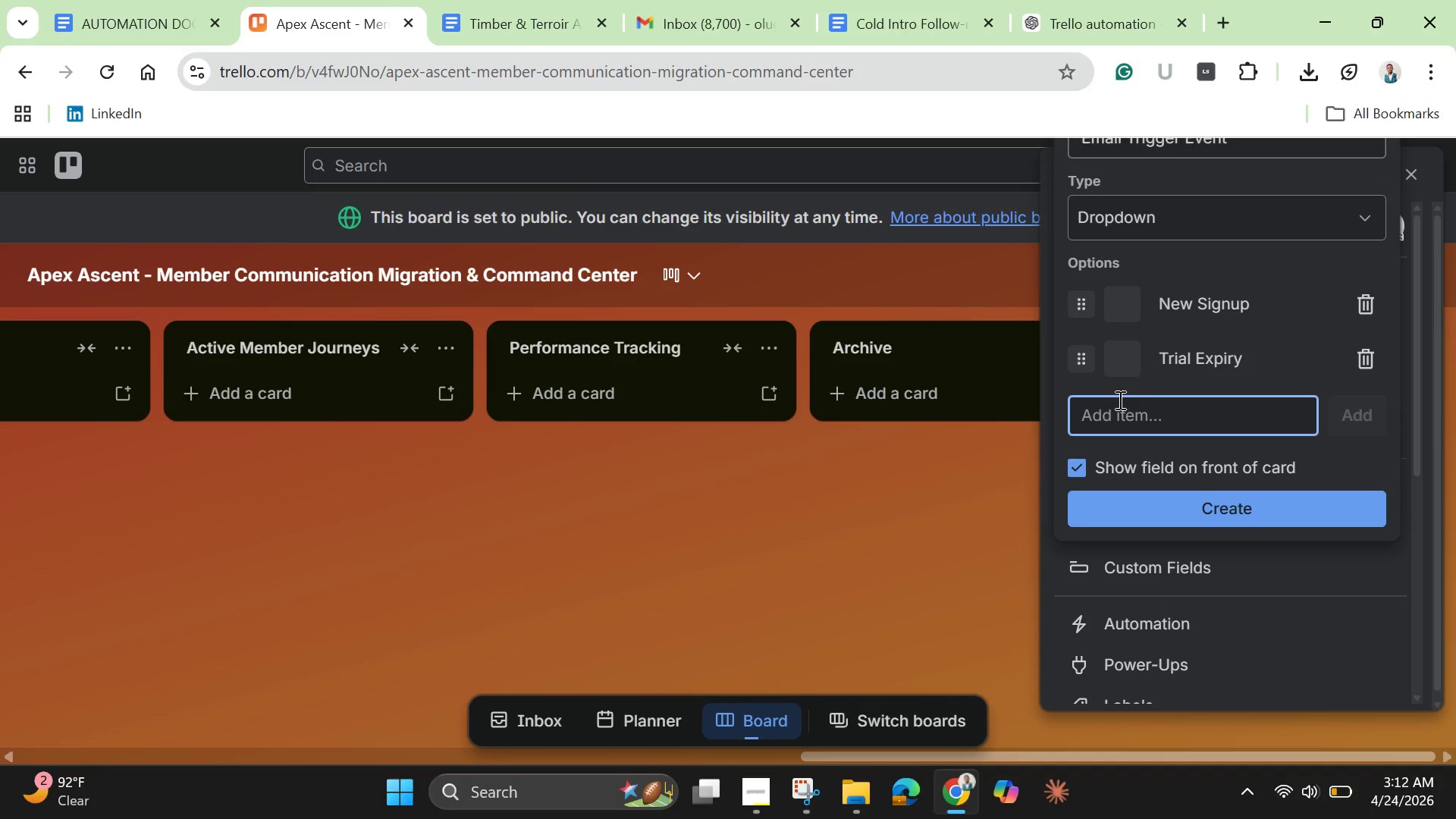 
hold_key(key=ShiftLeft, duration=0.75)
 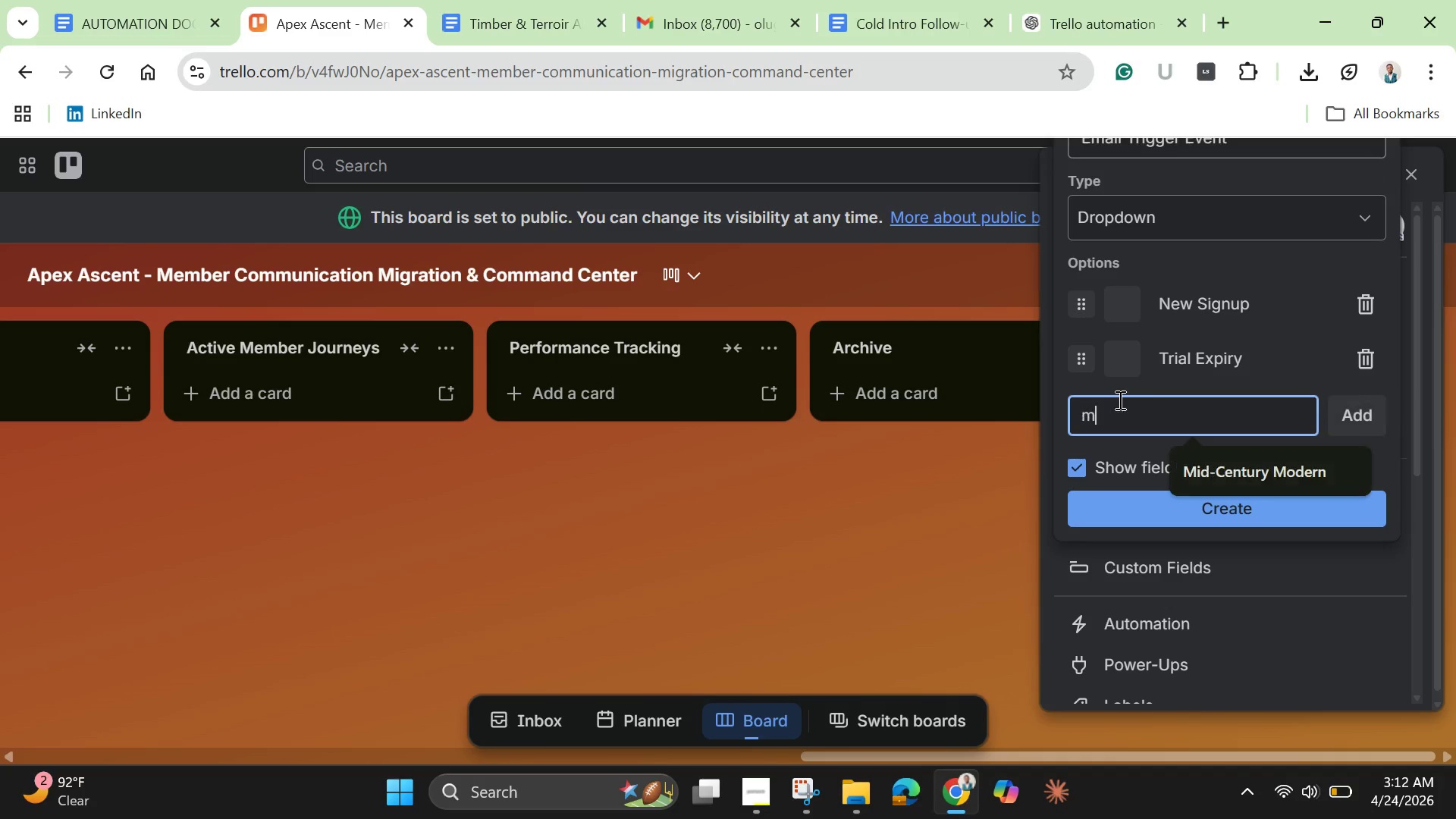 
type(memebership )
 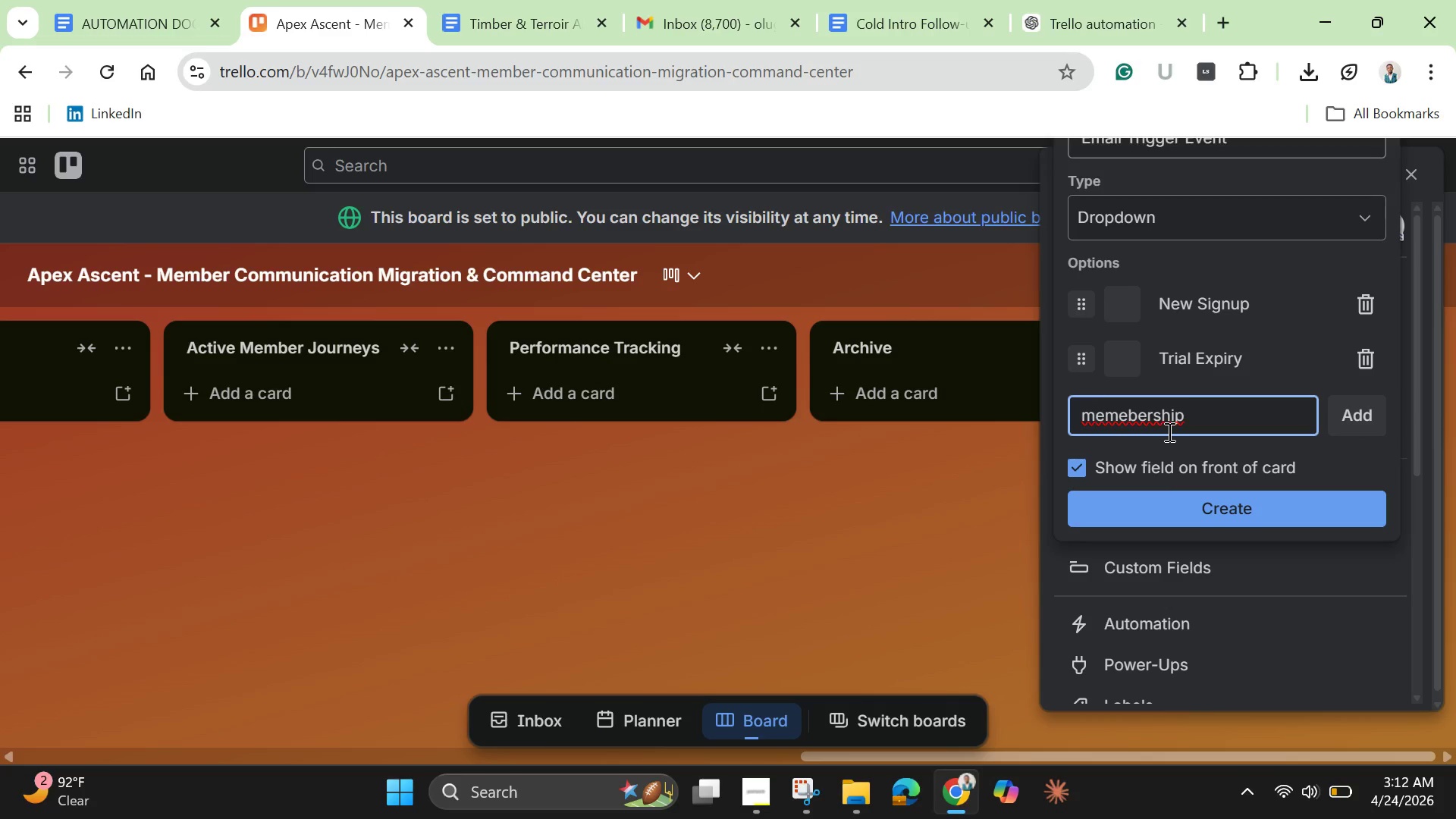 
wait(5.03)
 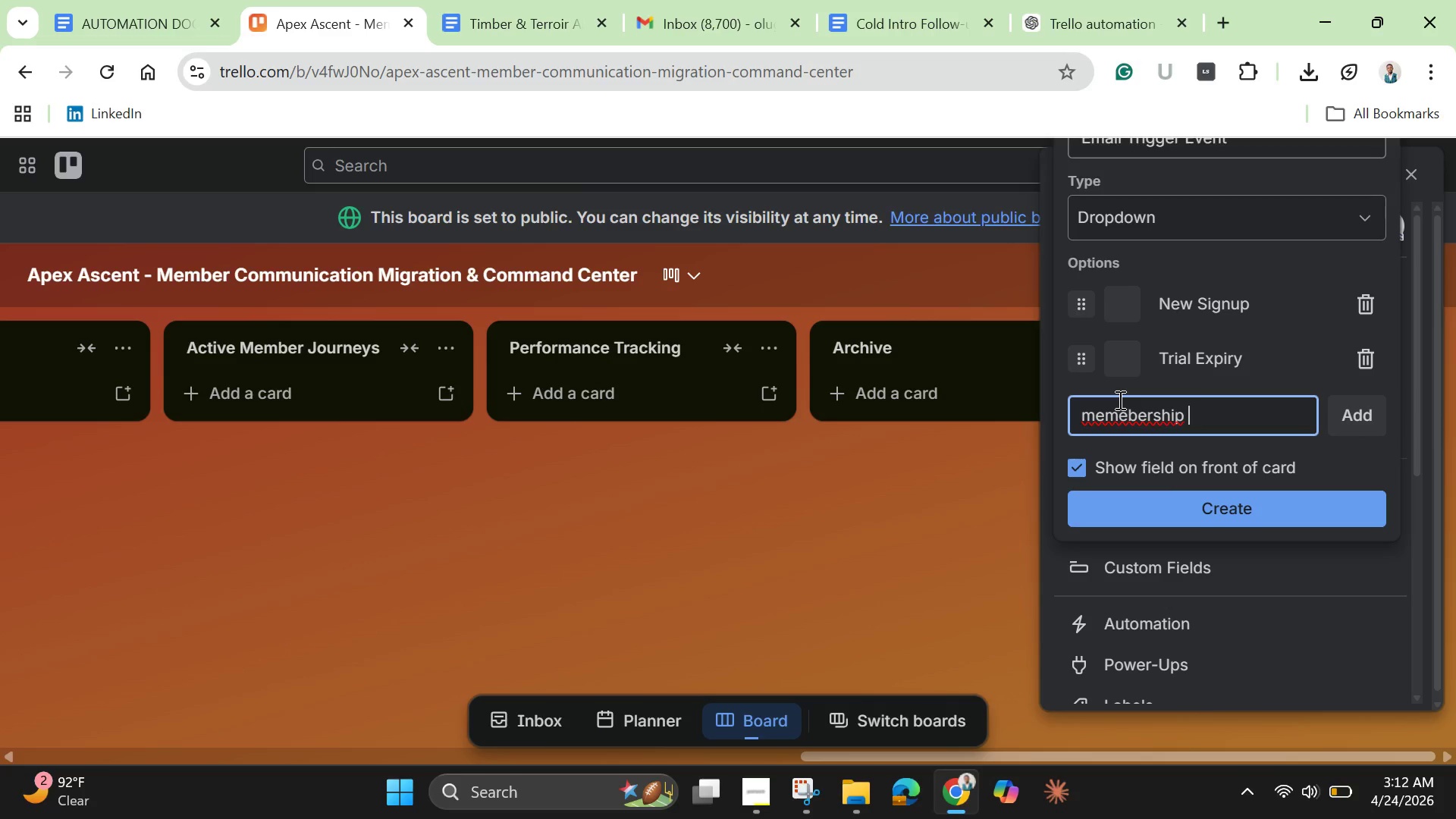 
key(Backspace)
 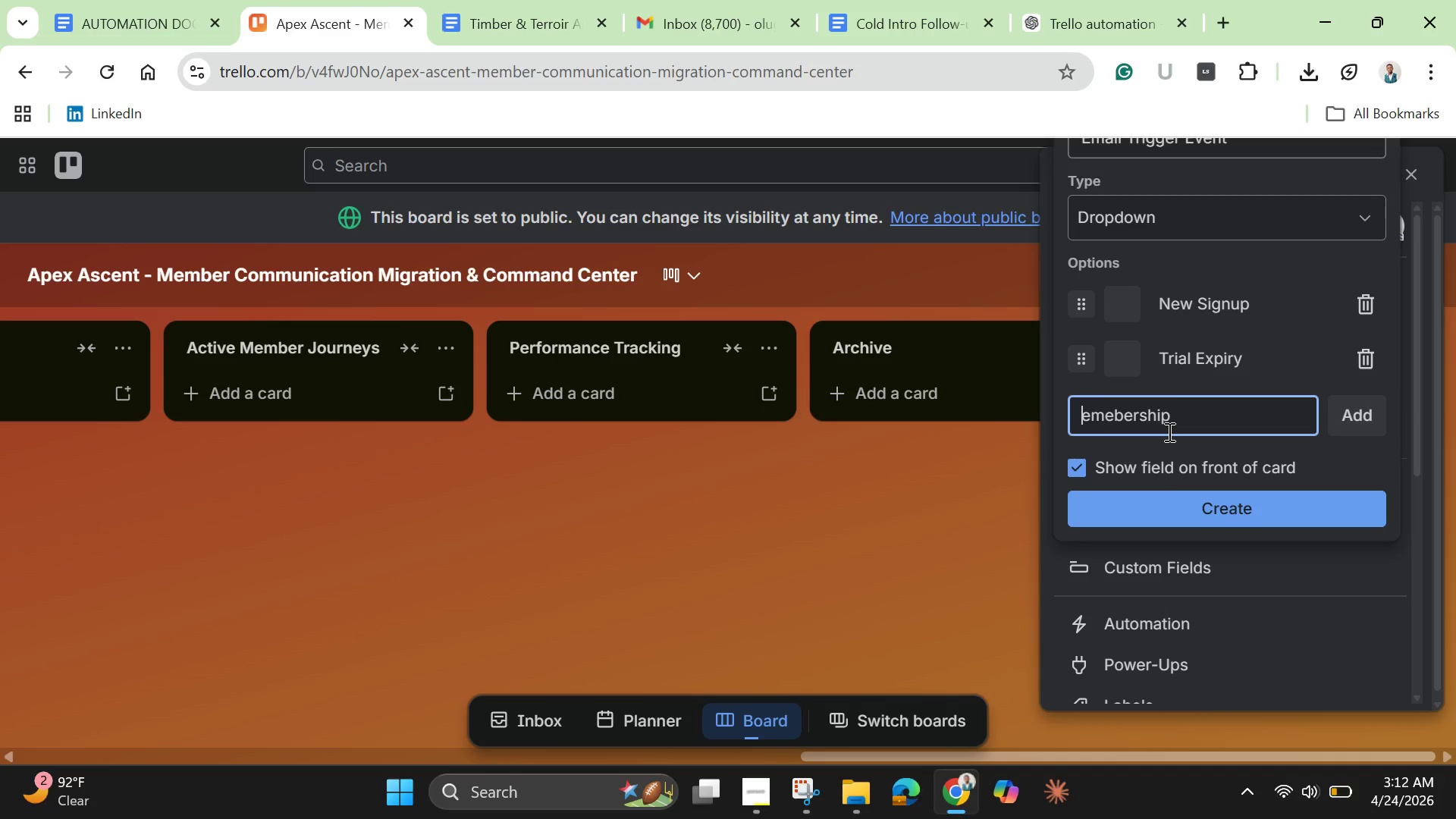 
key(Shift+M)
 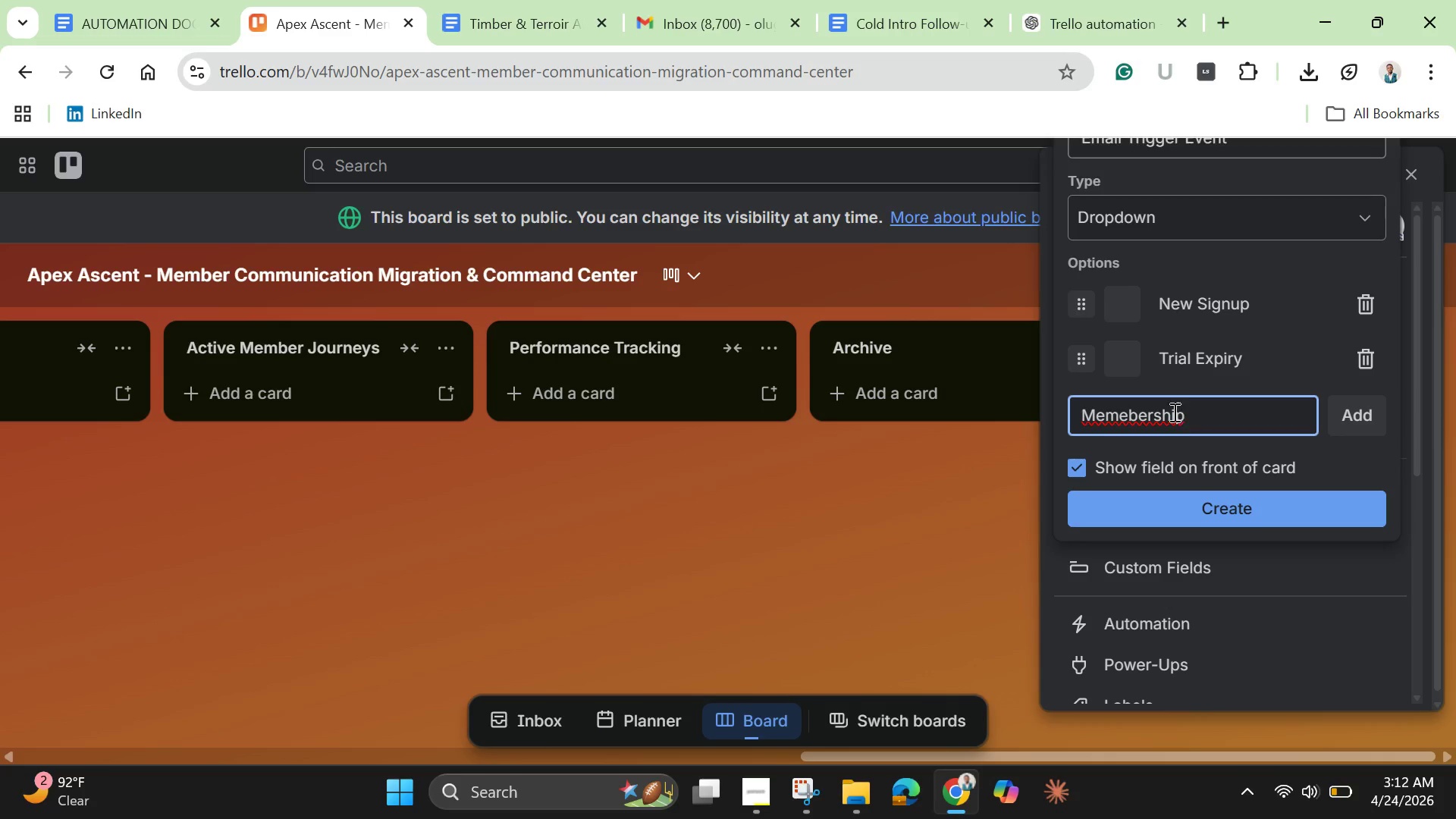 
left_click([1138, 418])
 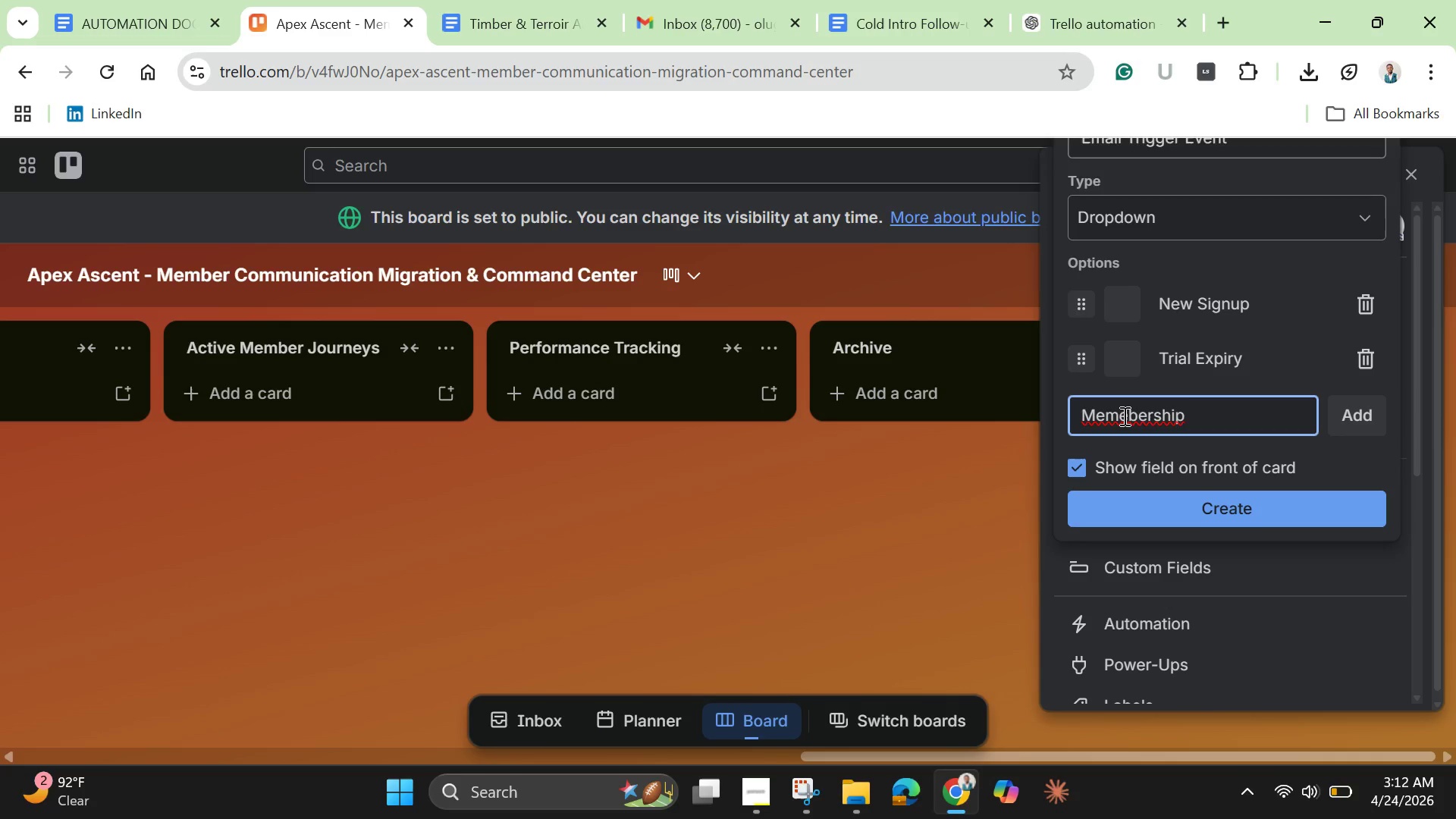 
left_click([1125, 416])
 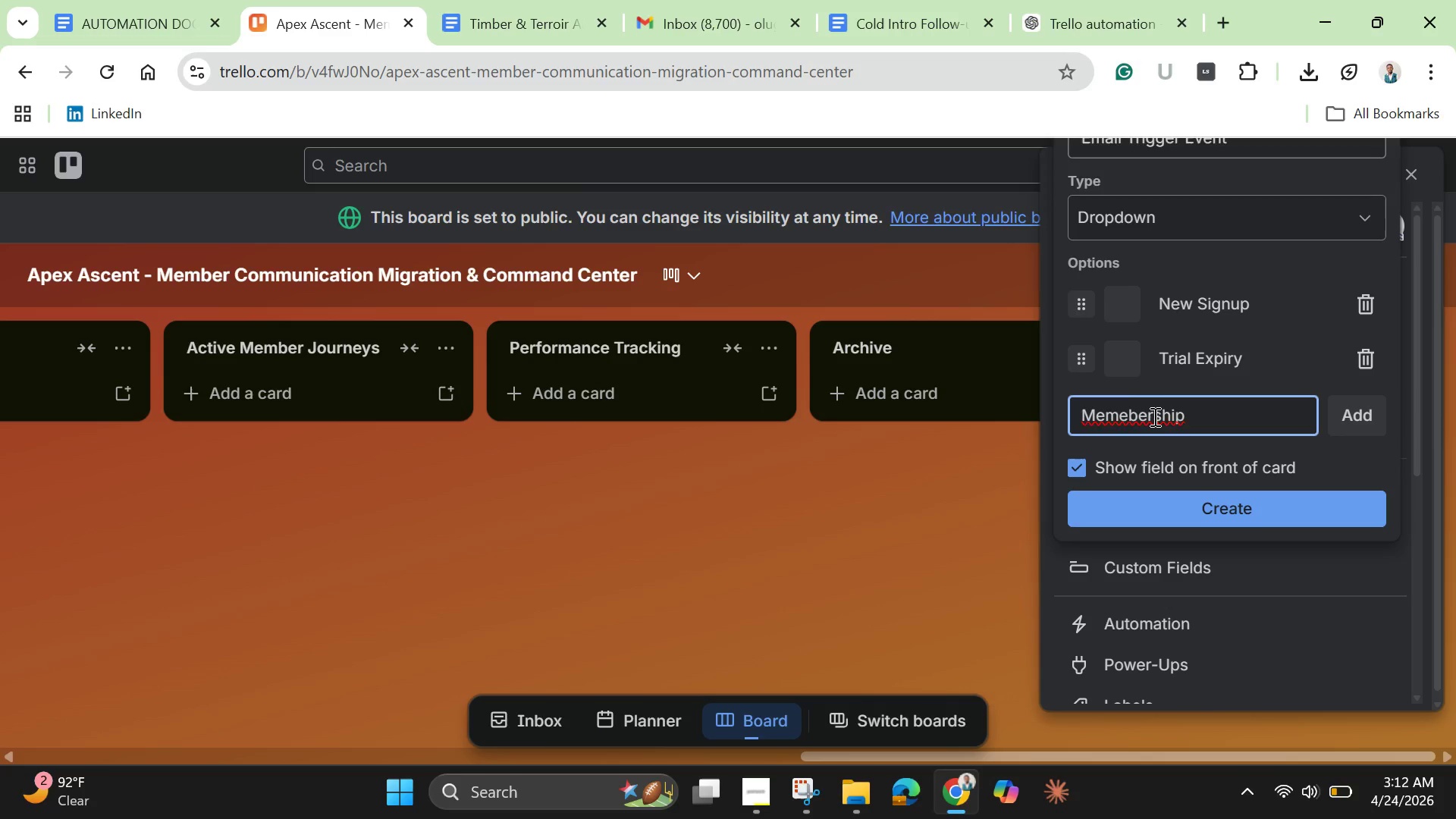 
key(Backspace)
 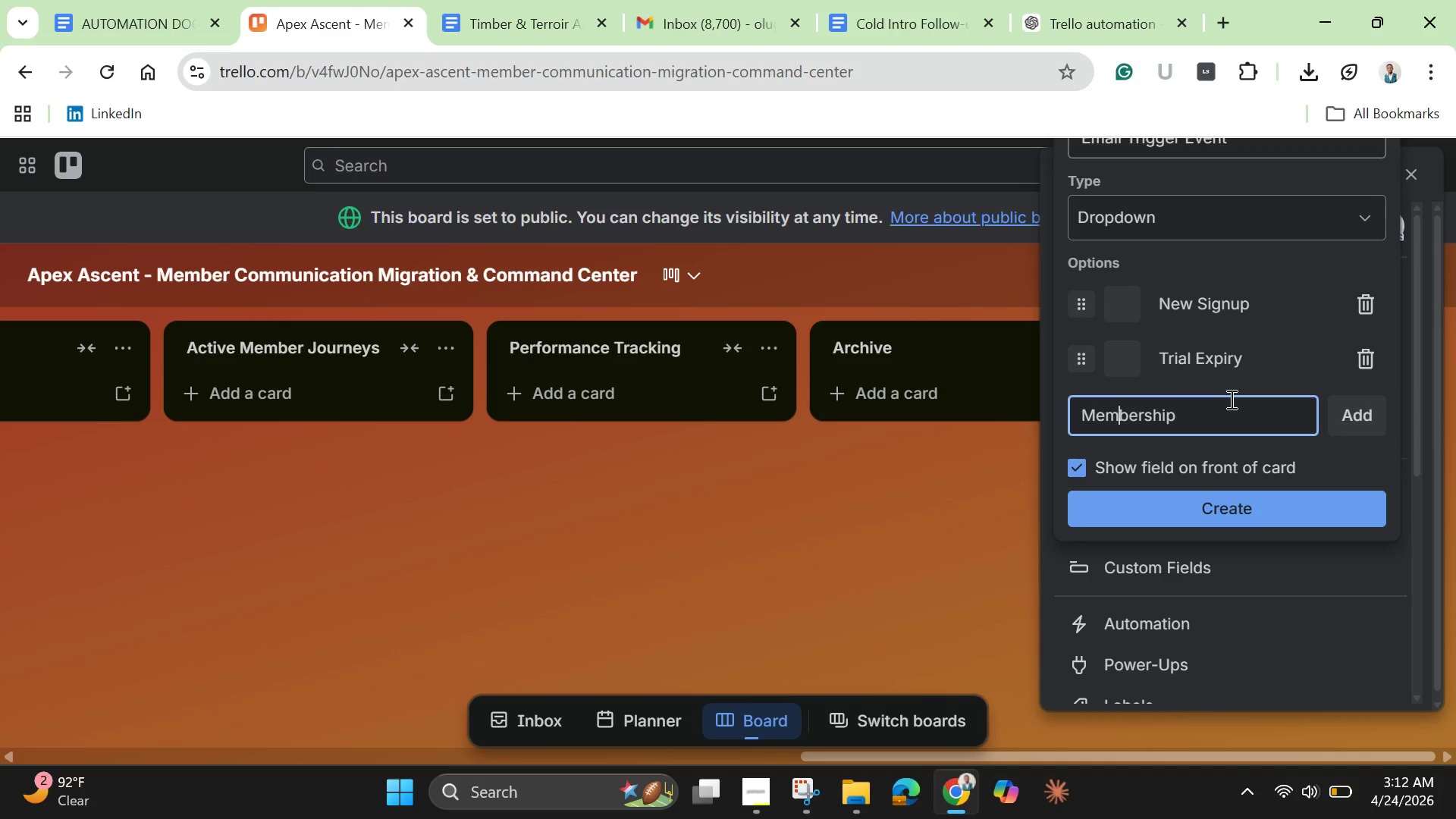 
left_click([1213, 405])
 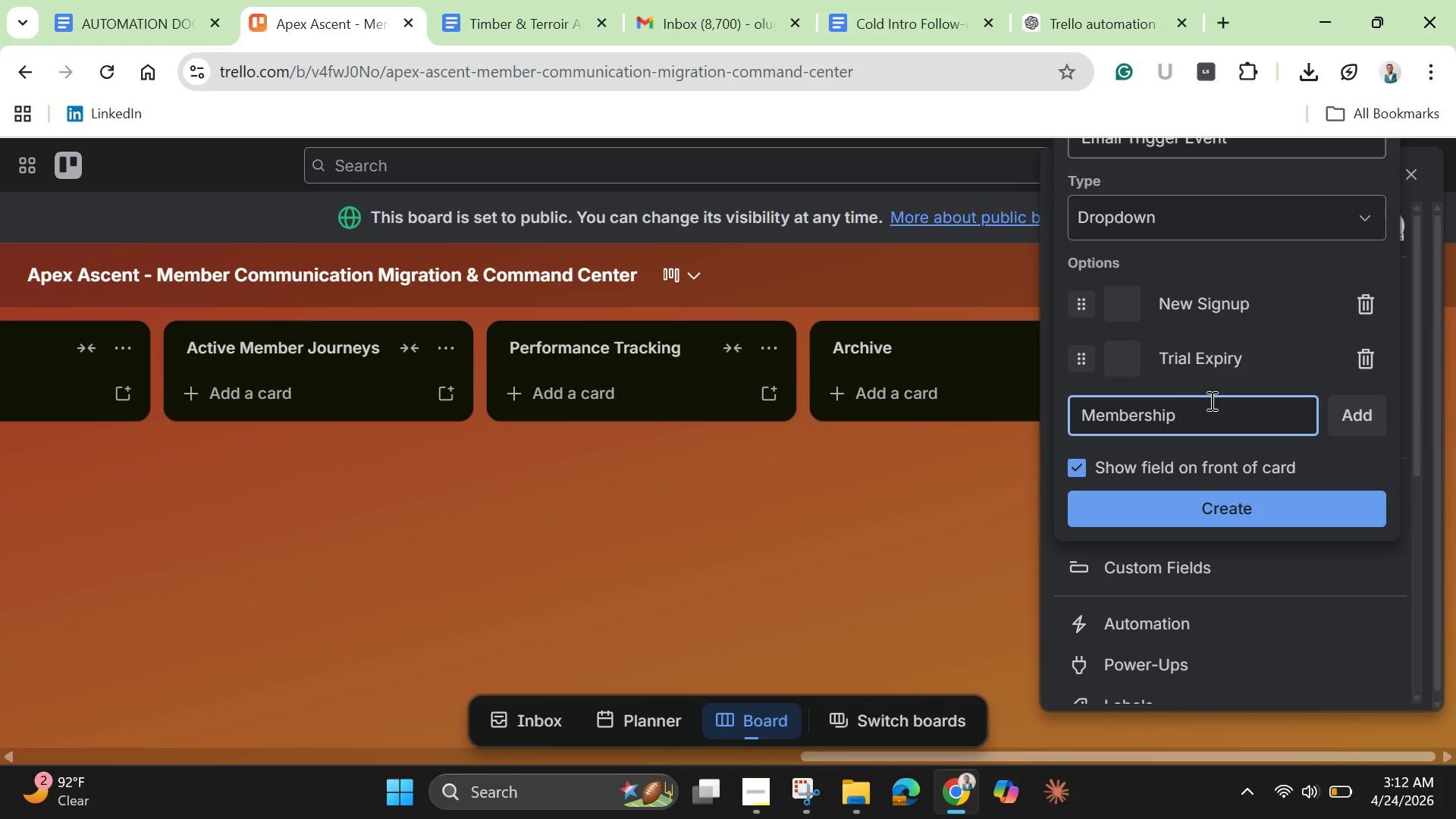 
type(Re)
 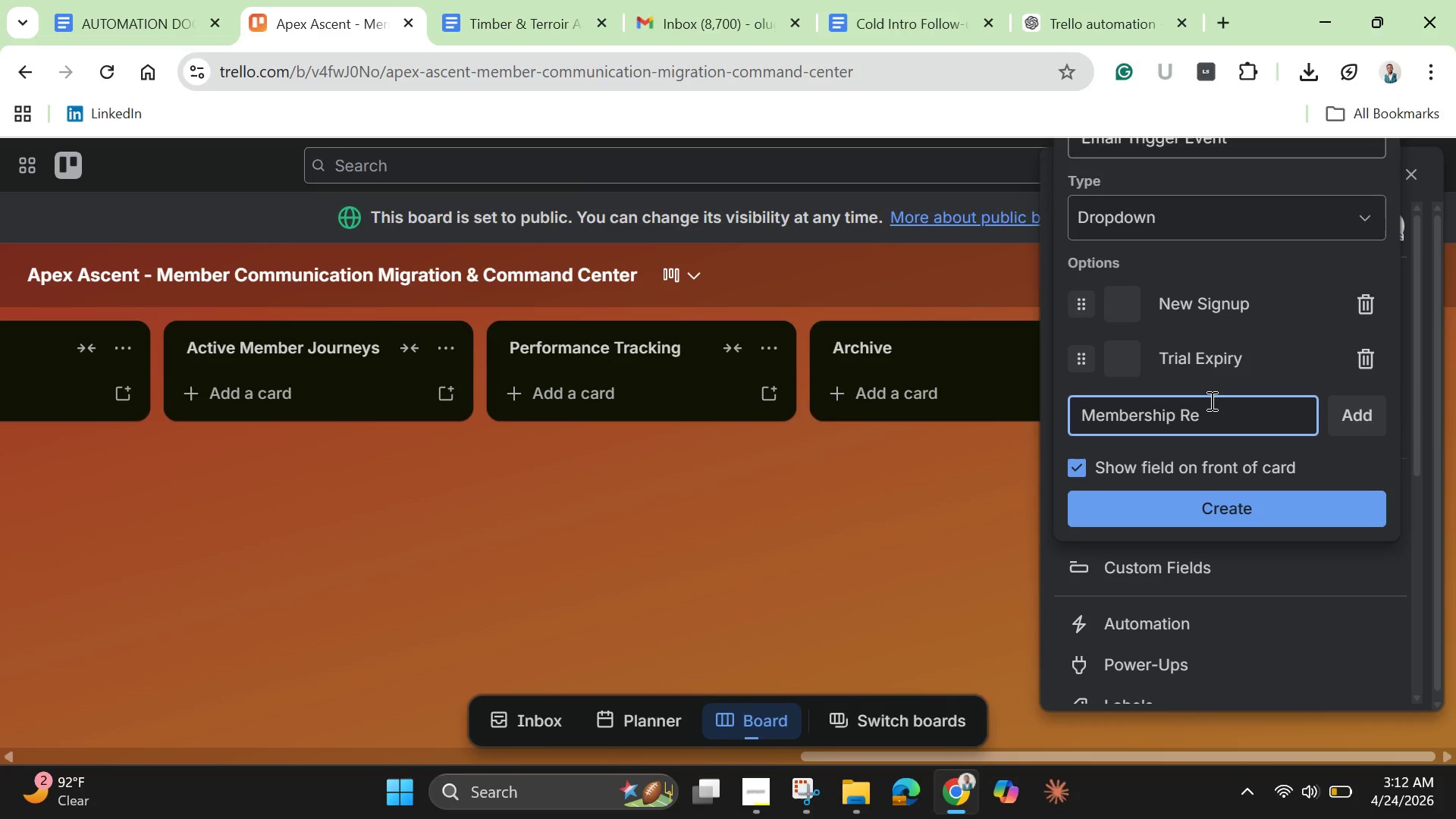 
type(newal)
 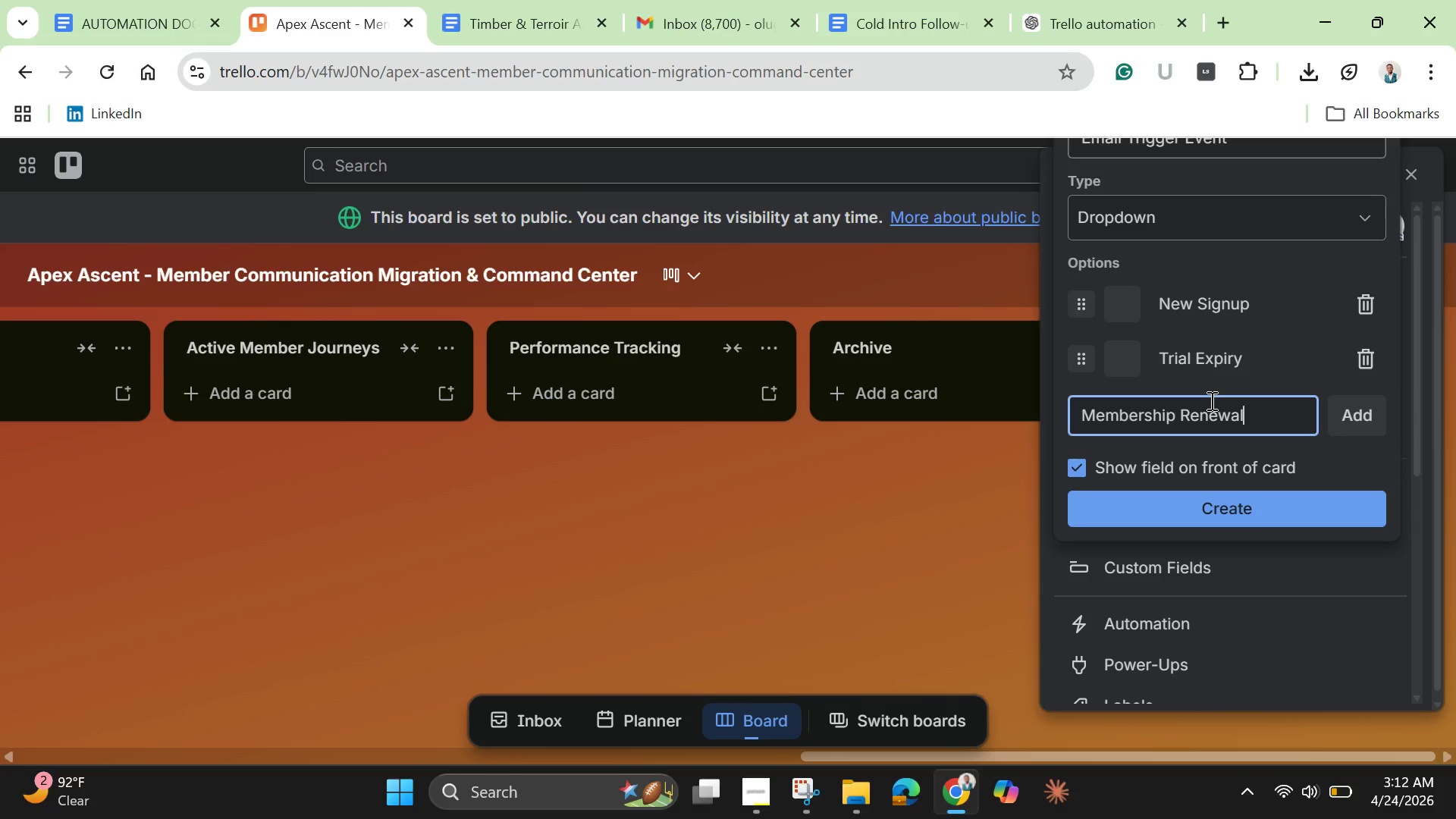 
key(Enter)
 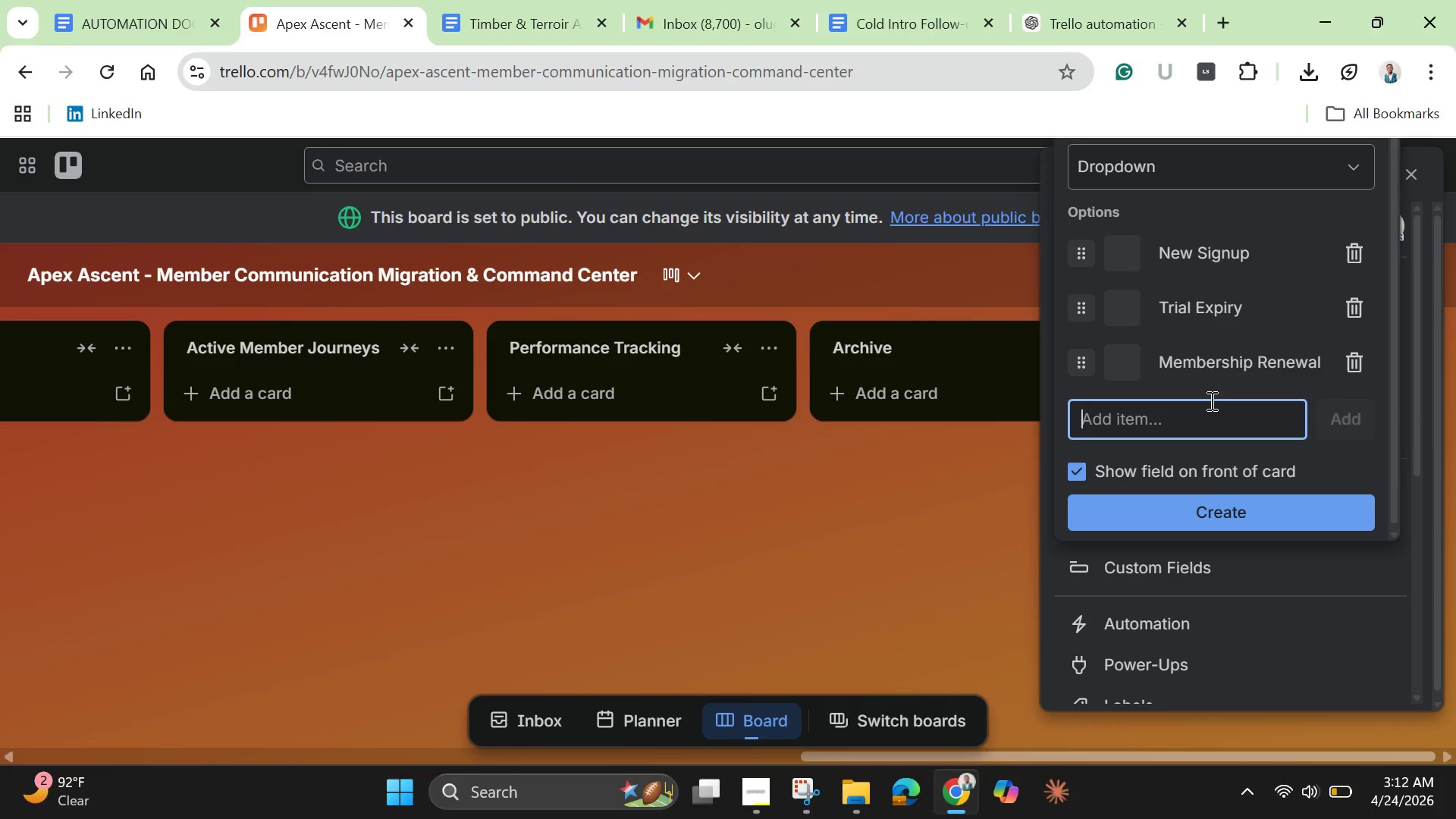 
type(Class )
 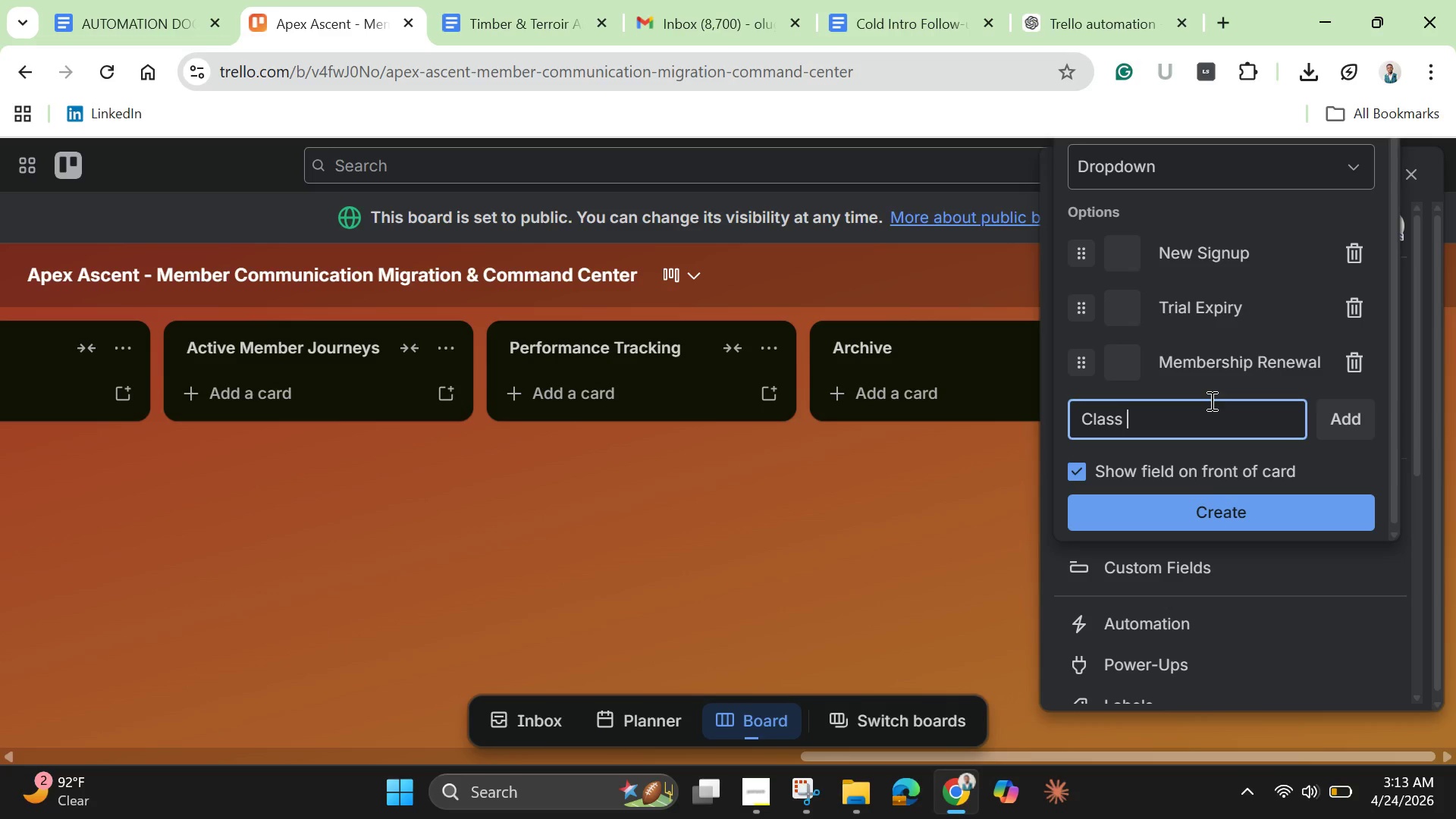 
hold_key(key=ShiftLeft, duration=1.5)
 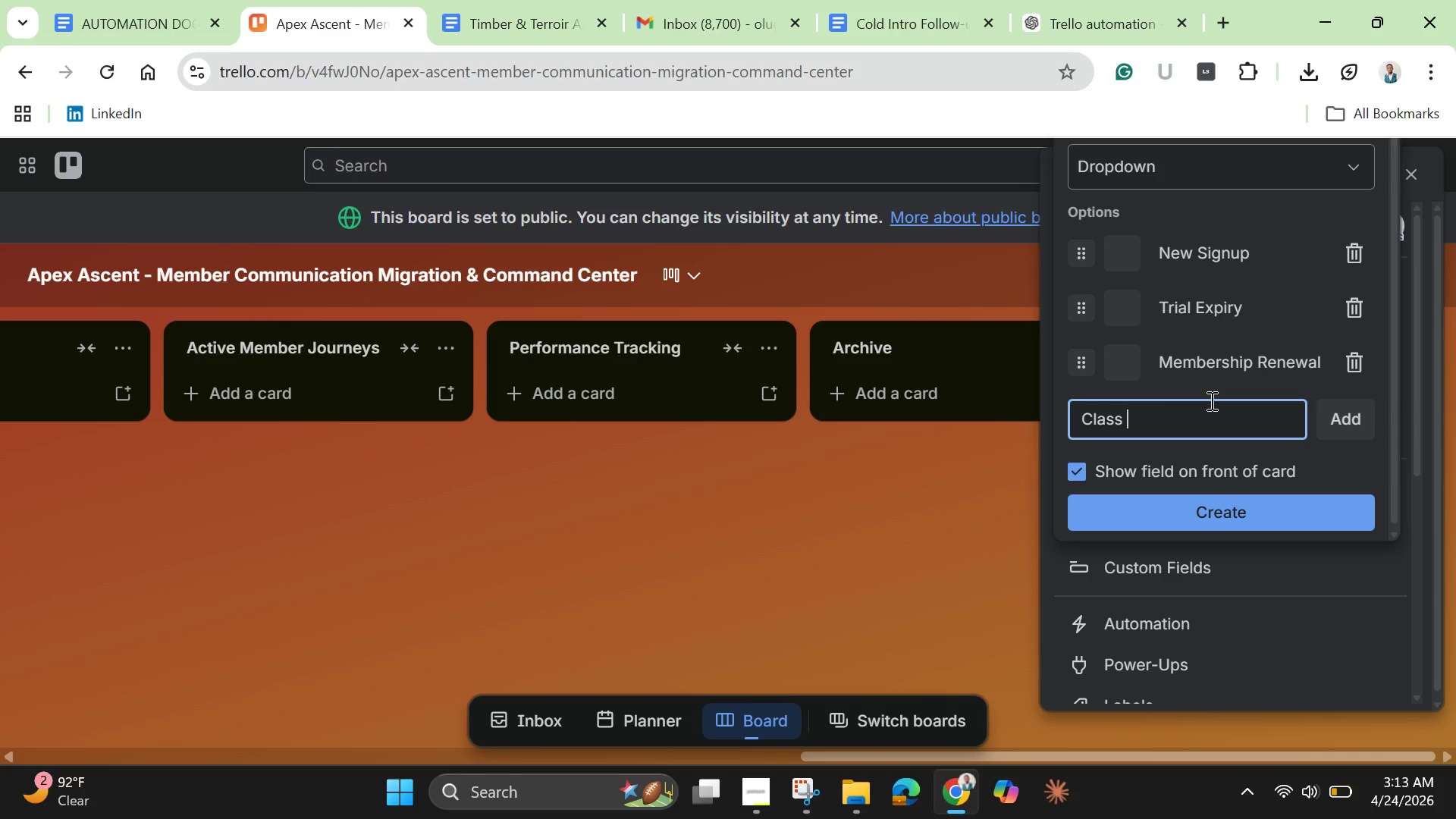 
hold_key(key=ShiftLeft, duration=1.5)
 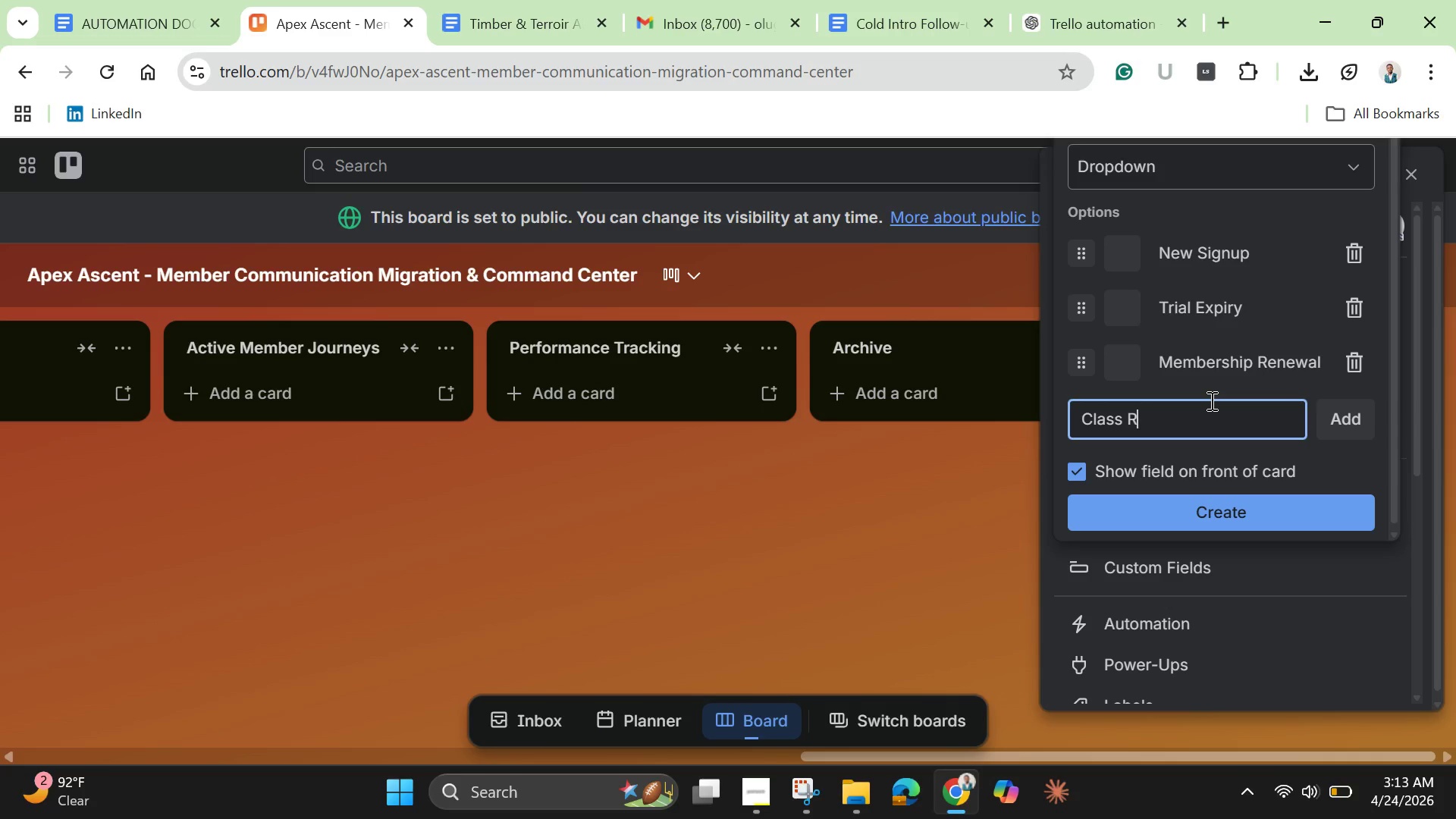 
type(Re)
 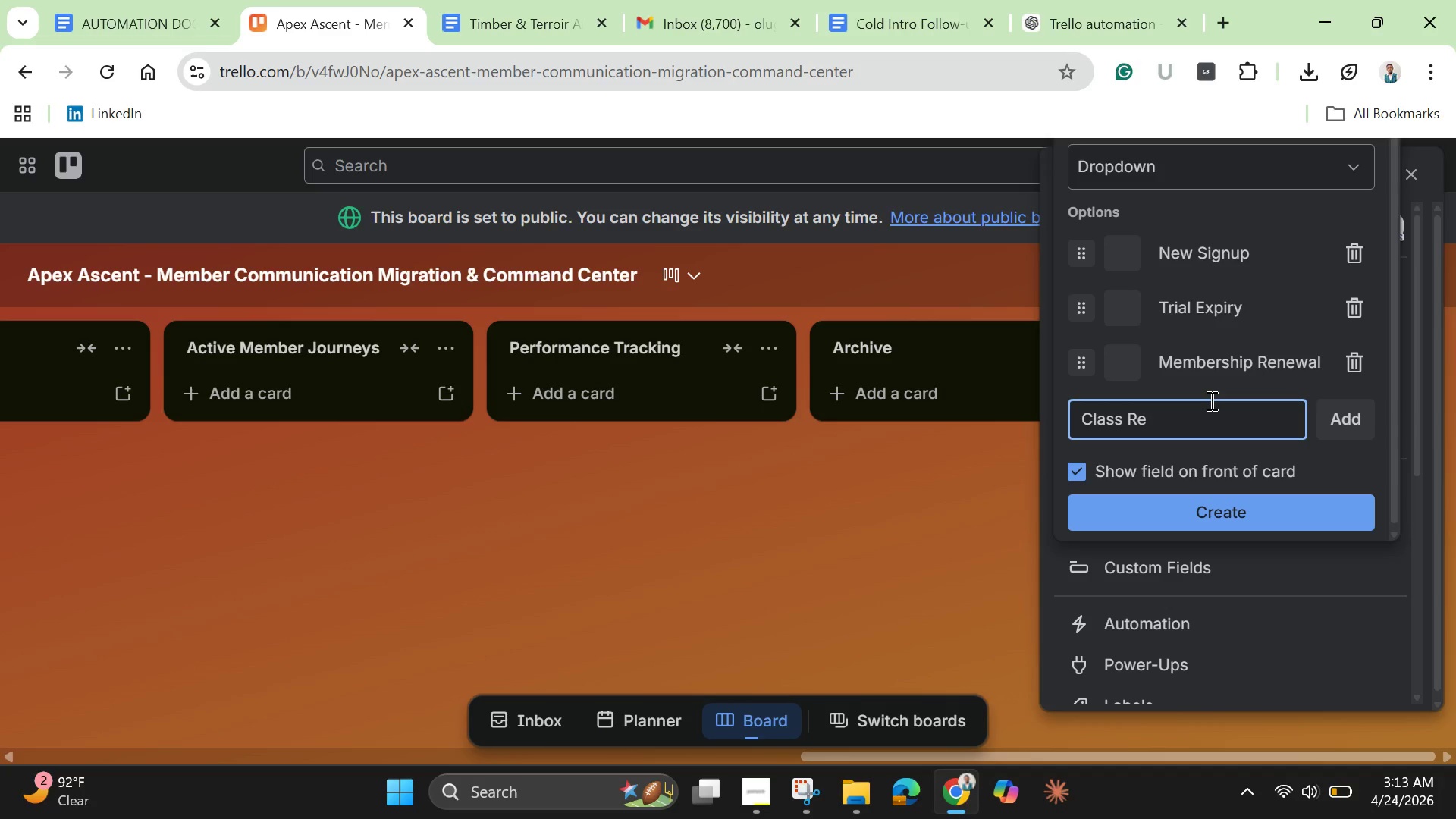 
wait(11.27)
 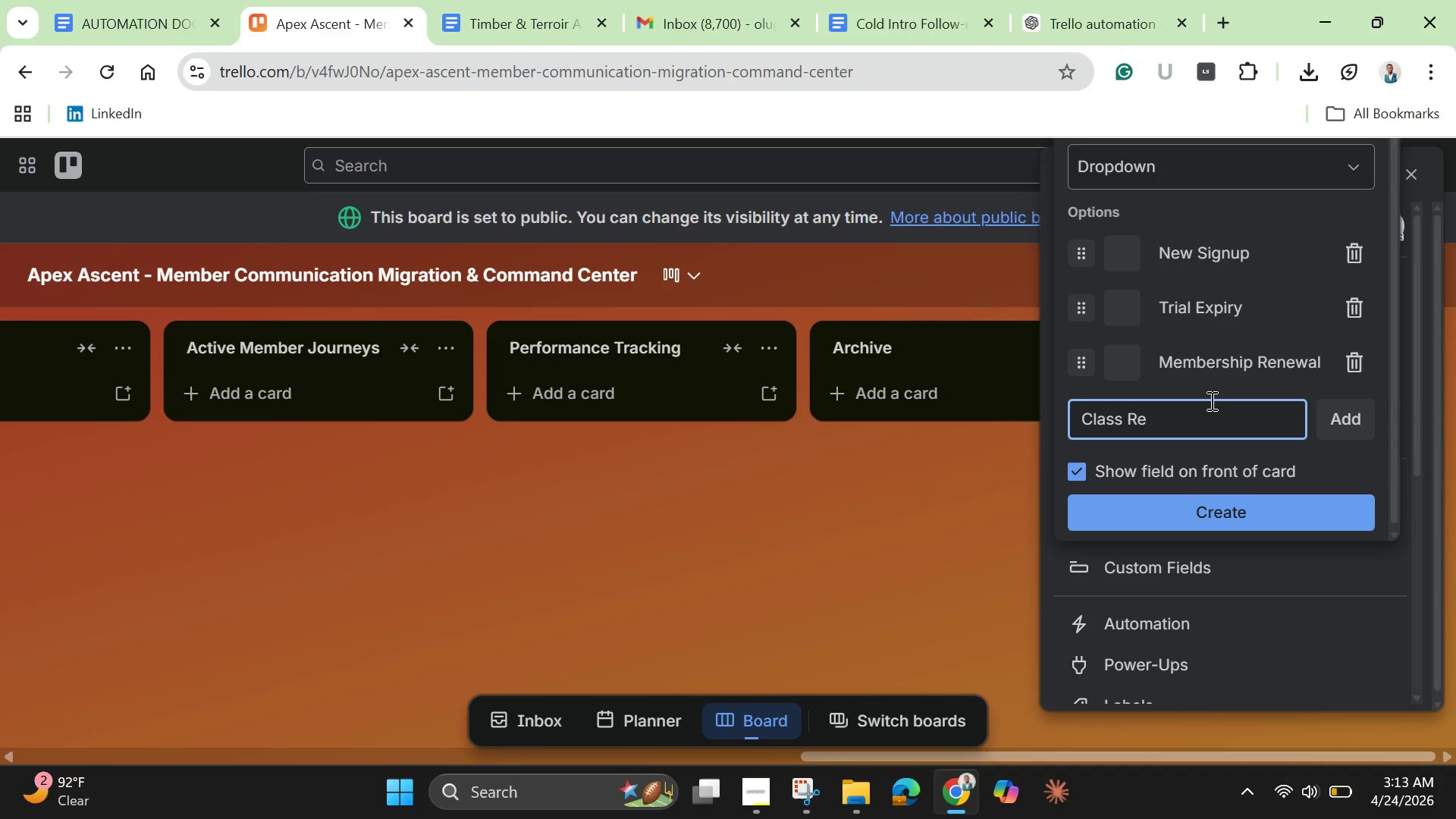 
type(minder)
 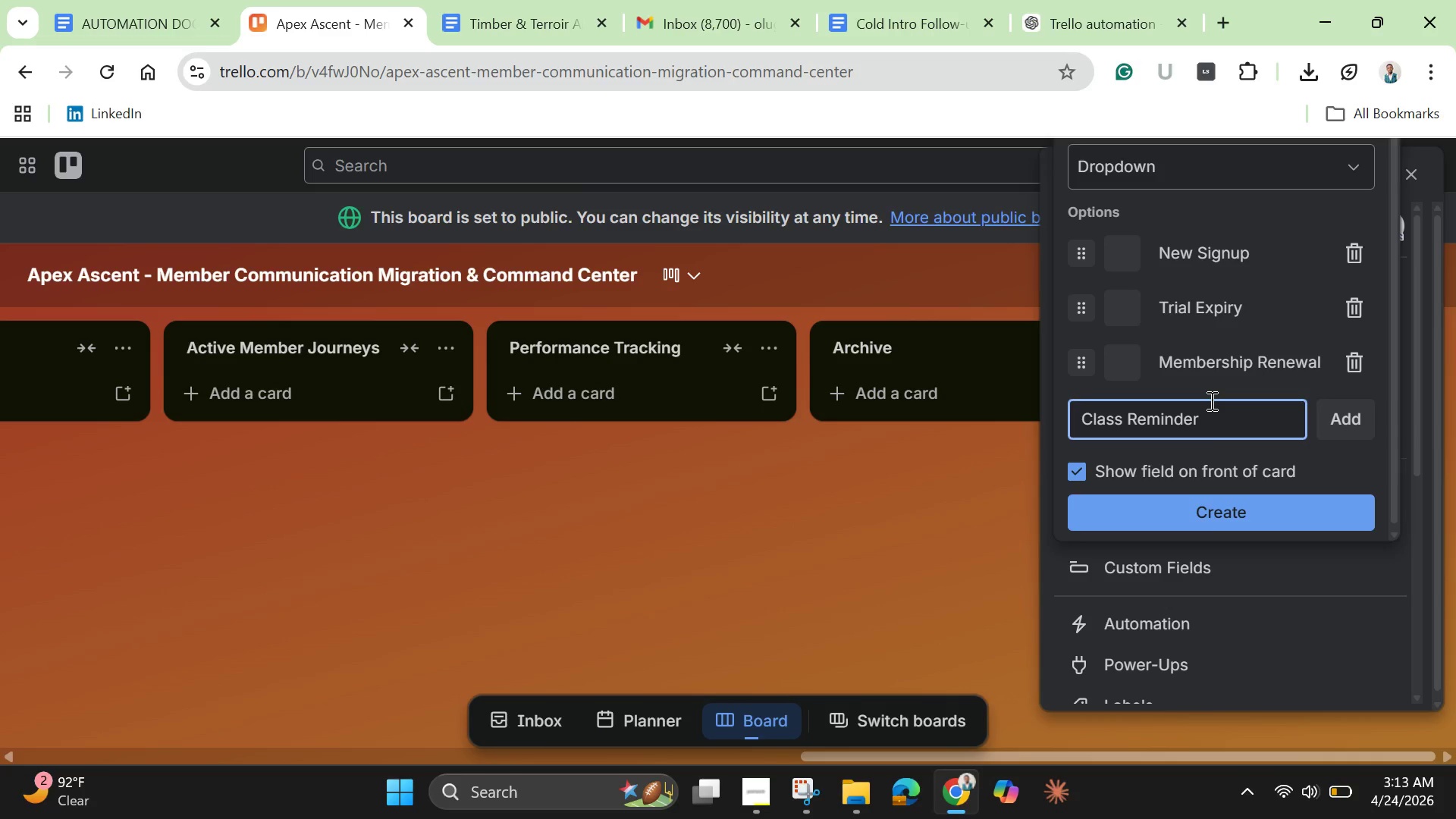 
key(Enter)
 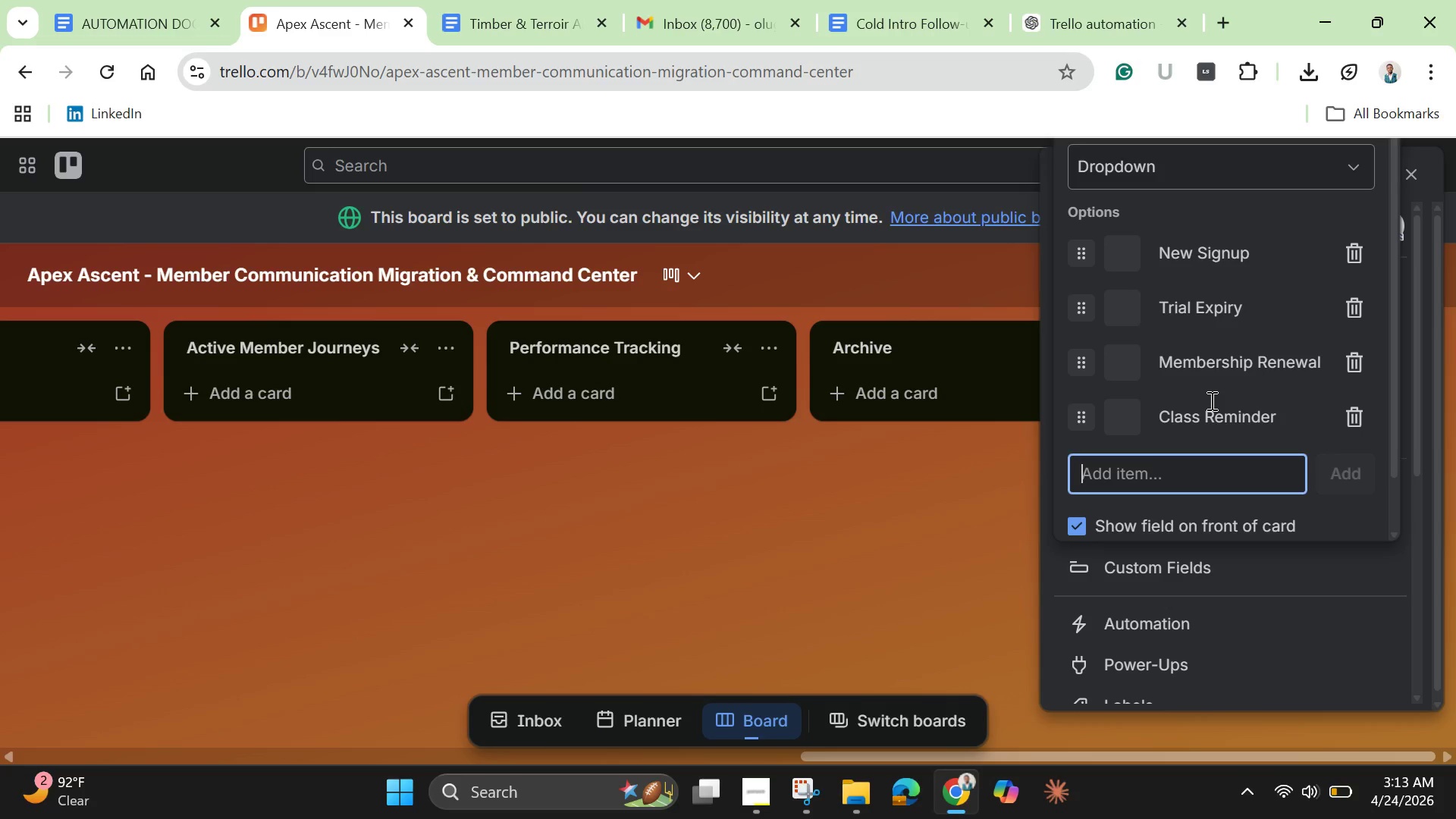 
type(Inactivity Follow-ip)
key(Backspace)
key(Backspace)
type(up)
 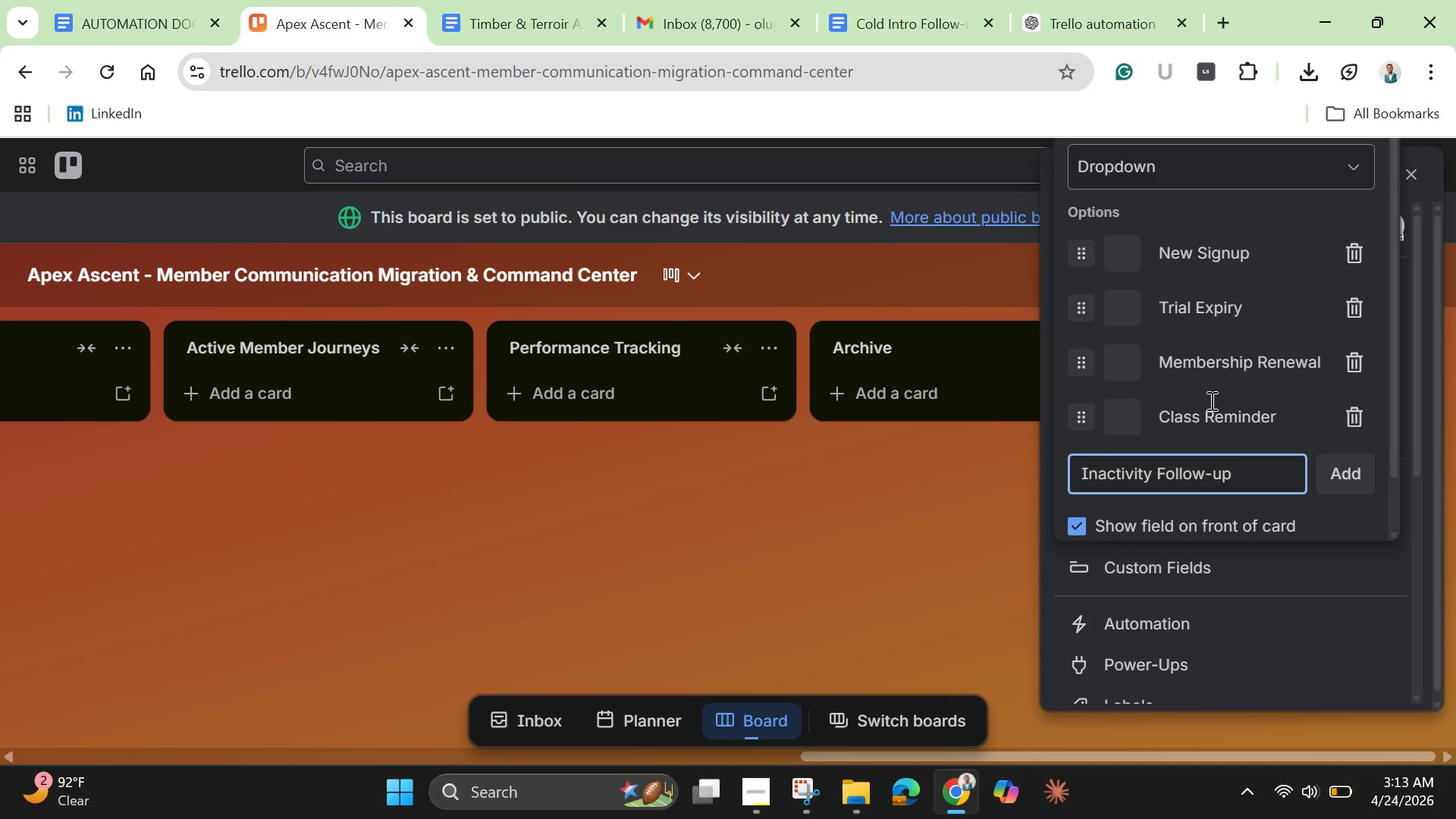 
key(Enter)
 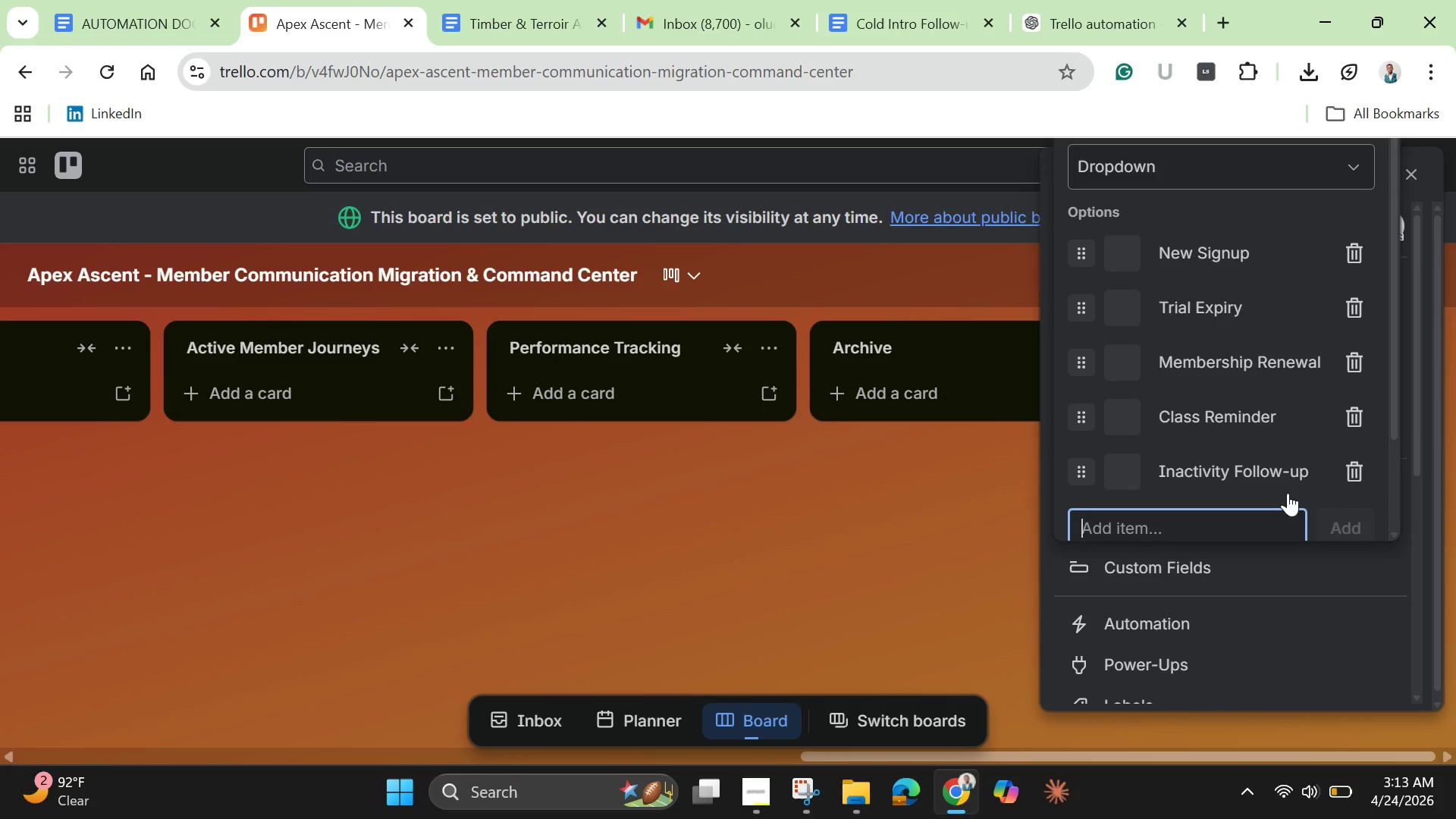 
scroll: coordinate [1345, 521], scroll_direction: down, amount: 1.0
 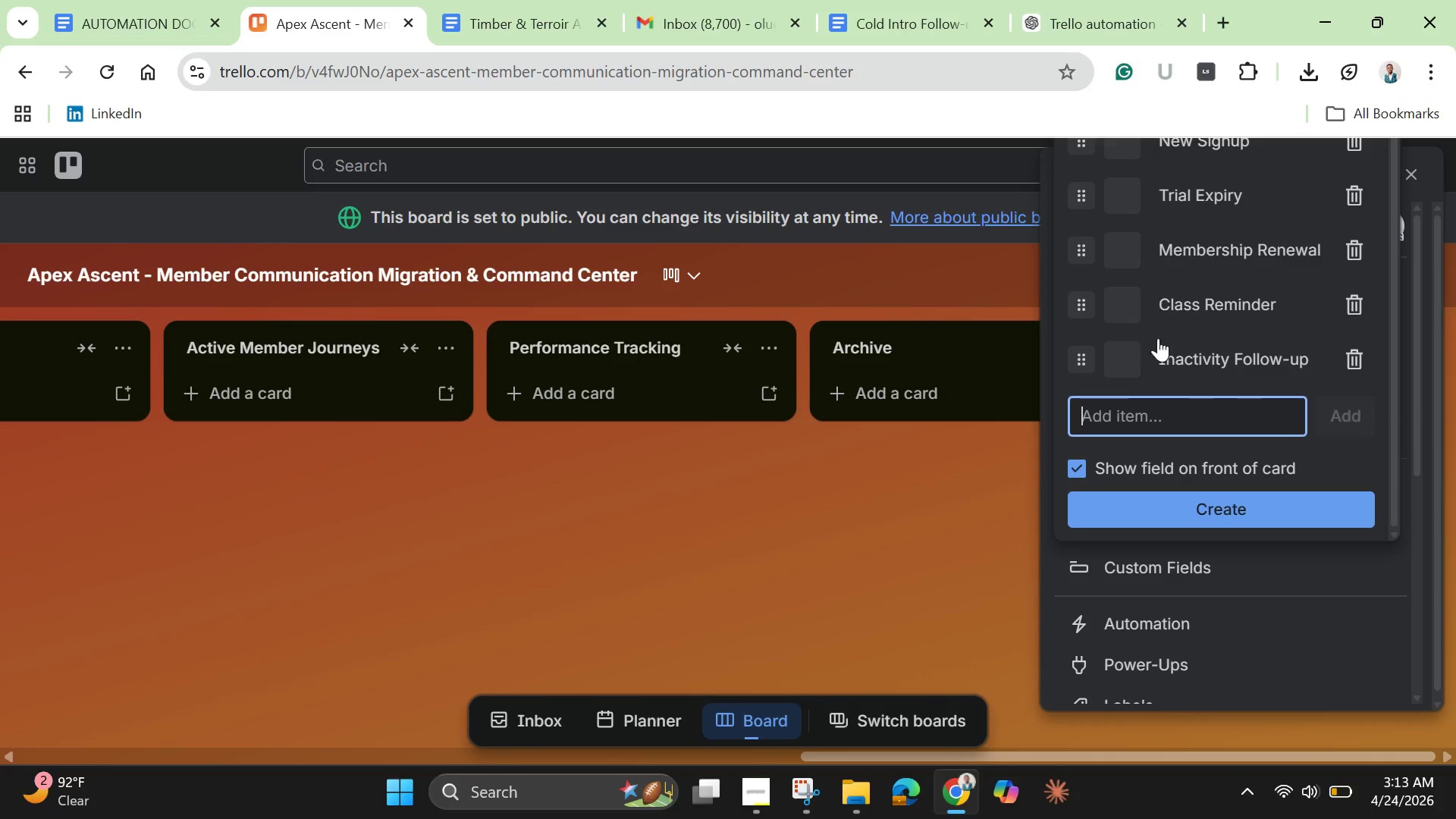 
left_click([1128, 355])
 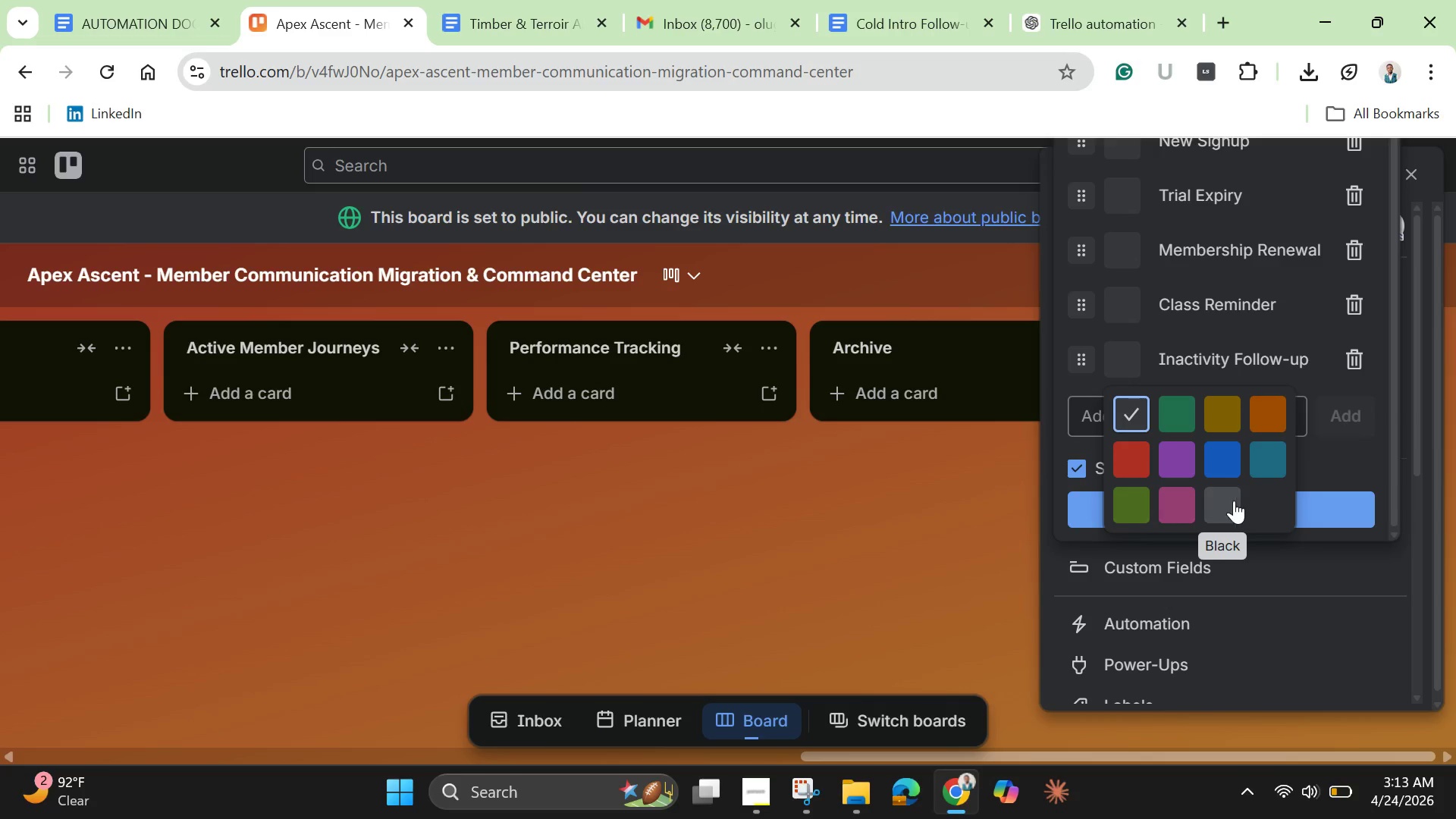 
left_click([1216, 513])
 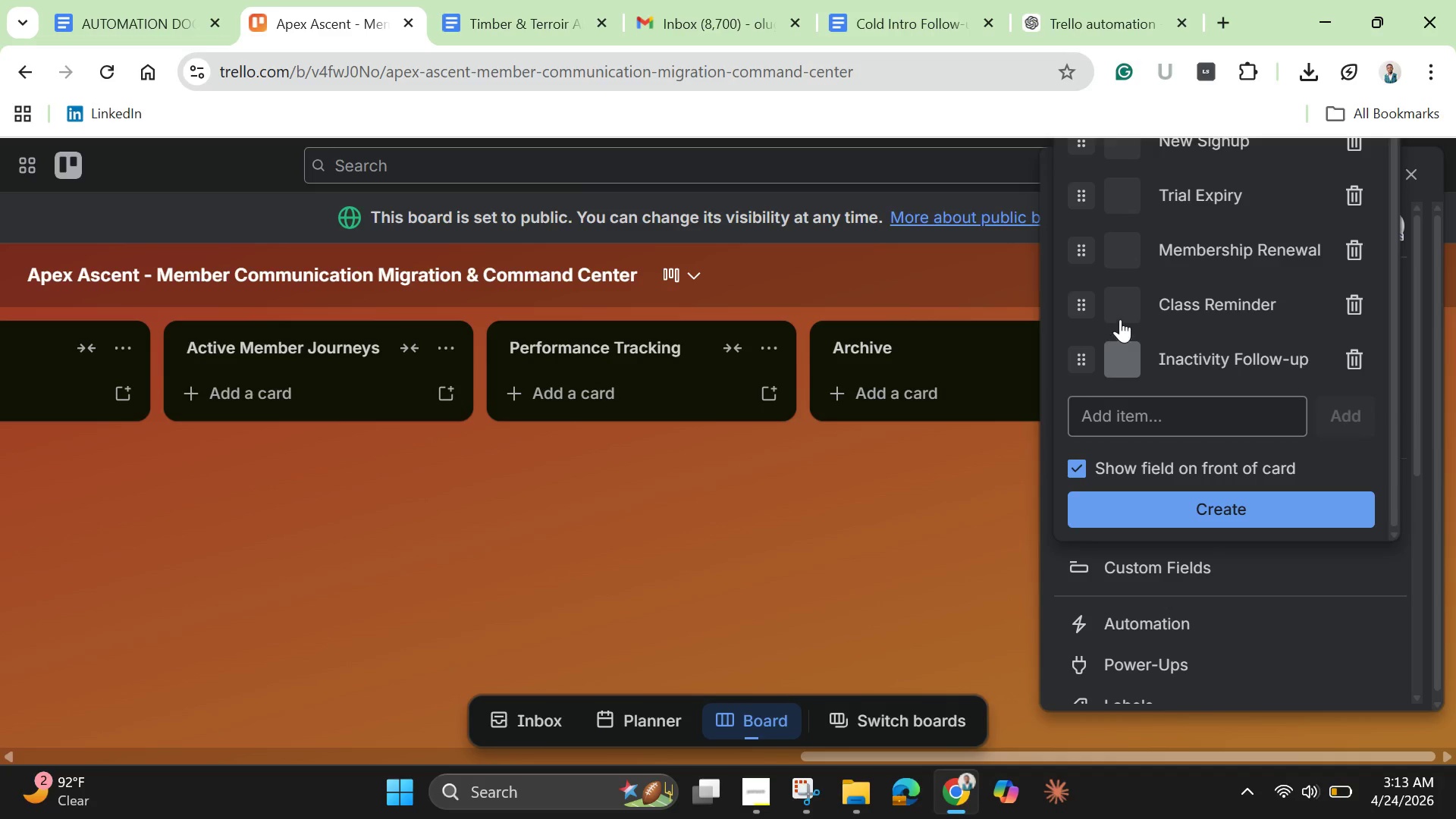 
left_click([1122, 306])
 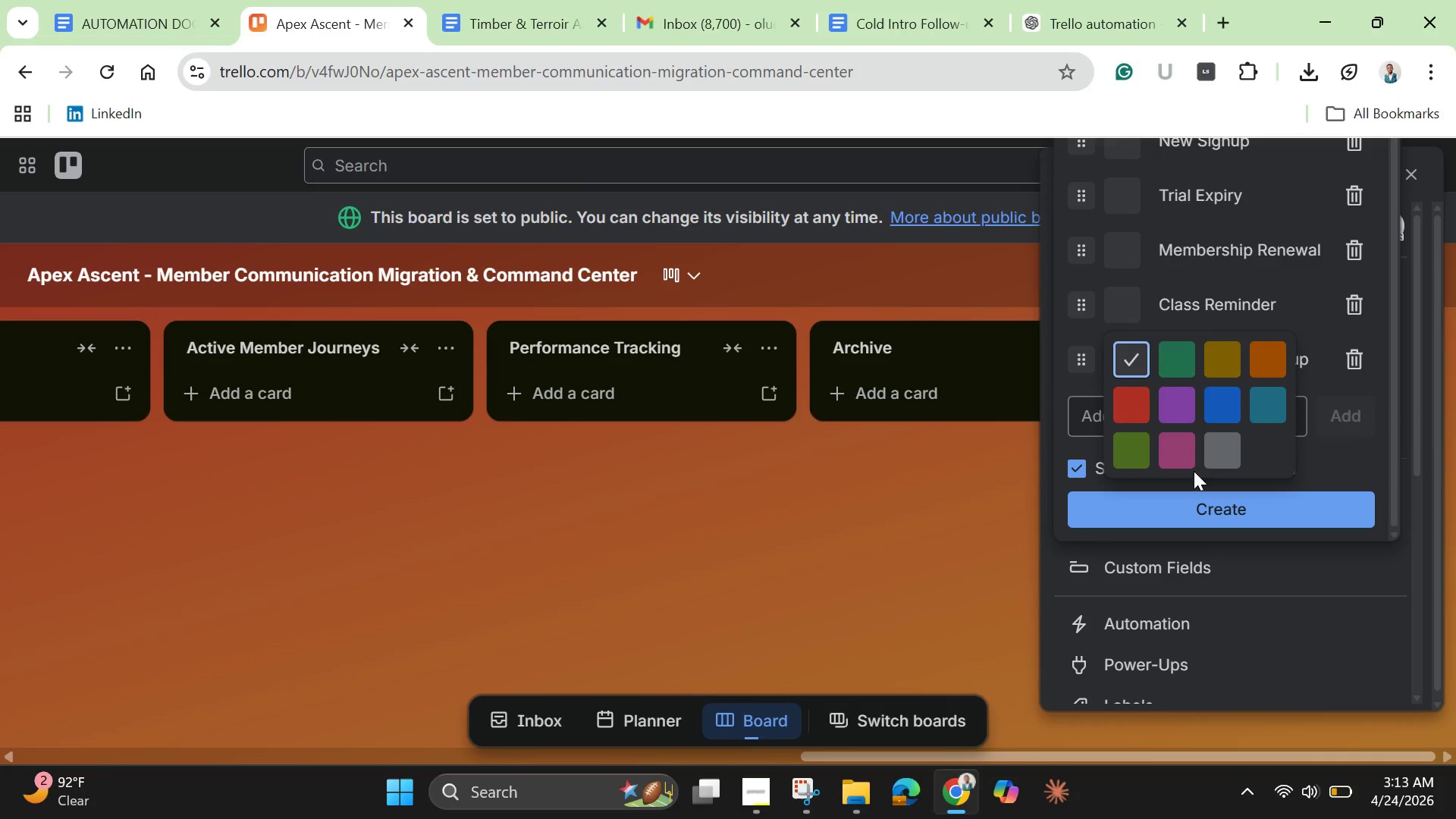 
left_click([1187, 465])
 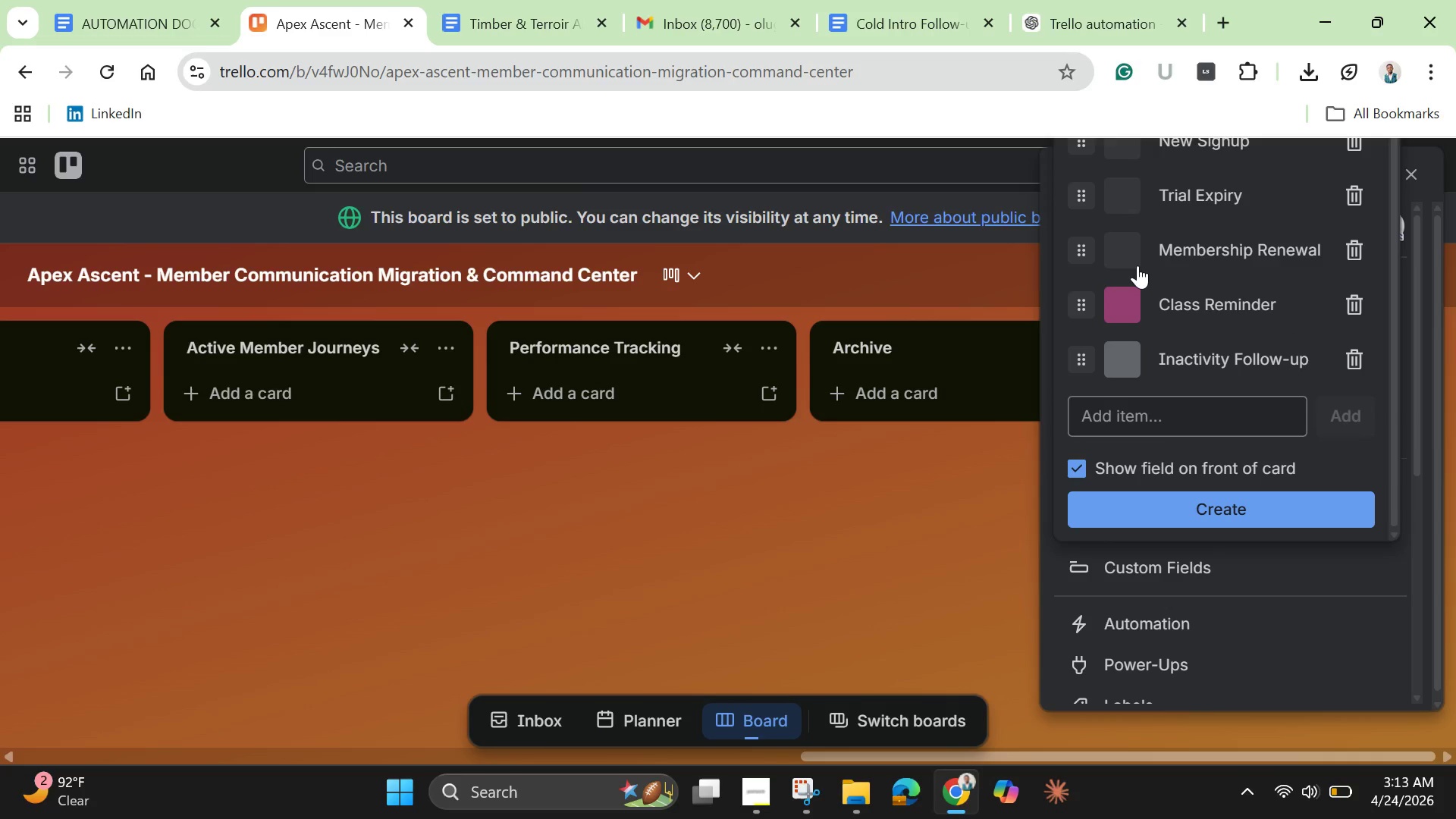 
left_click([1136, 264])
 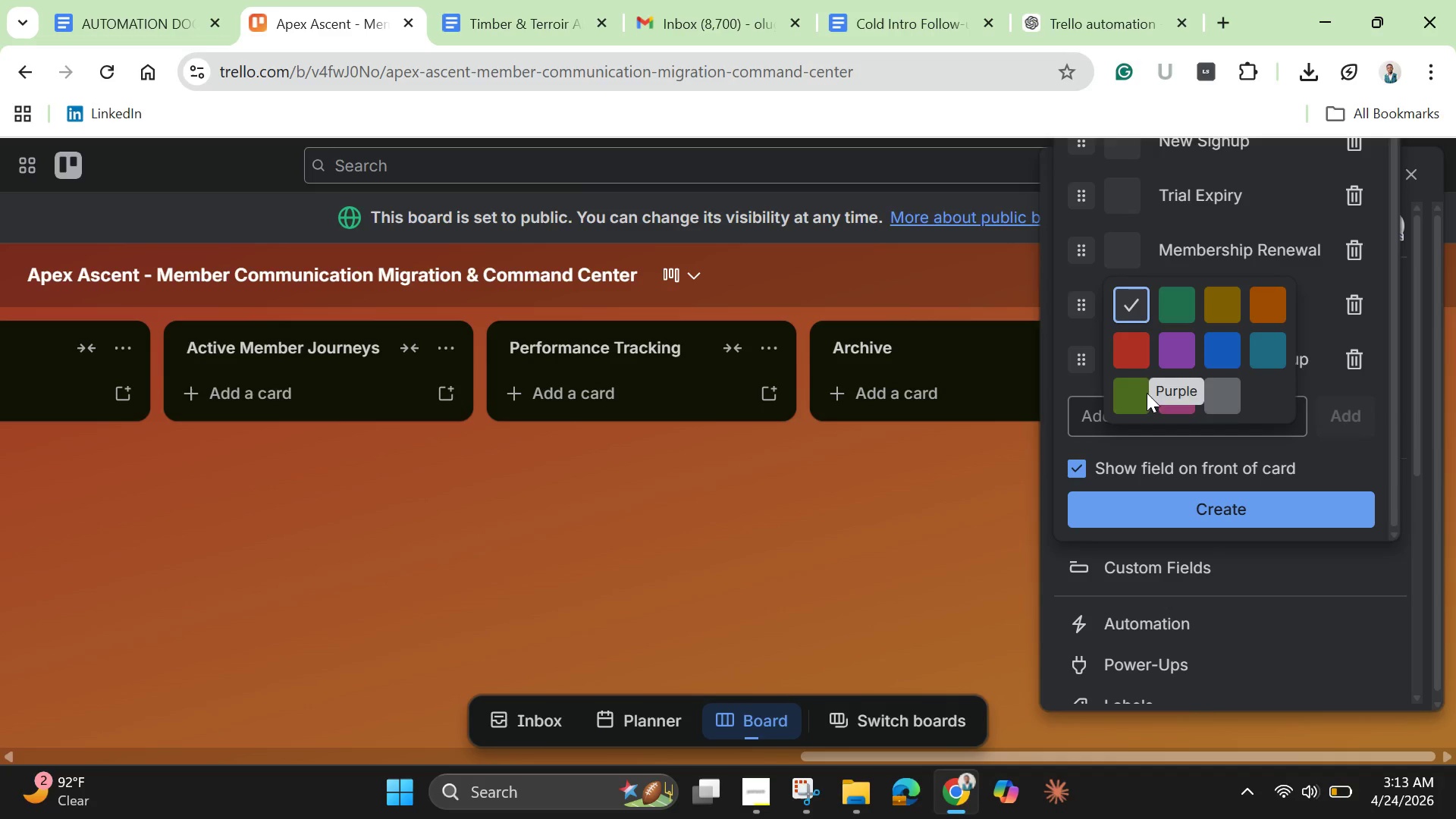 
left_click([1134, 397])
 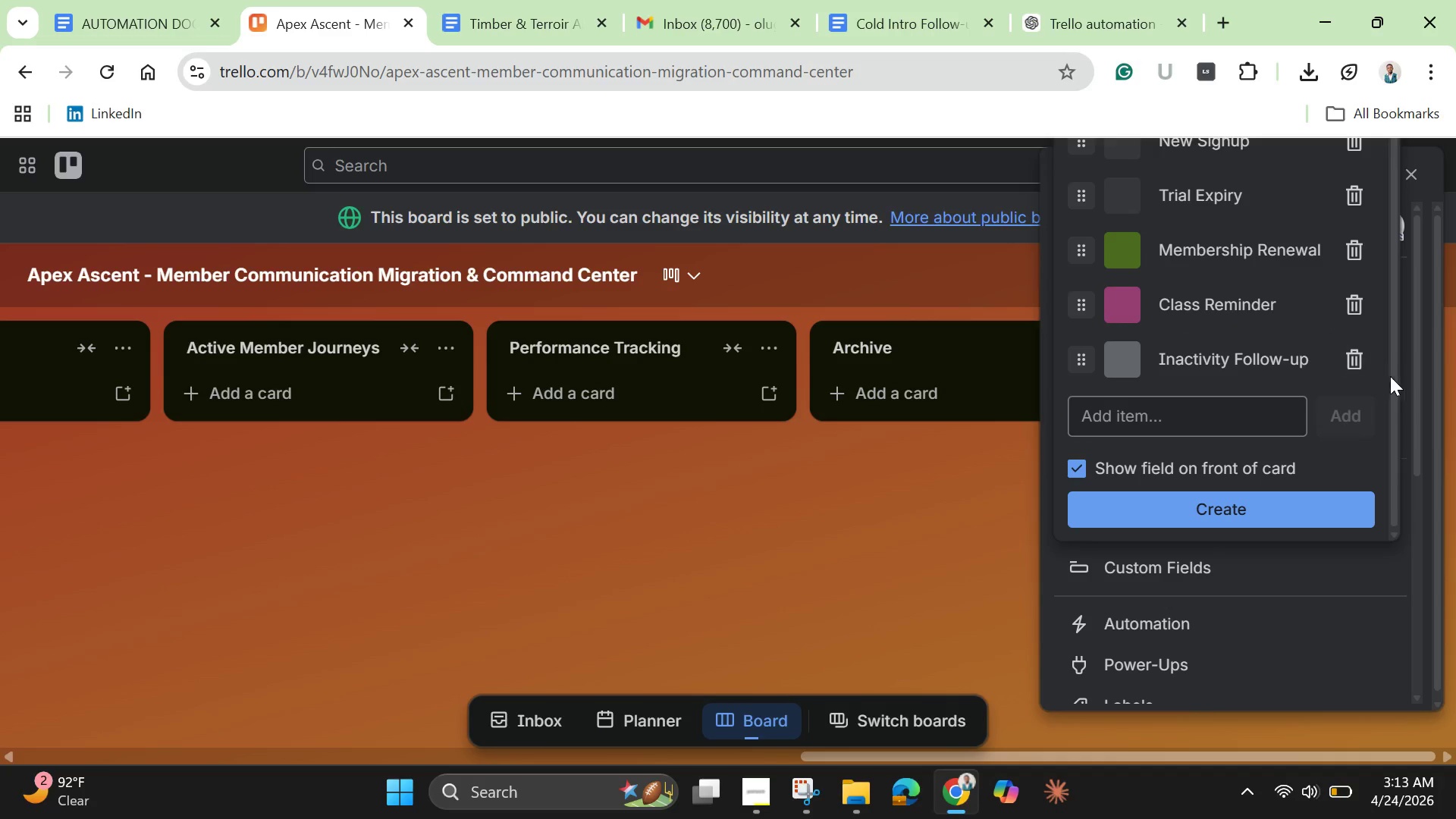 
left_click_drag(start_coordinate=[1394, 382], to_coordinate=[1382, 300])
 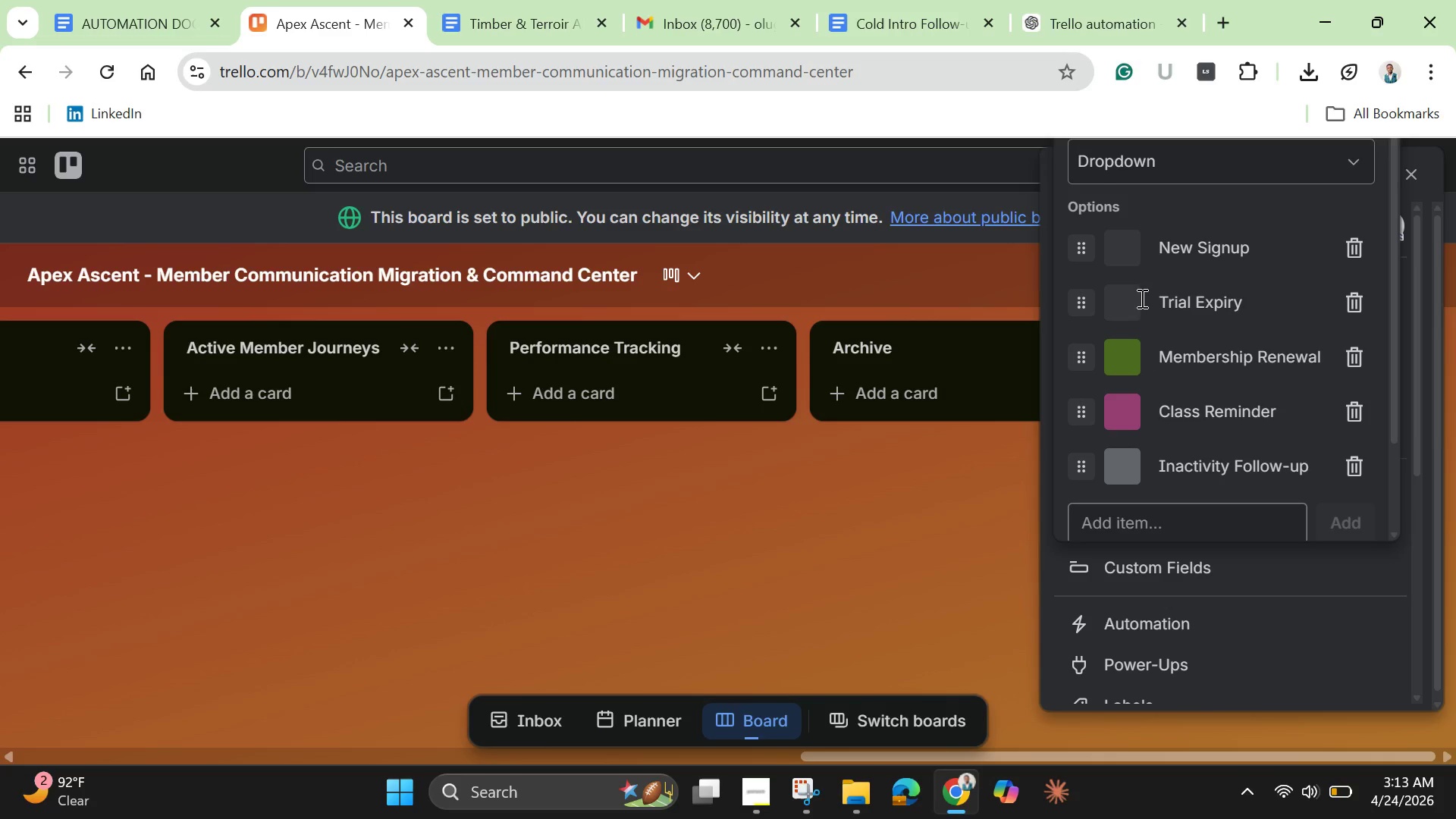 
left_click([1139, 298])
 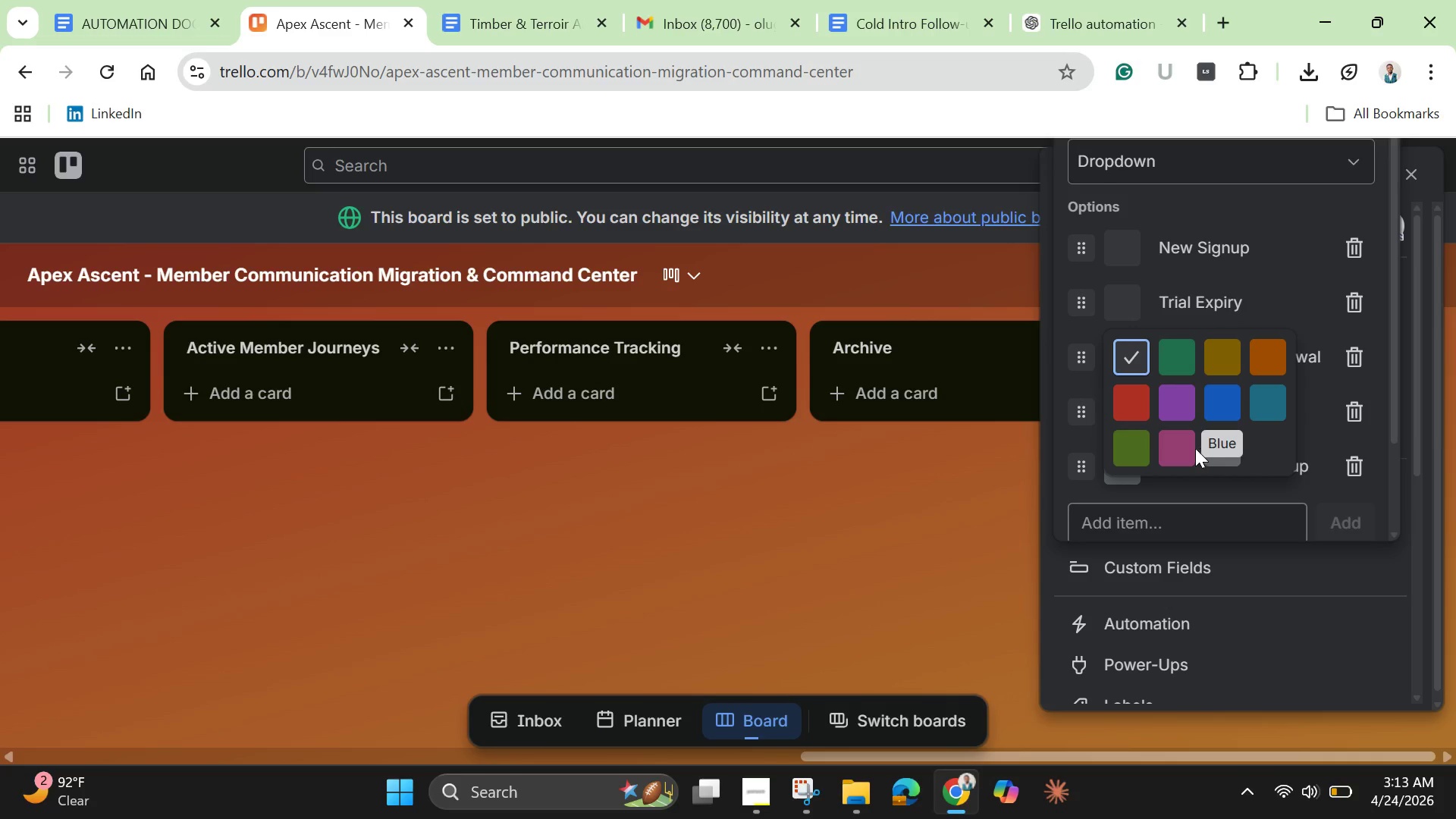 
left_click([1184, 444])
 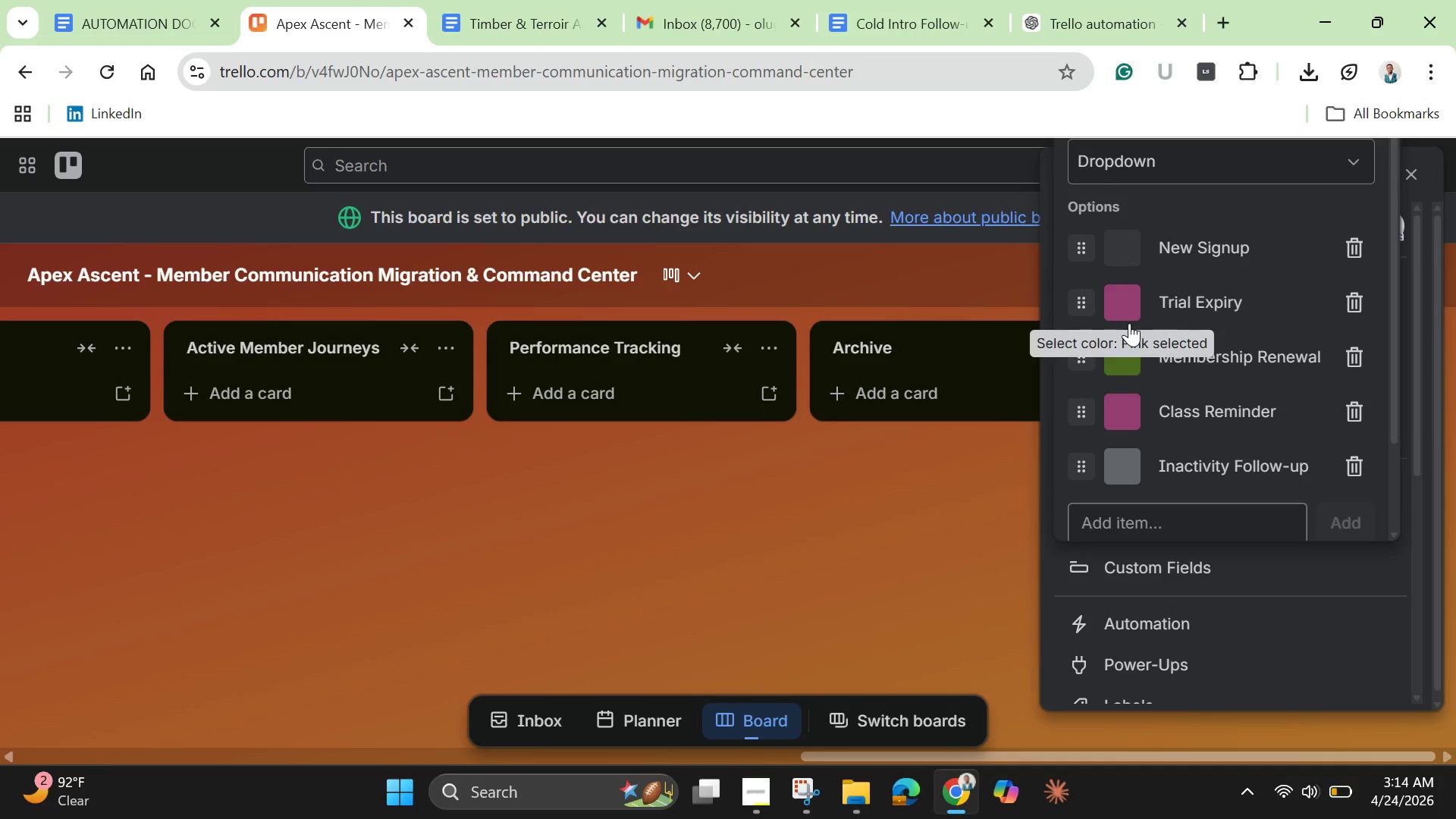 
left_click([1124, 300])
 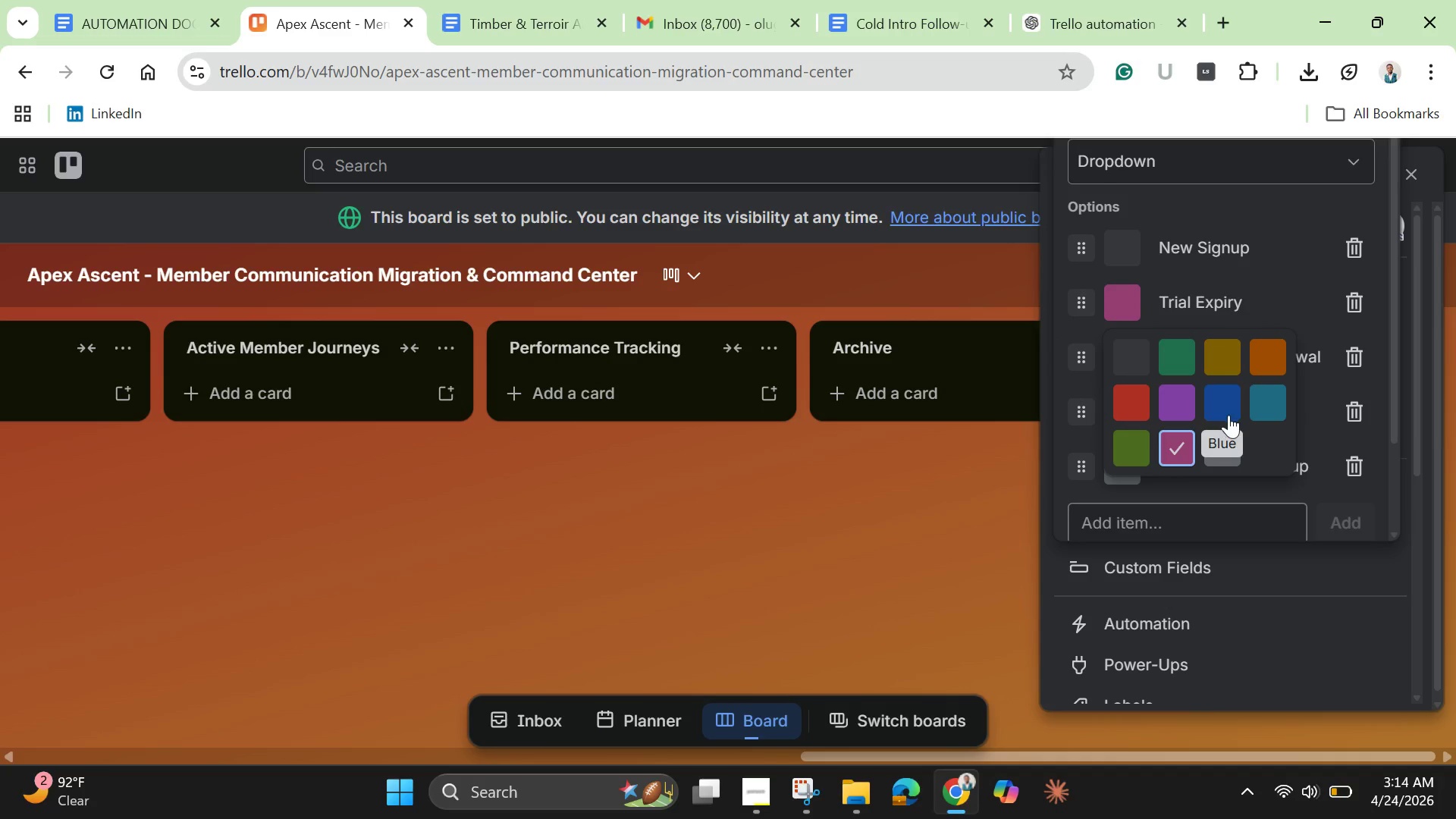 
left_click([1228, 415])
 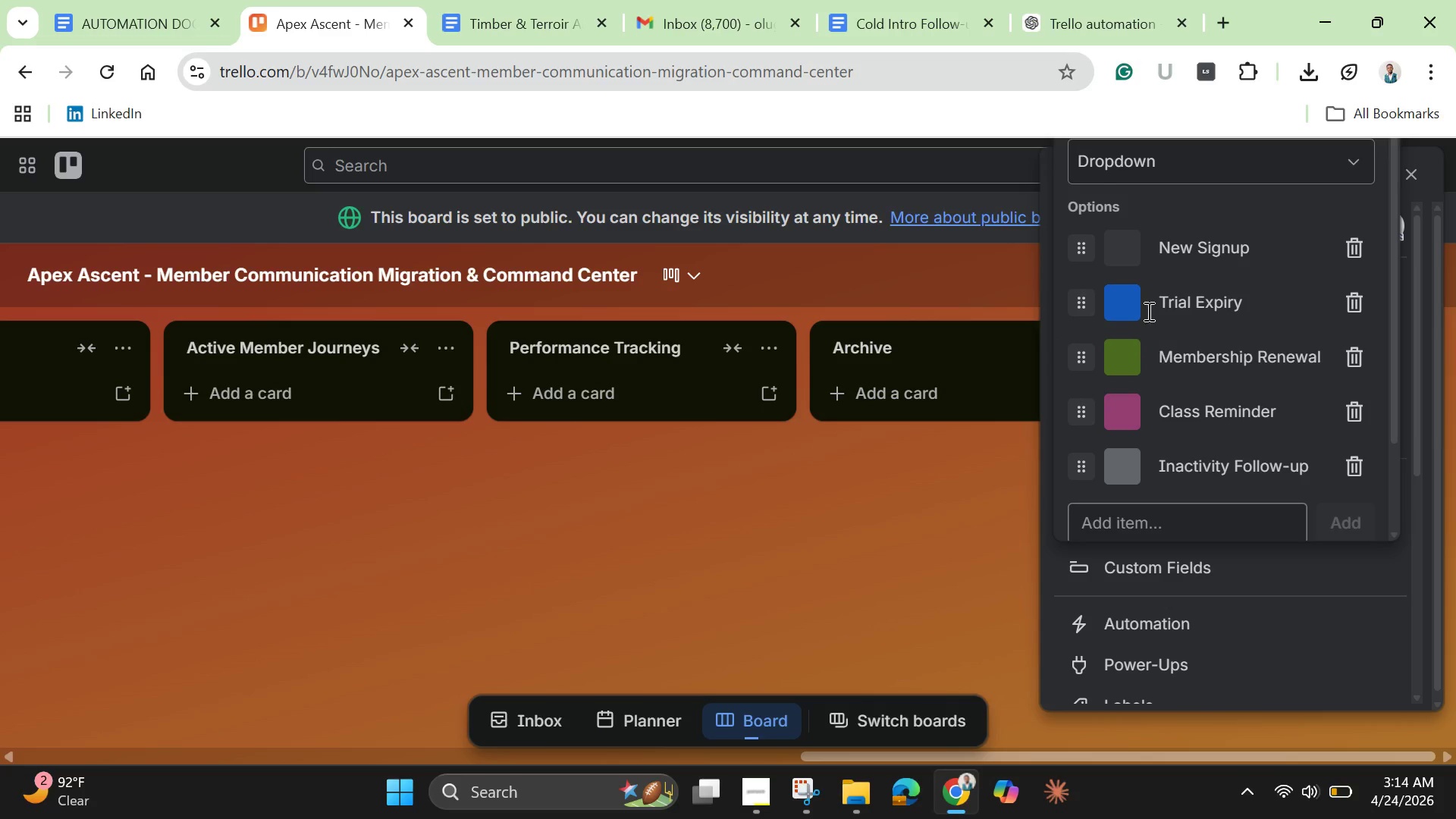 
left_click([1128, 256])
 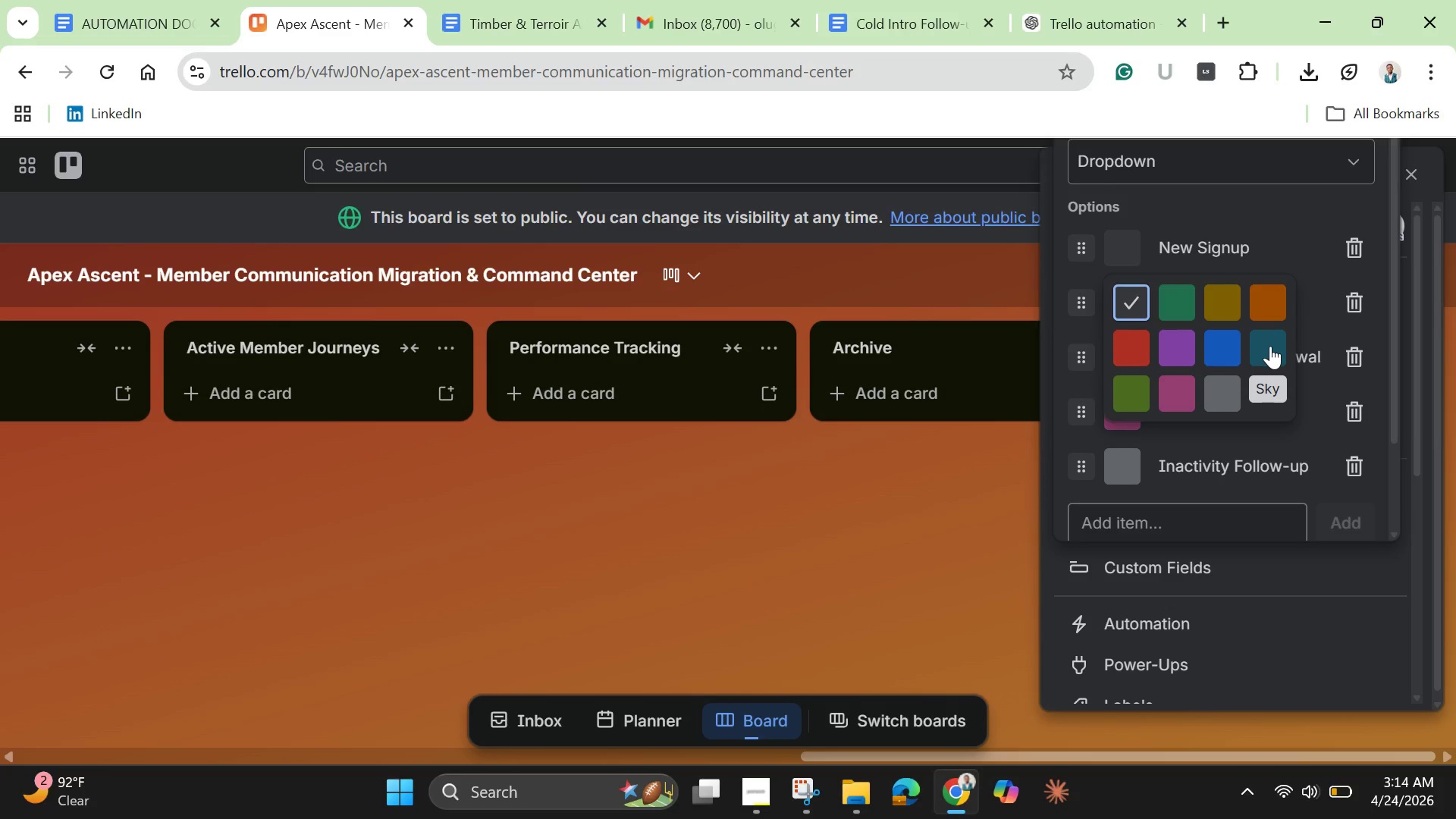 
left_click([1270, 346])
 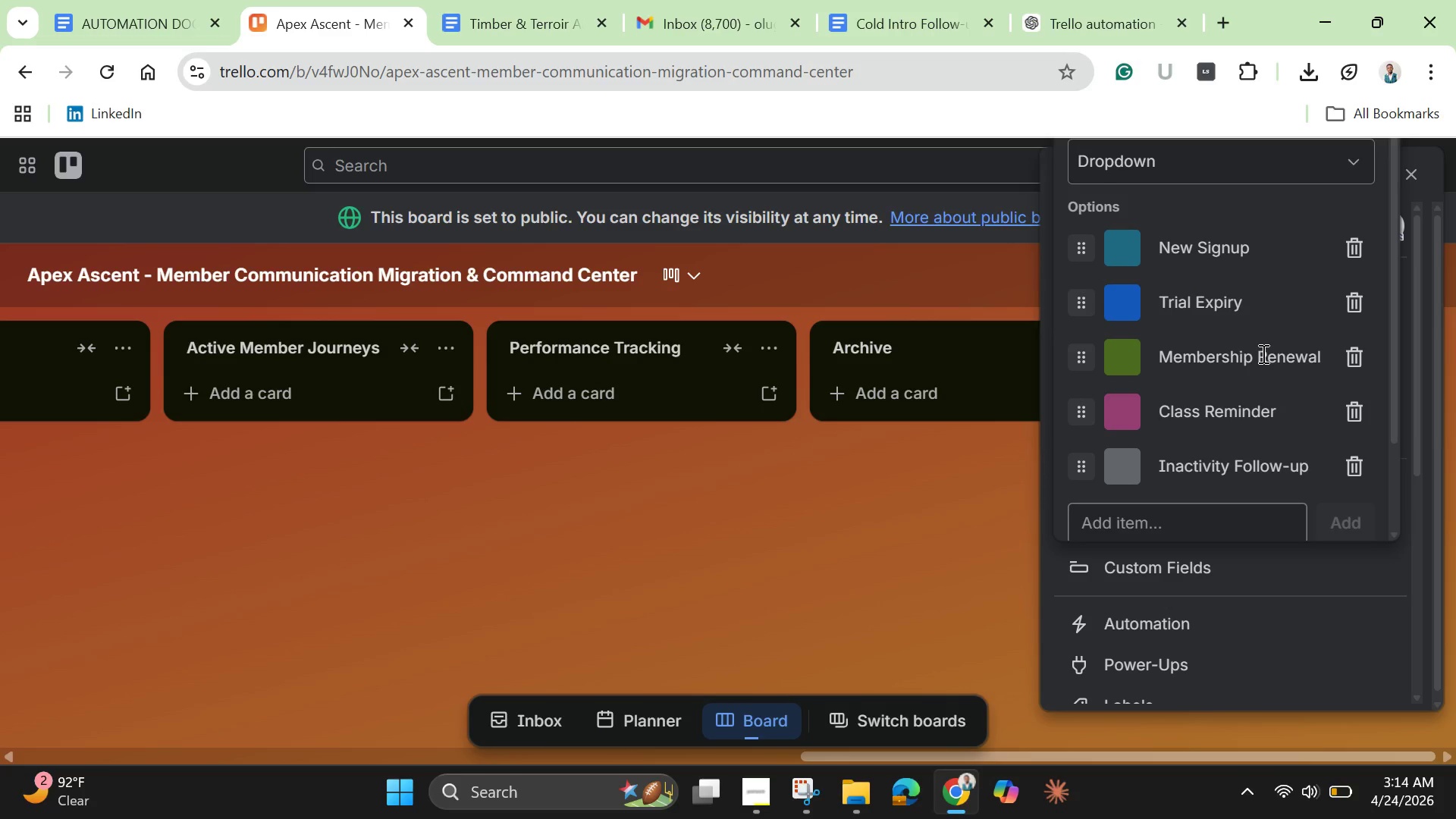 
wait(31.78)
 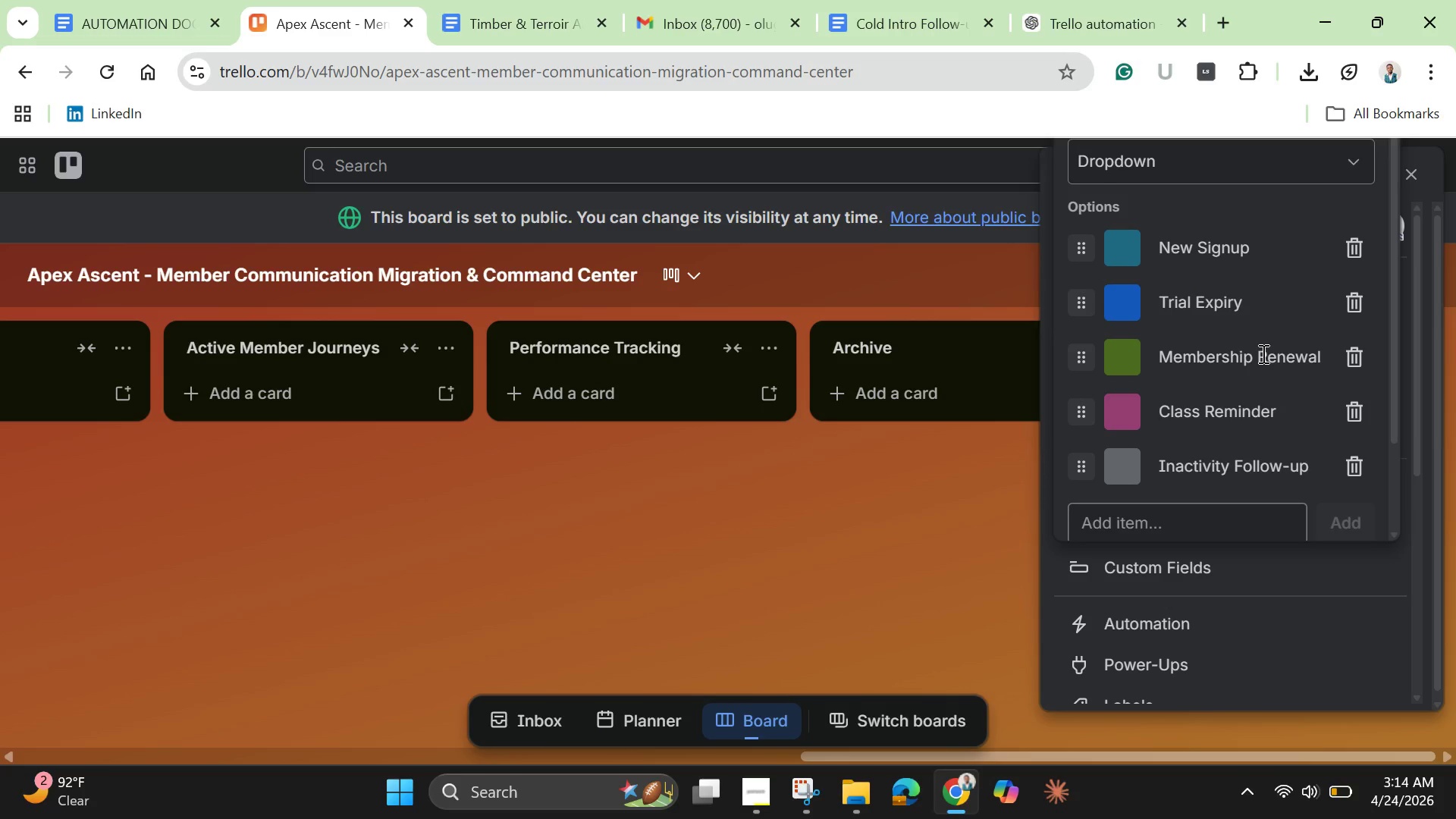 
left_click_drag(start_coordinate=[1414, 462], to_coordinate=[1403, 607])
 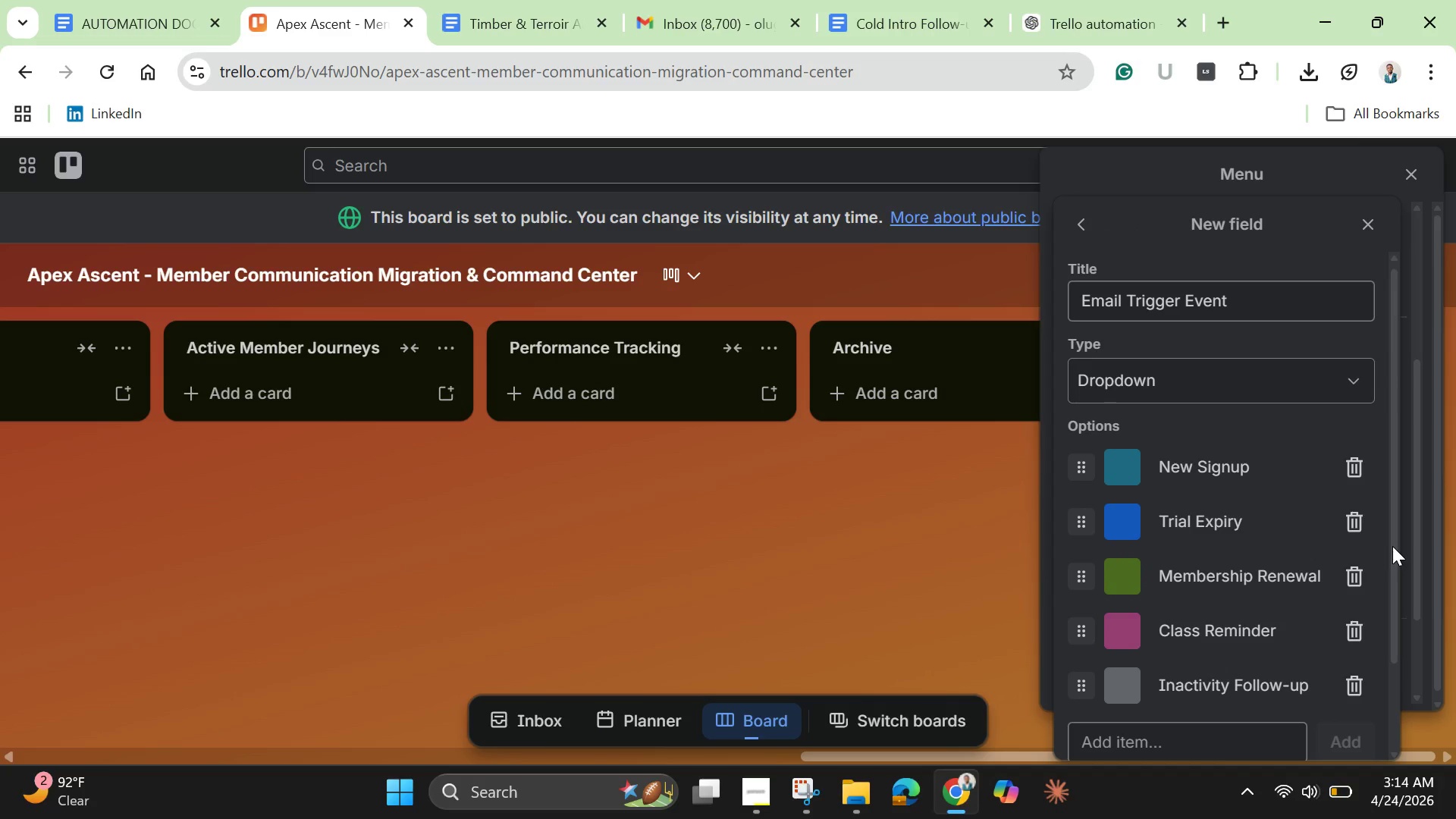 
scroll: coordinate [1392, 546], scroll_direction: down, amount: 3.0
 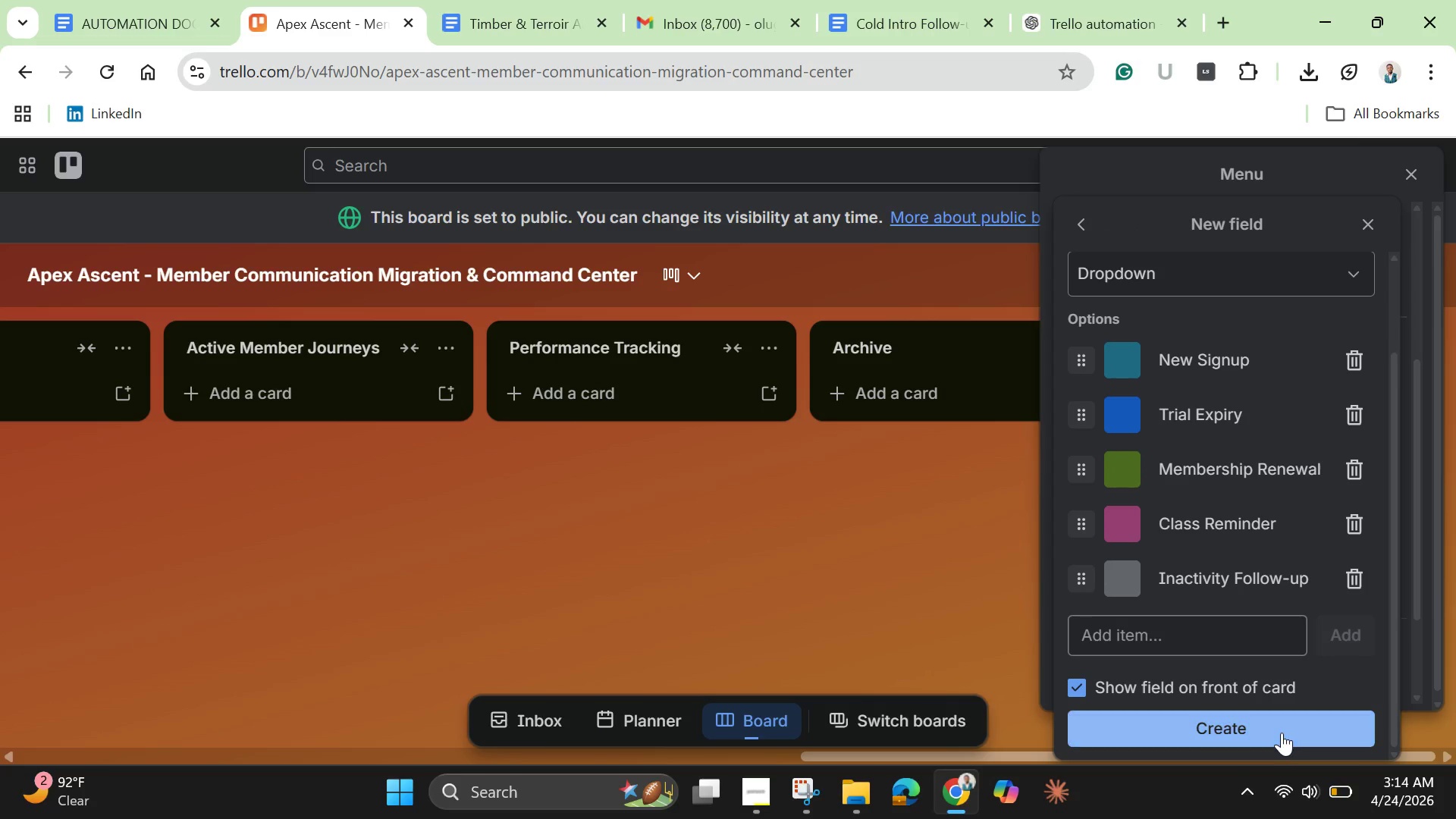 
left_click([1282, 733])
 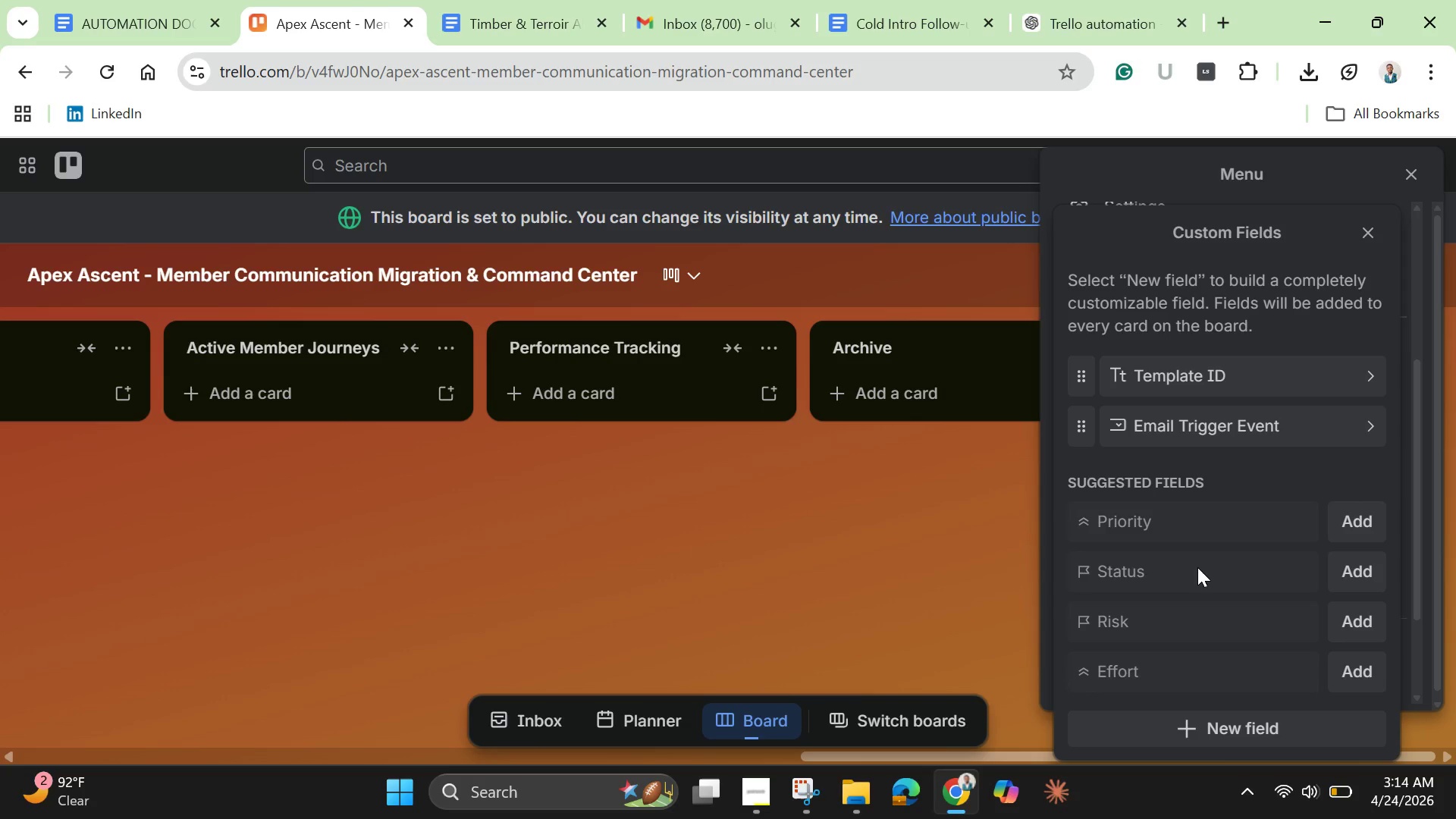 
wait(6.75)
 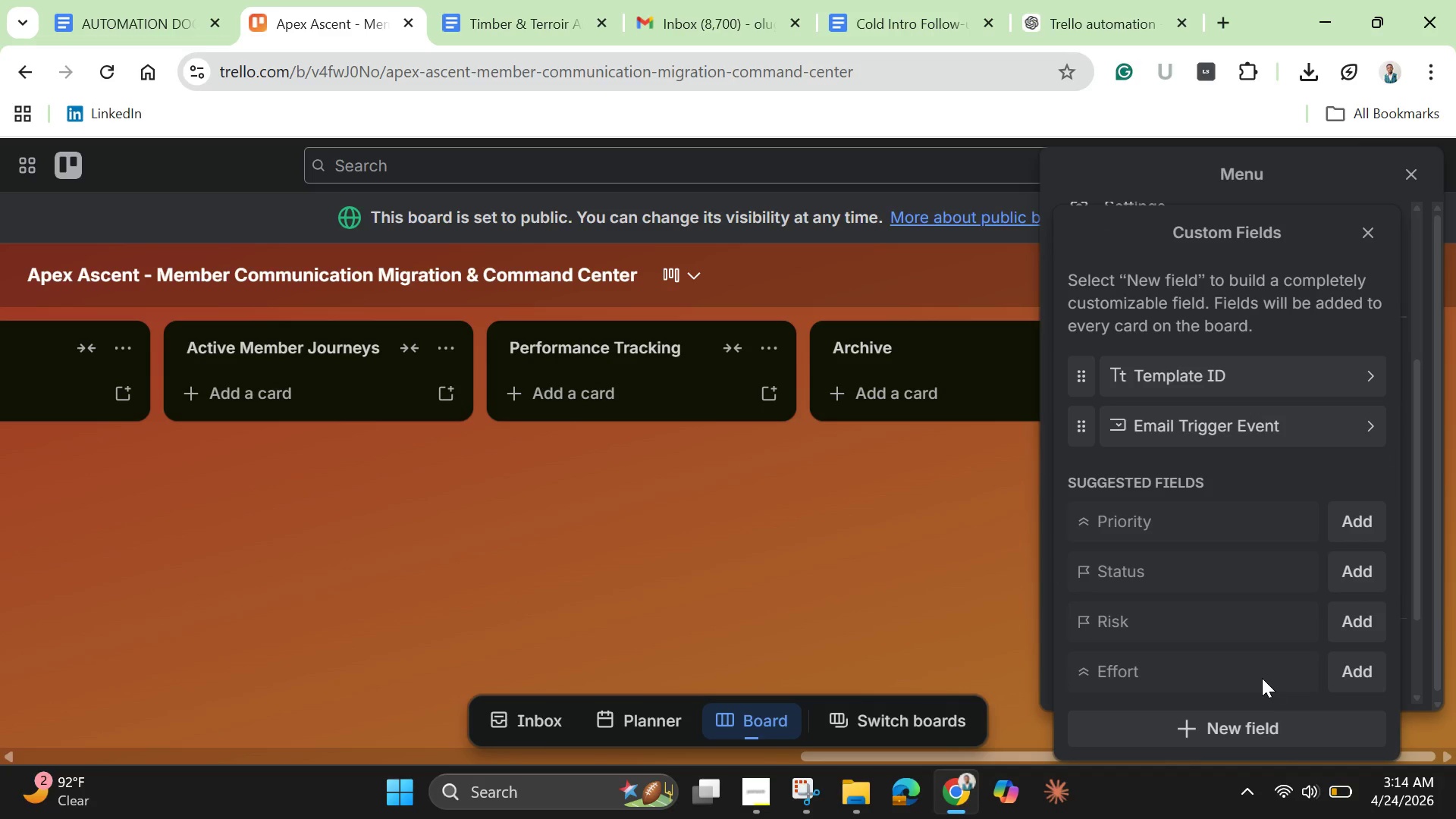 
left_click([1239, 726])
 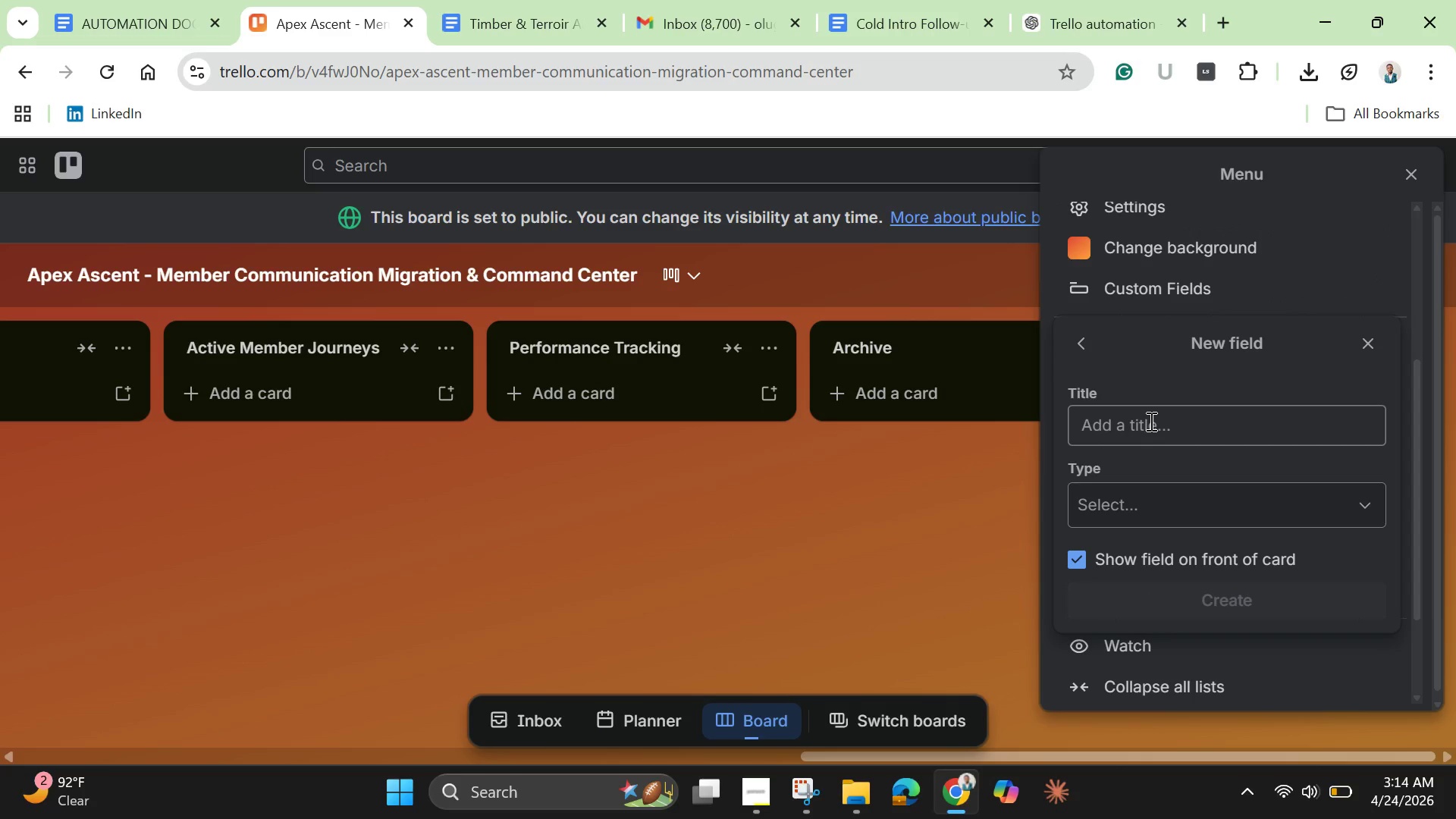 
wait(5.05)
 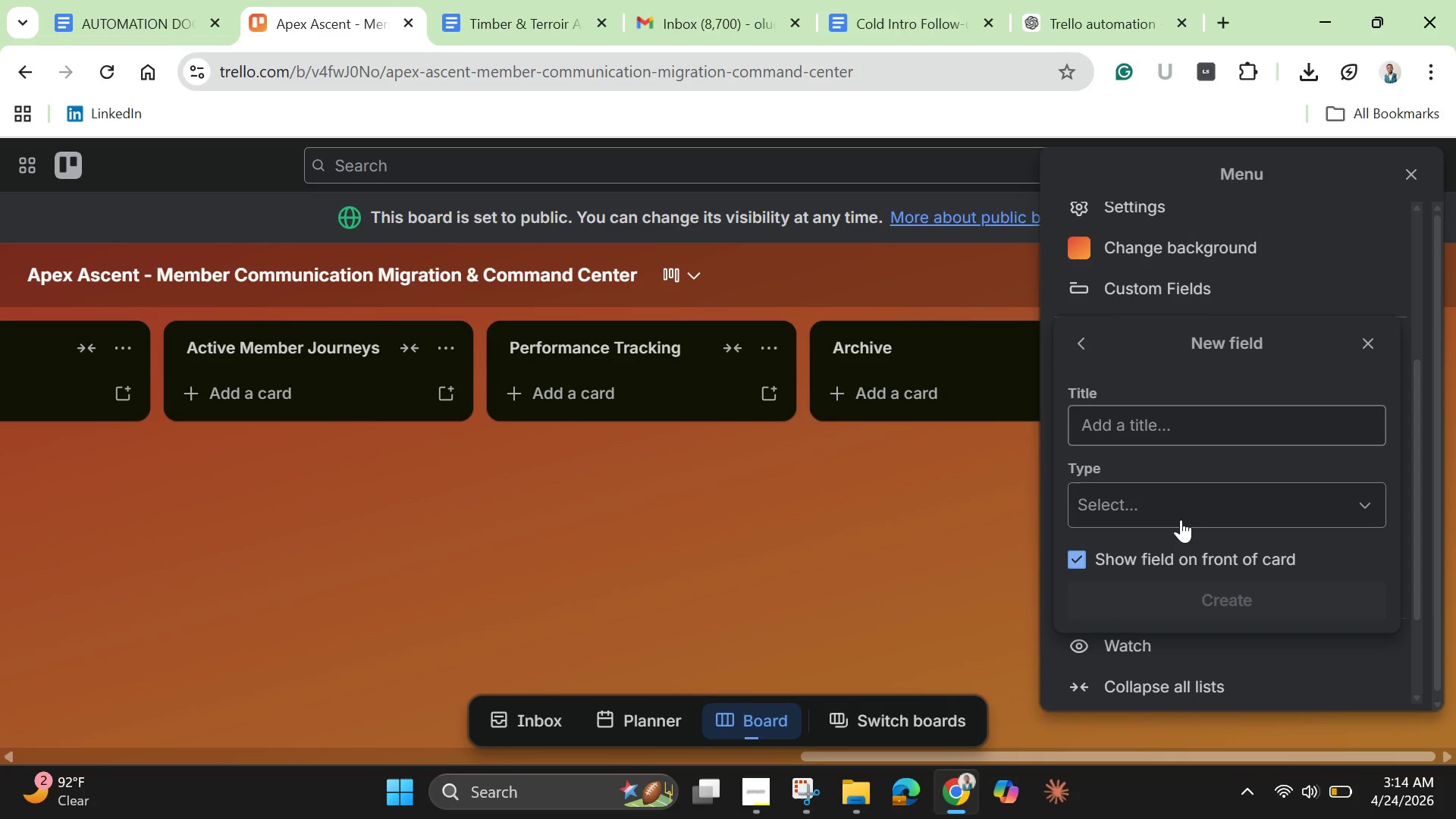 
left_click([1150, 421])
 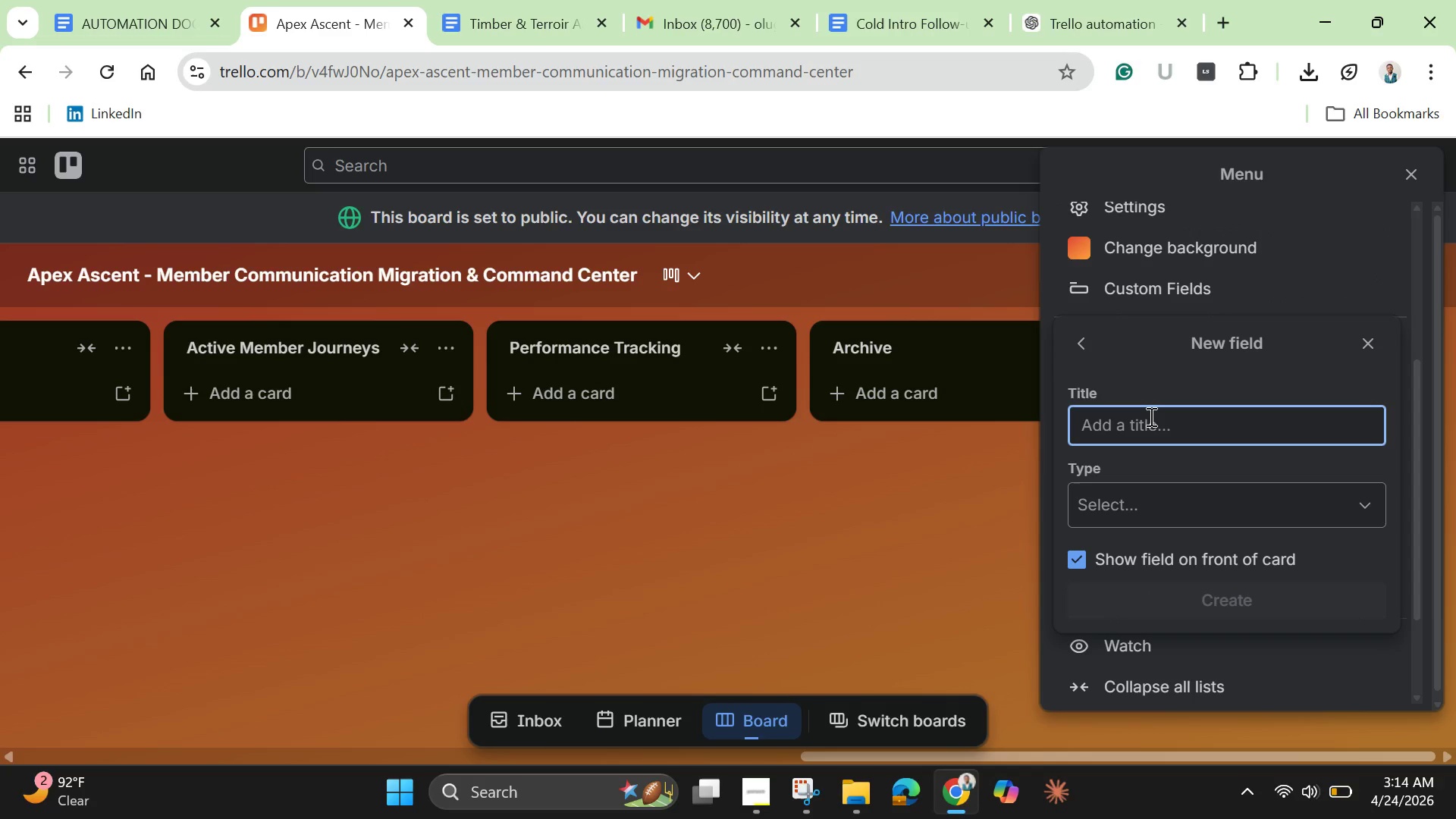 
type(Recipient Tier)
 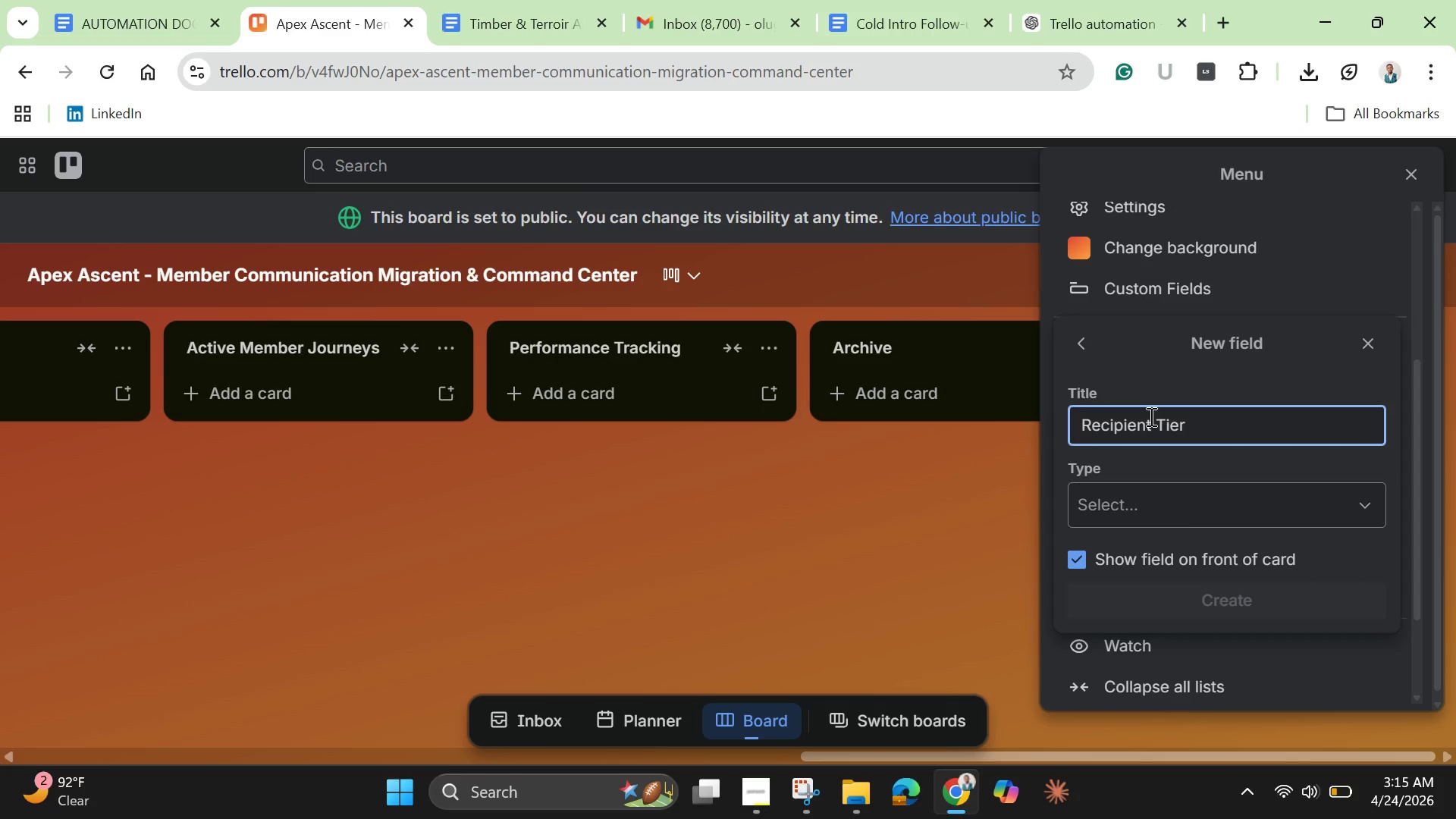 
key(Enter)
 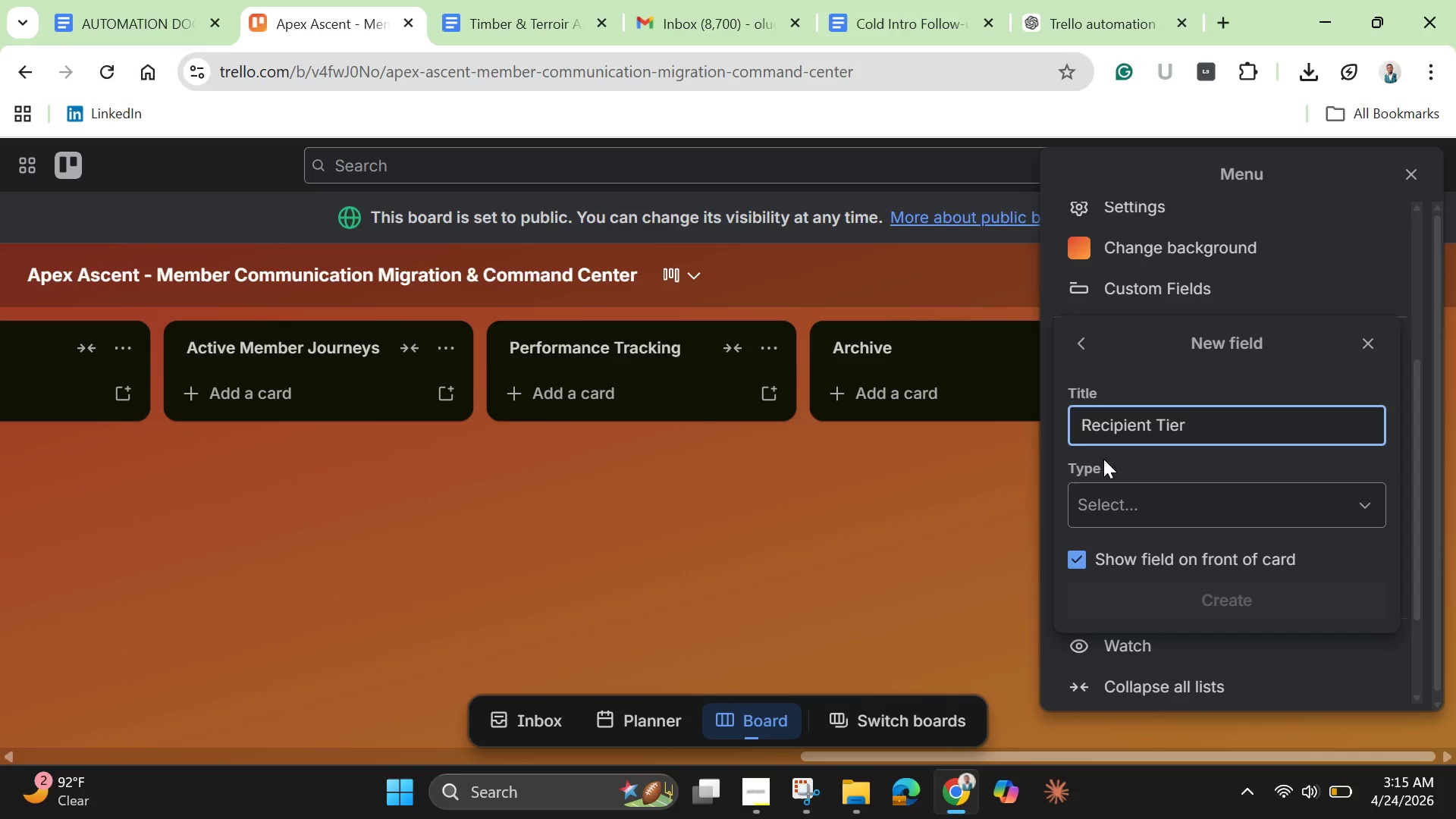 
left_click([1129, 500])
 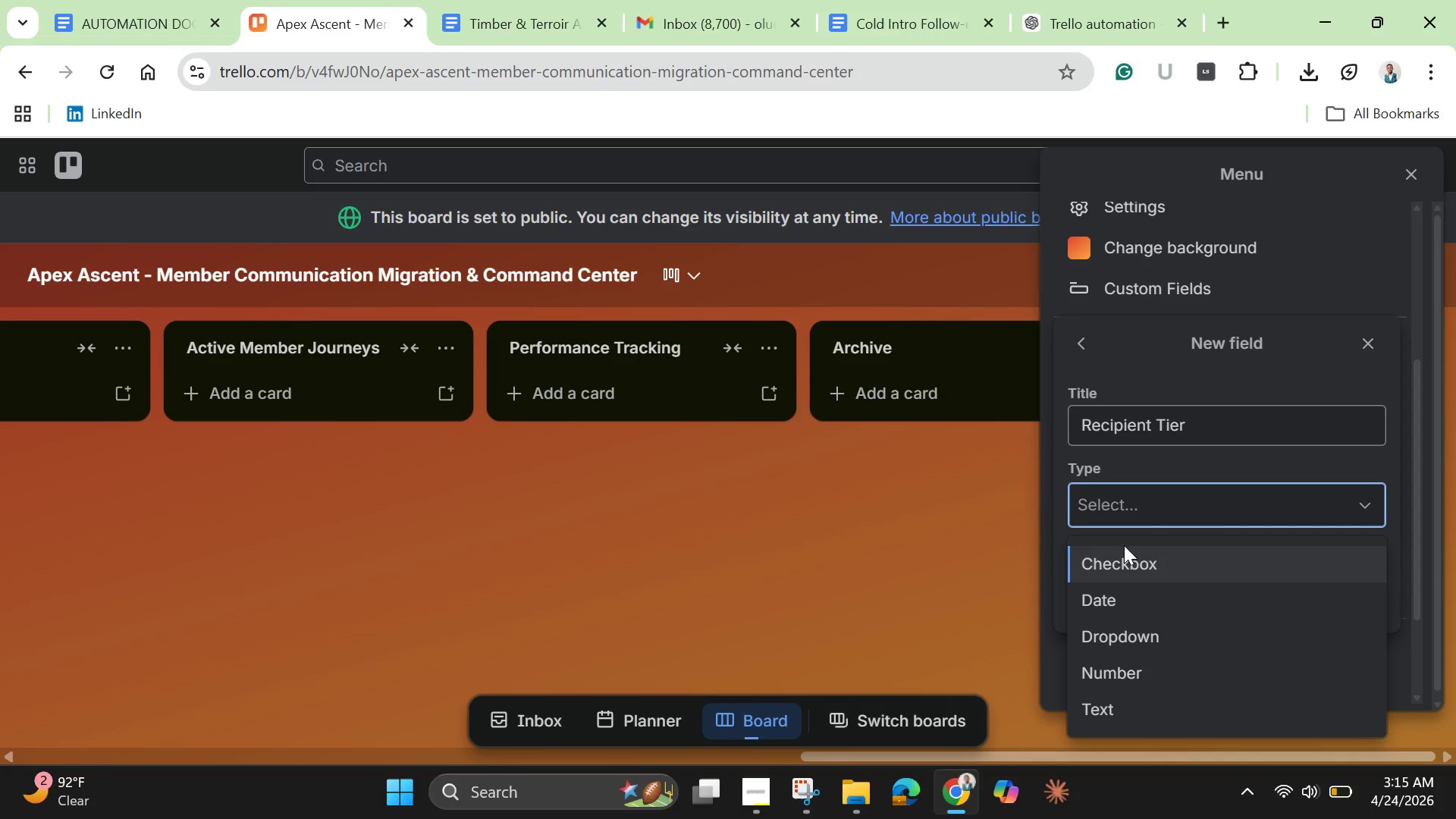 
left_click([1135, 639])
 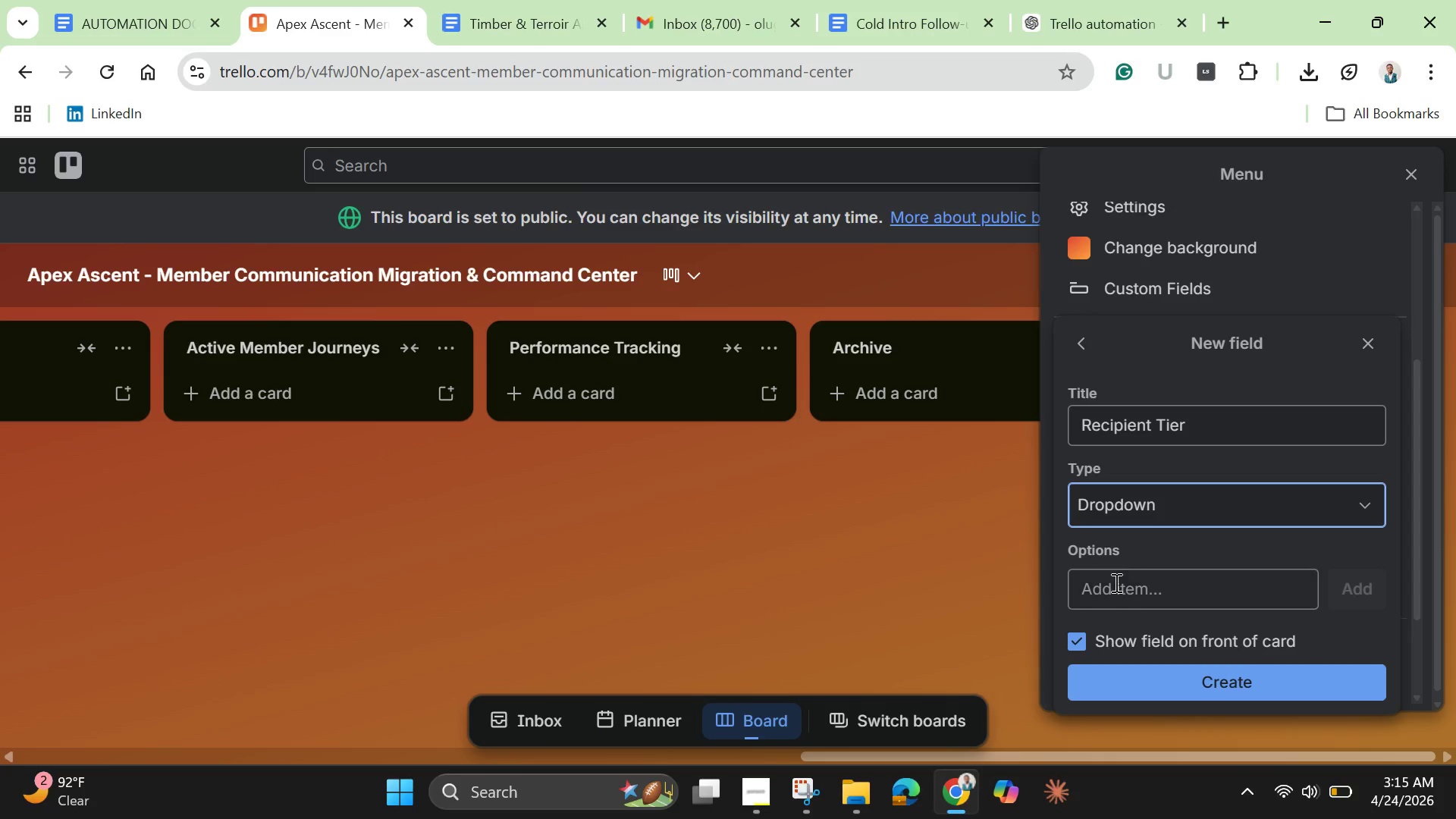 
left_click([1112, 594])
 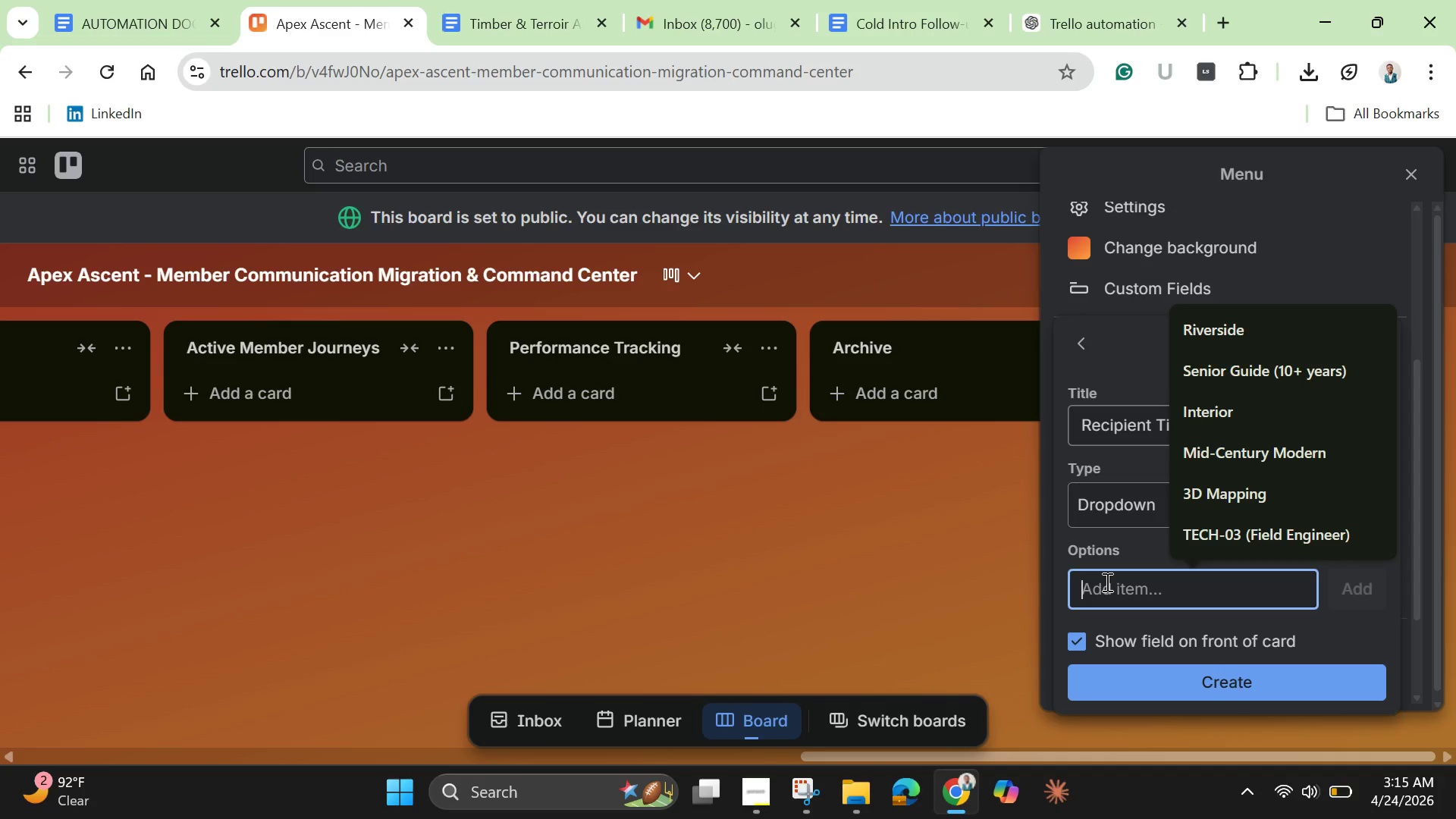 
wait(36.17)
 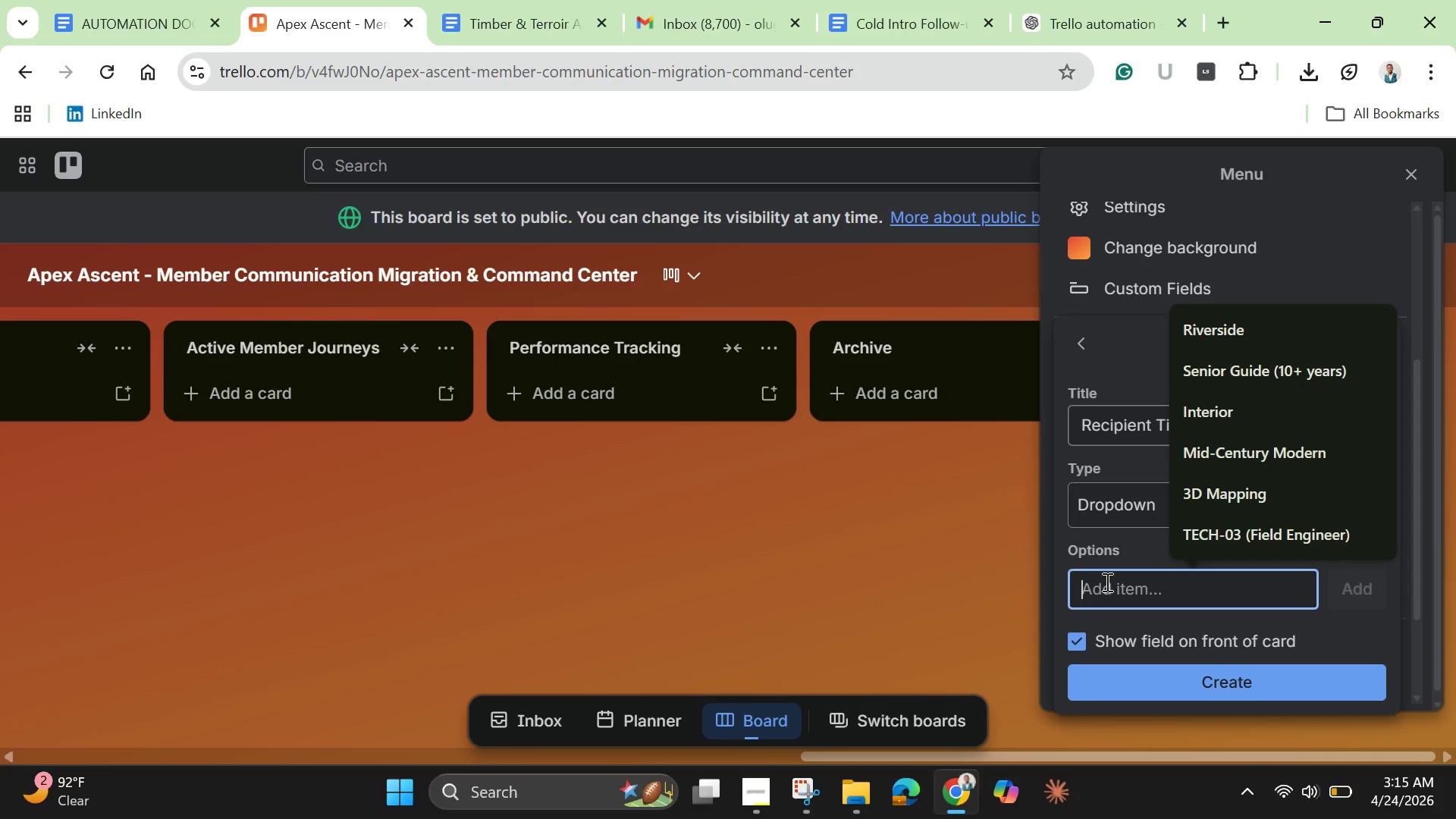 
type(Intrp)
key(Backspace)
type(o Pass)
 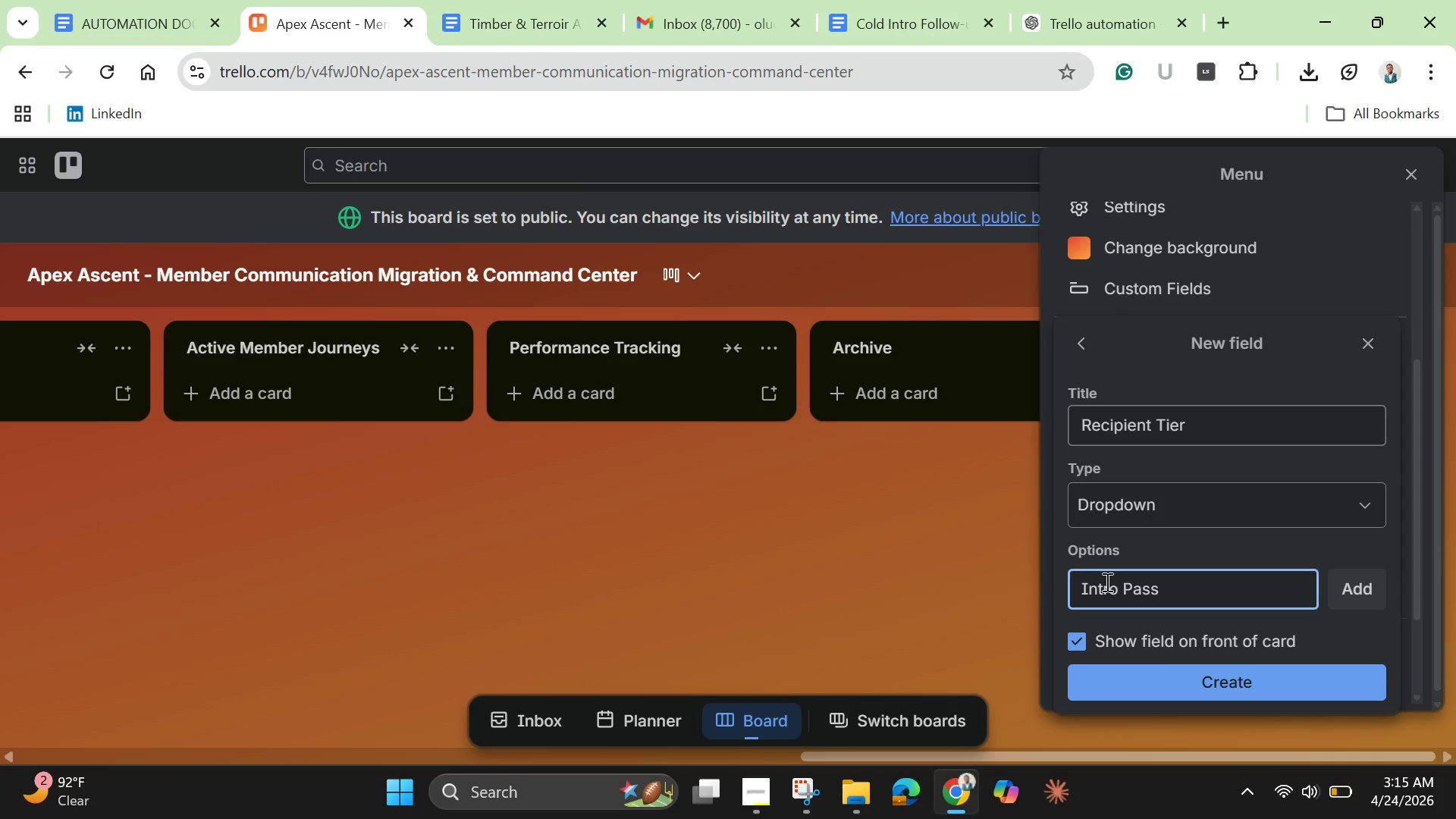 
key(Enter)
 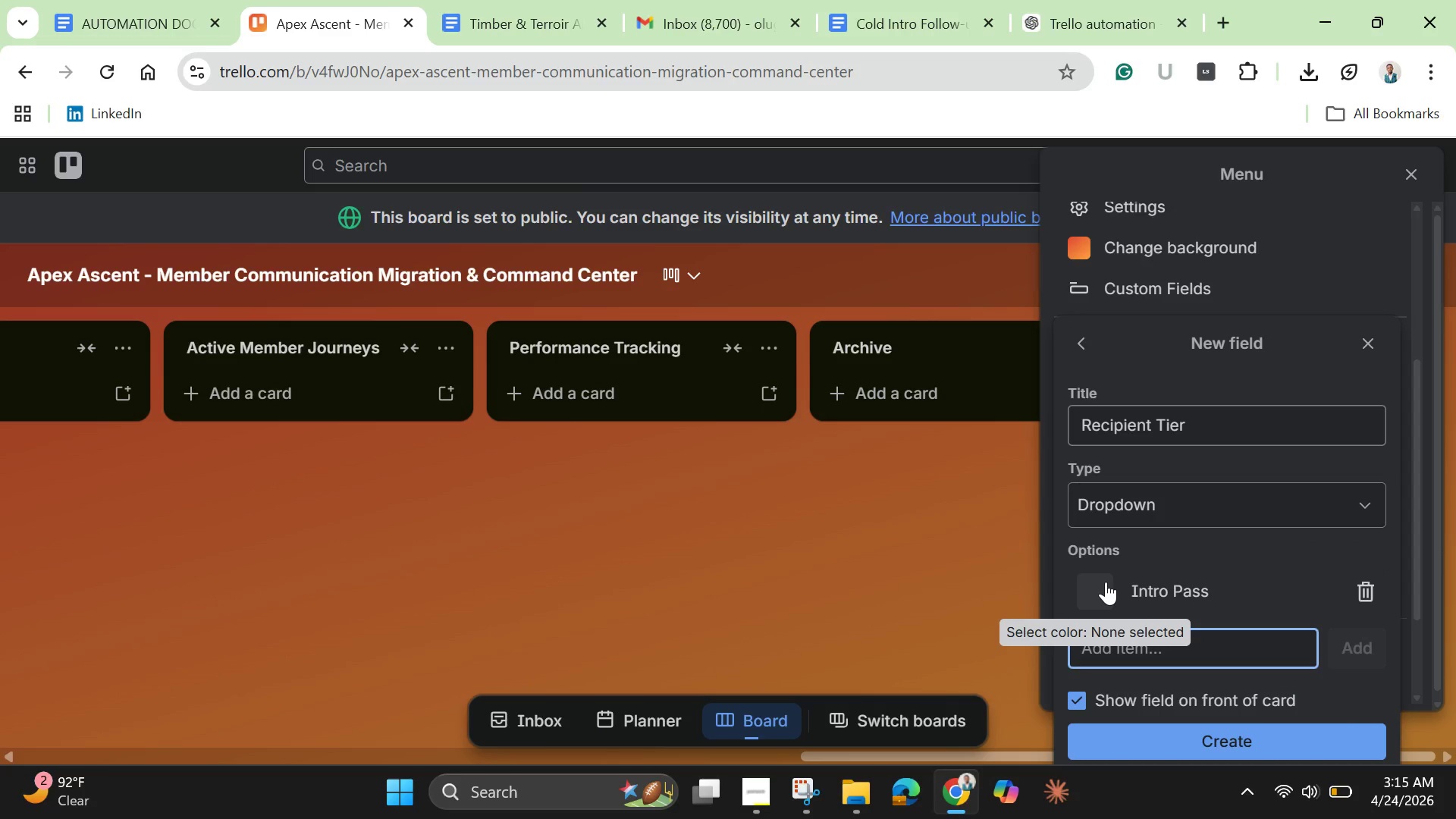 
type(Monthly Me)
 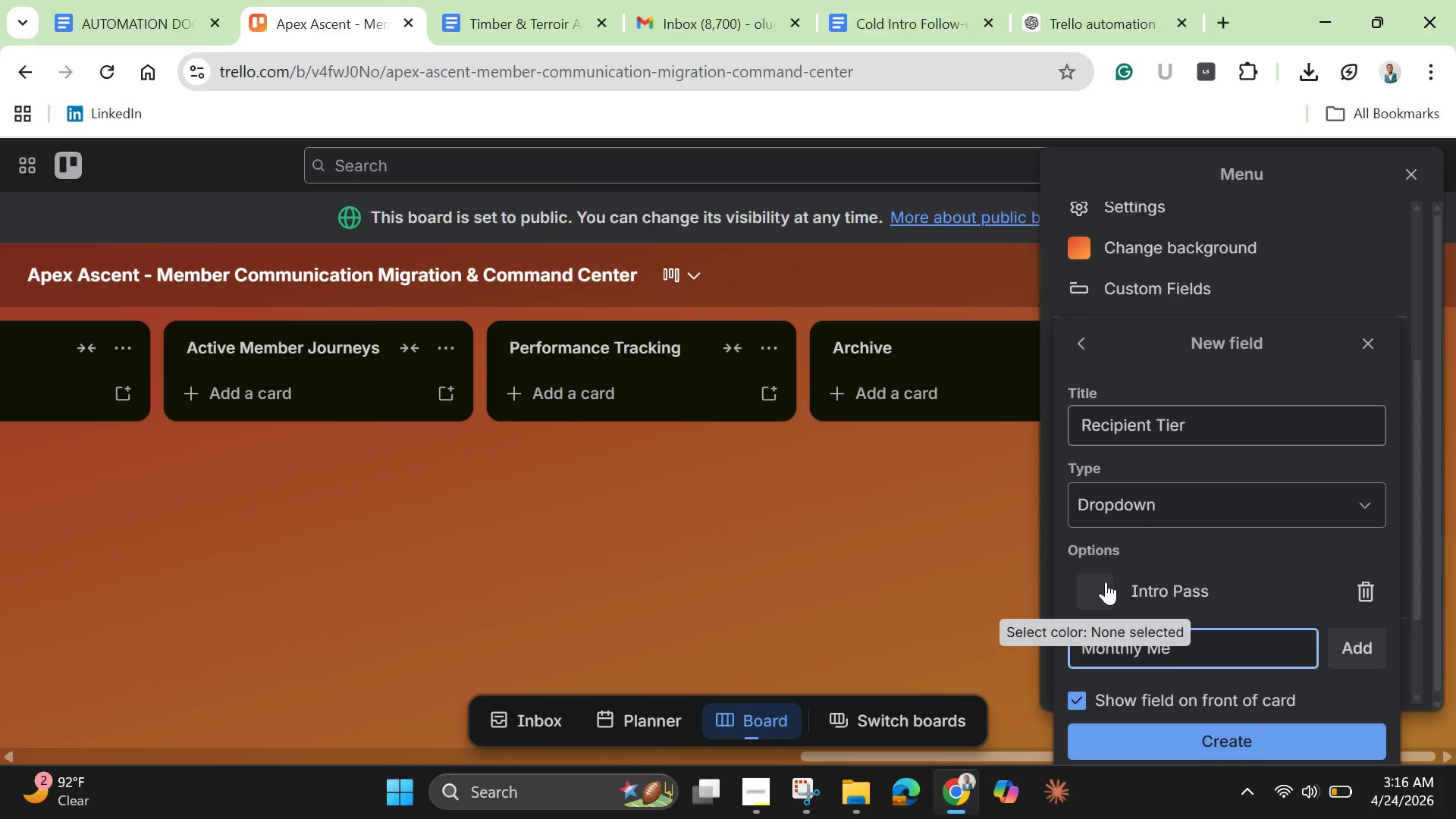 
type(mber)
 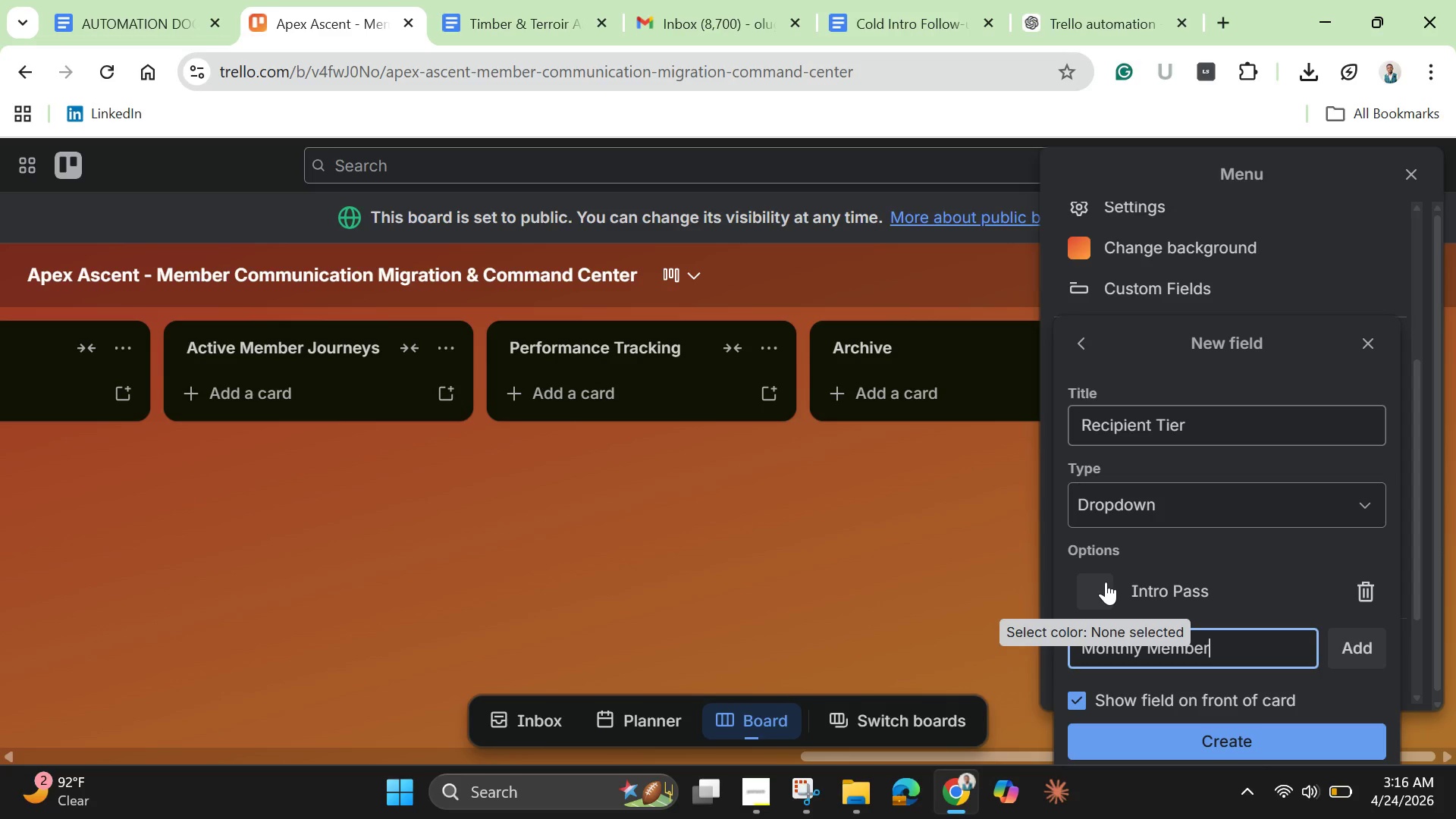 
key(Enter)
 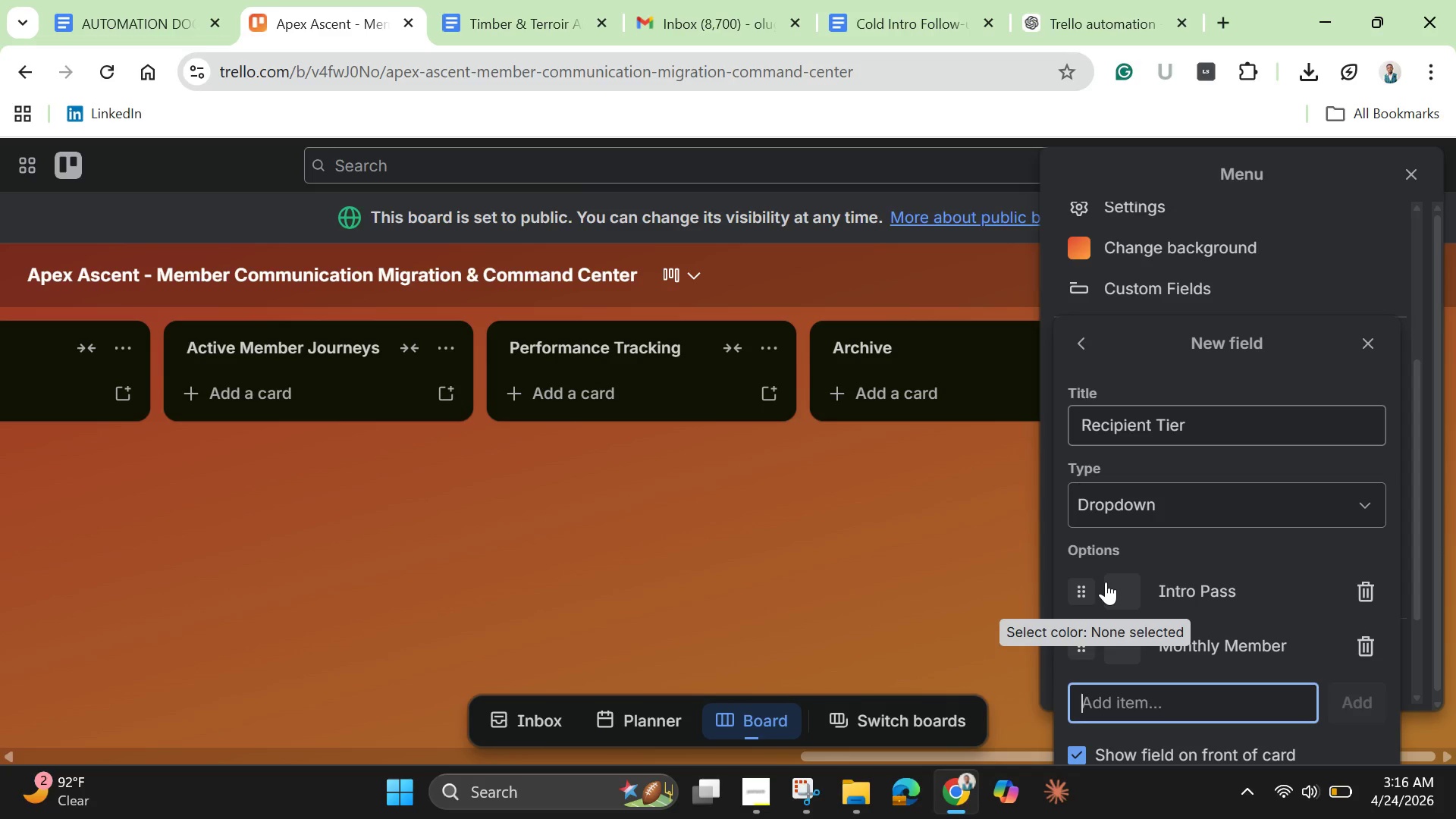 
type(Elite Climber)
 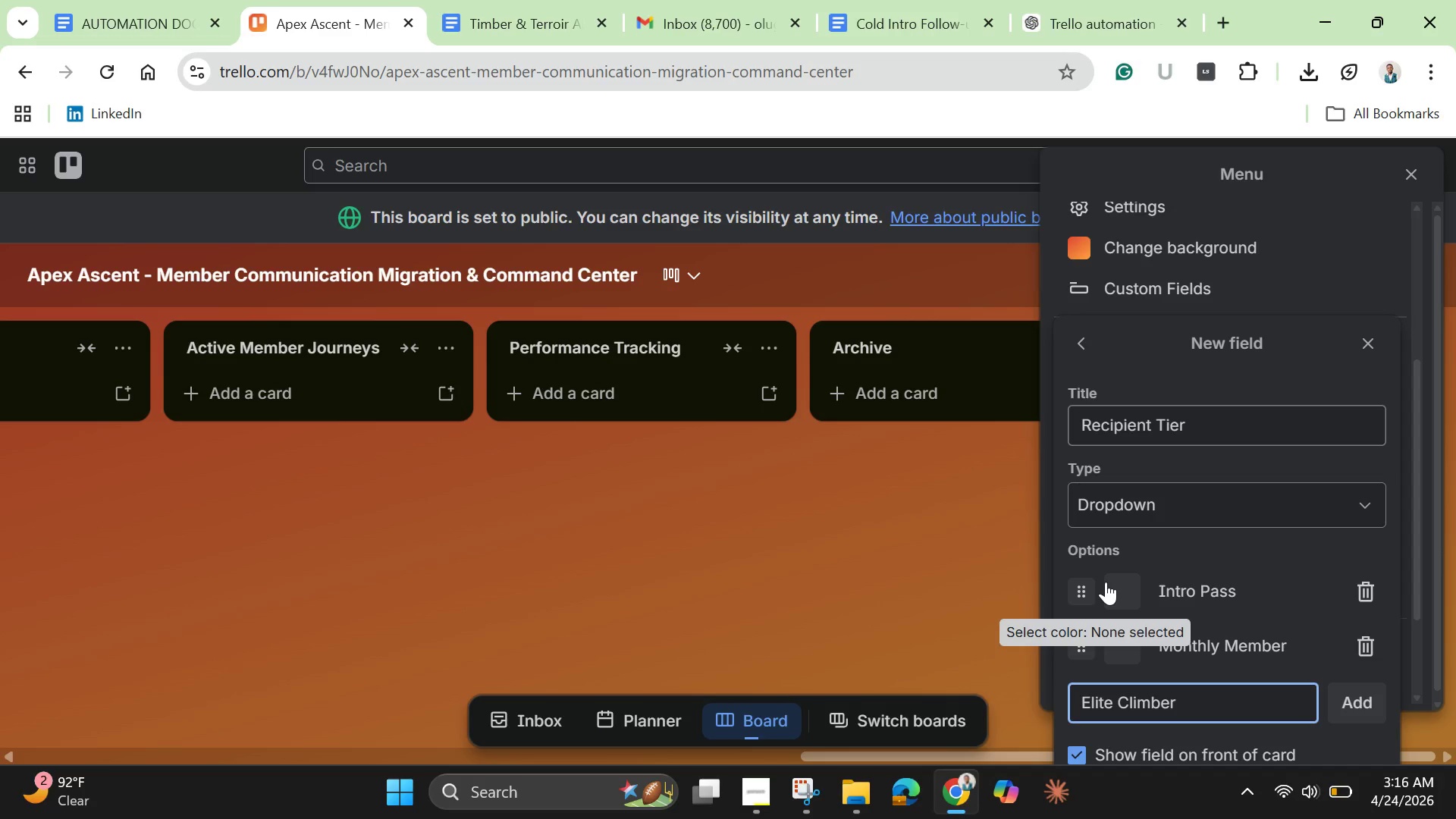 
key(Enter)
 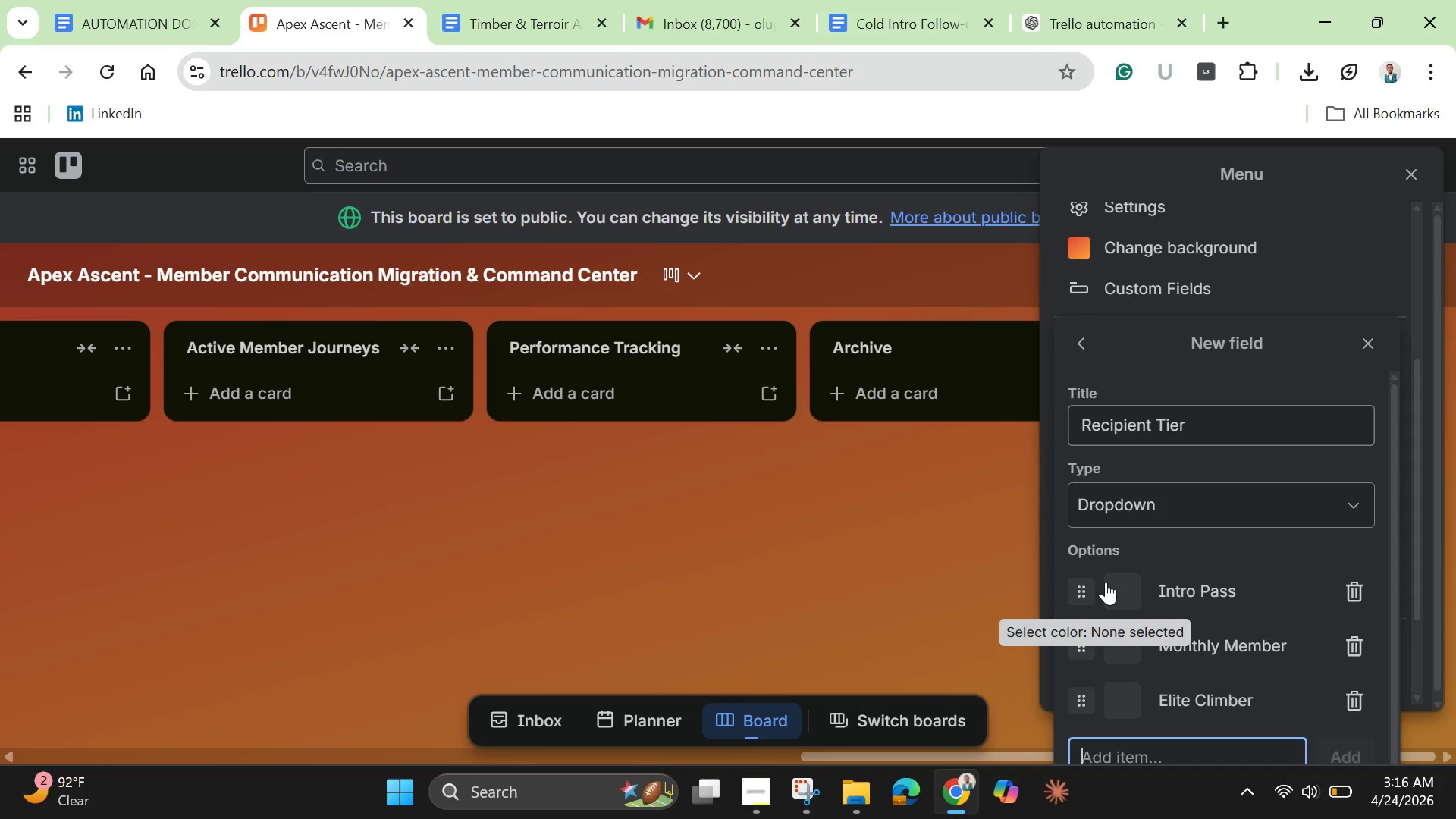 
left_click([1117, 590])
 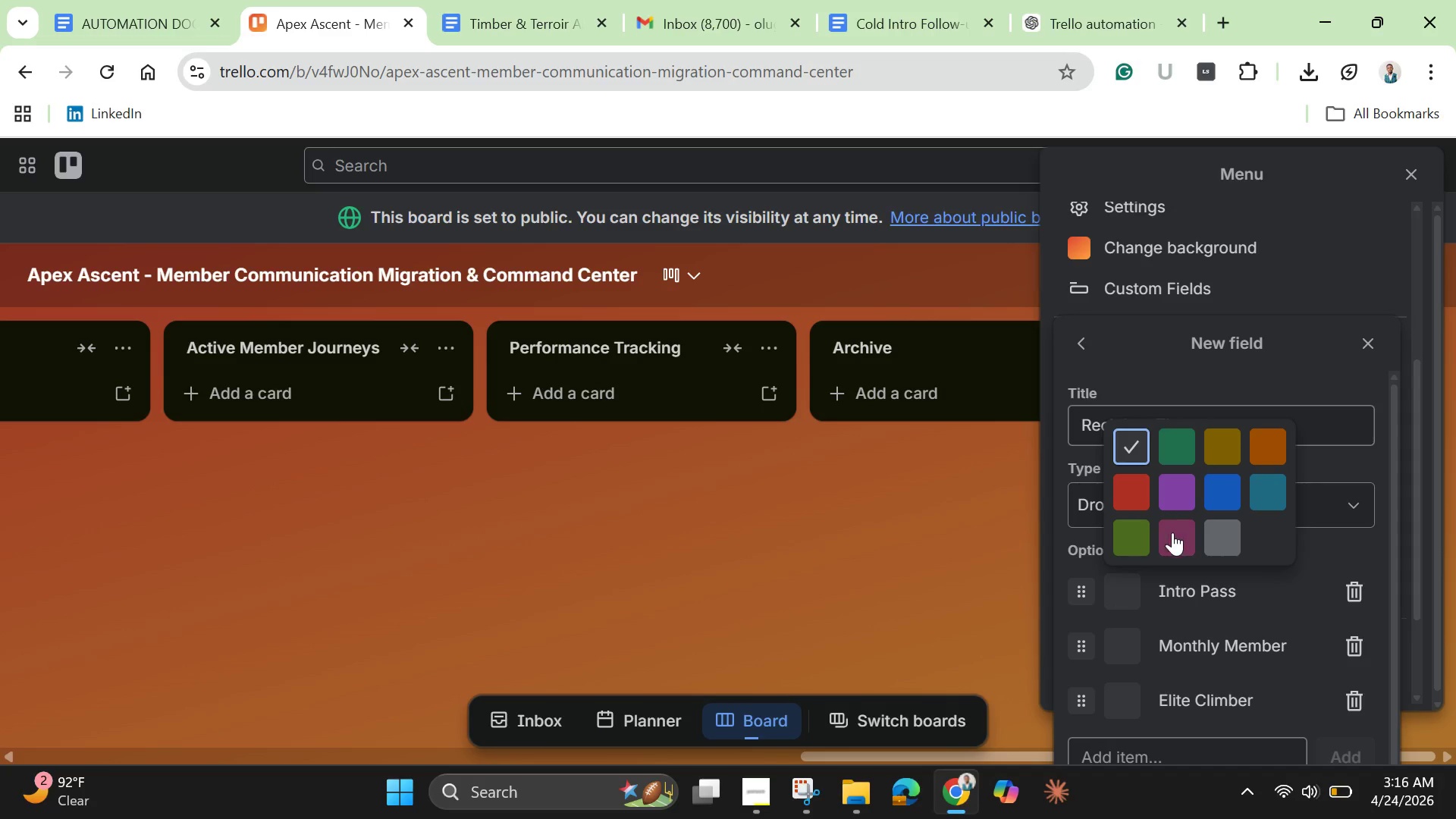 
left_click([1185, 544])
 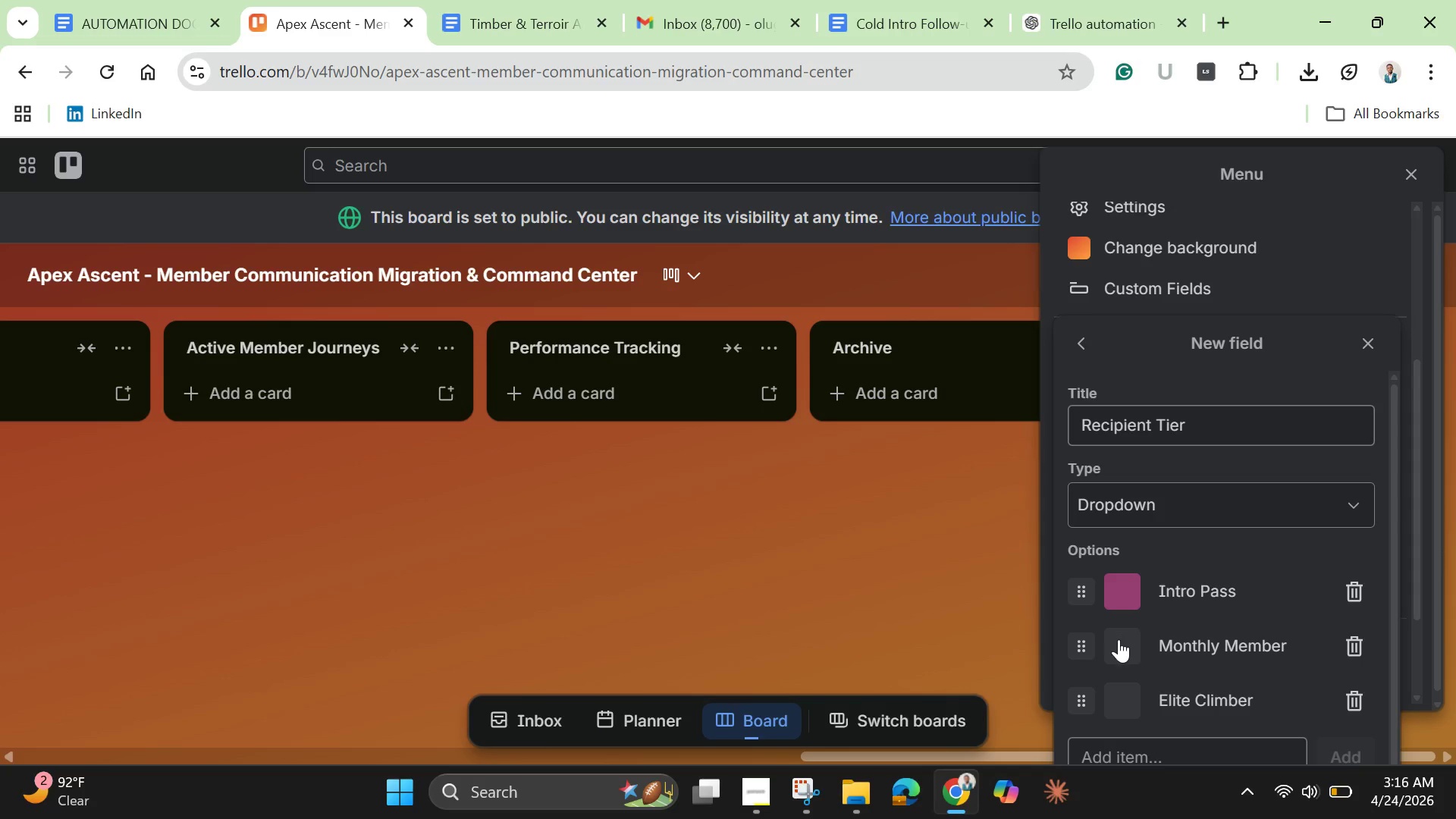 
left_click([1128, 645])
 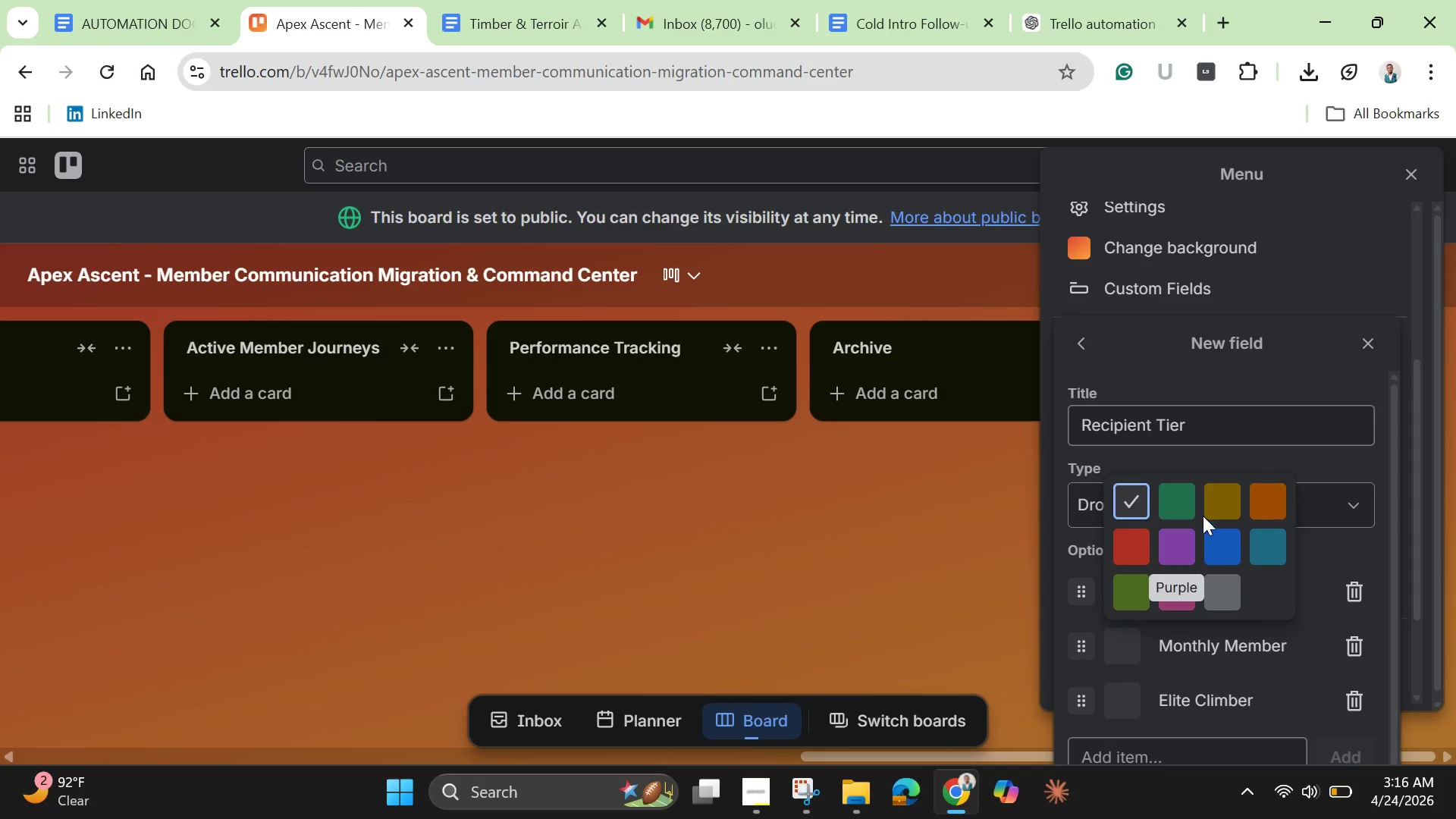 
left_click([1224, 502])
 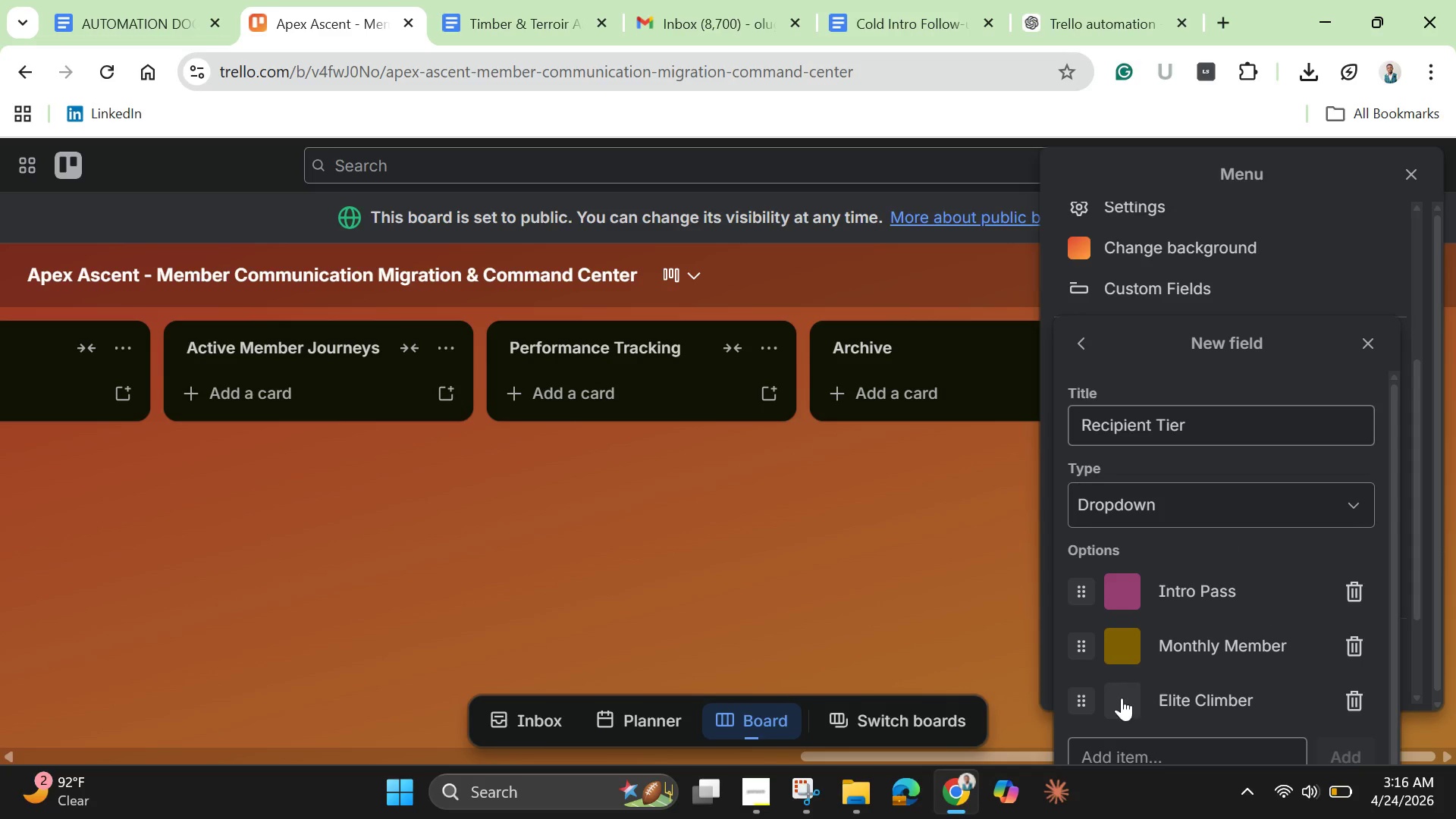 
left_click([1122, 696])
 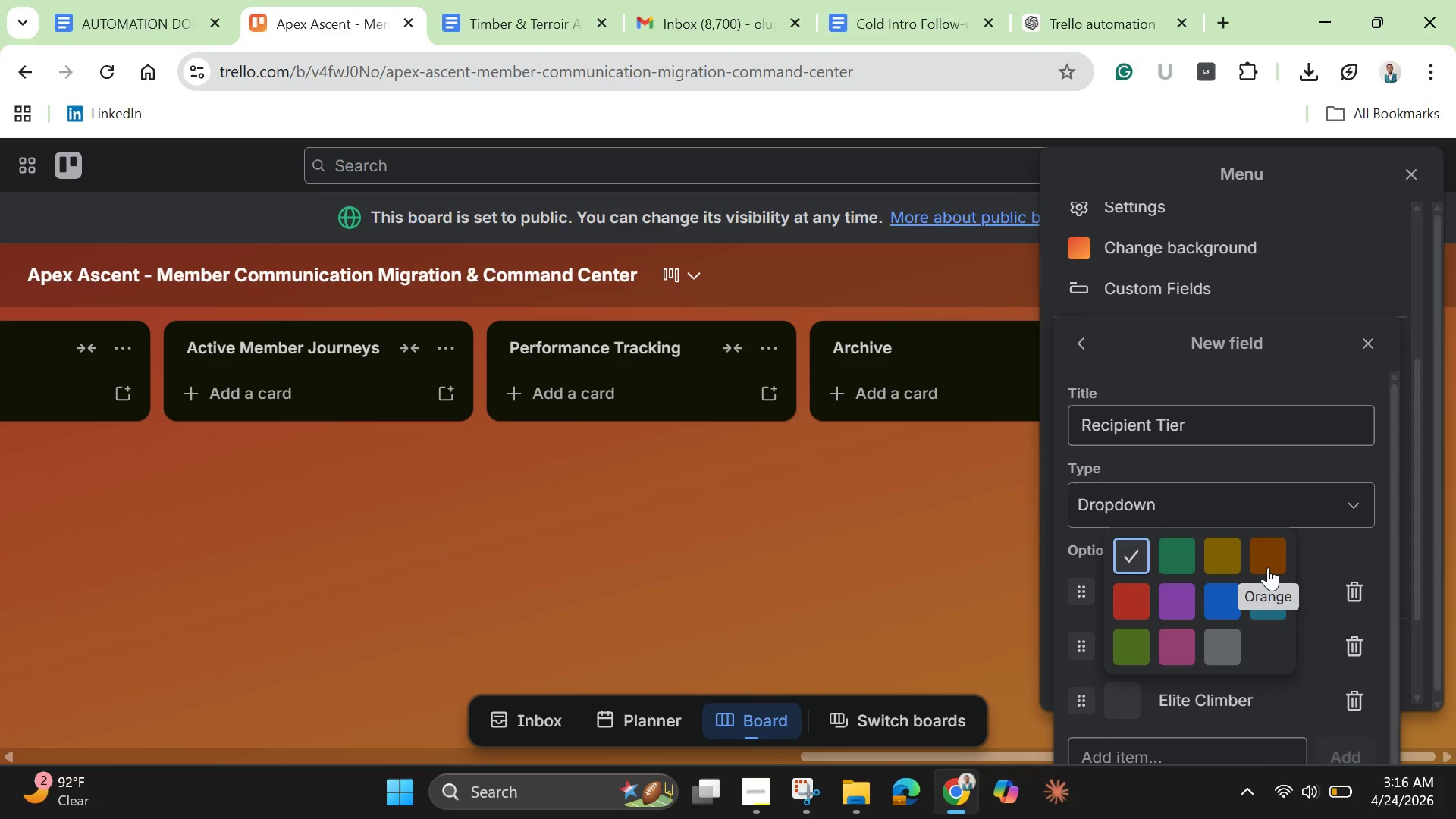 
left_click([1269, 563])
 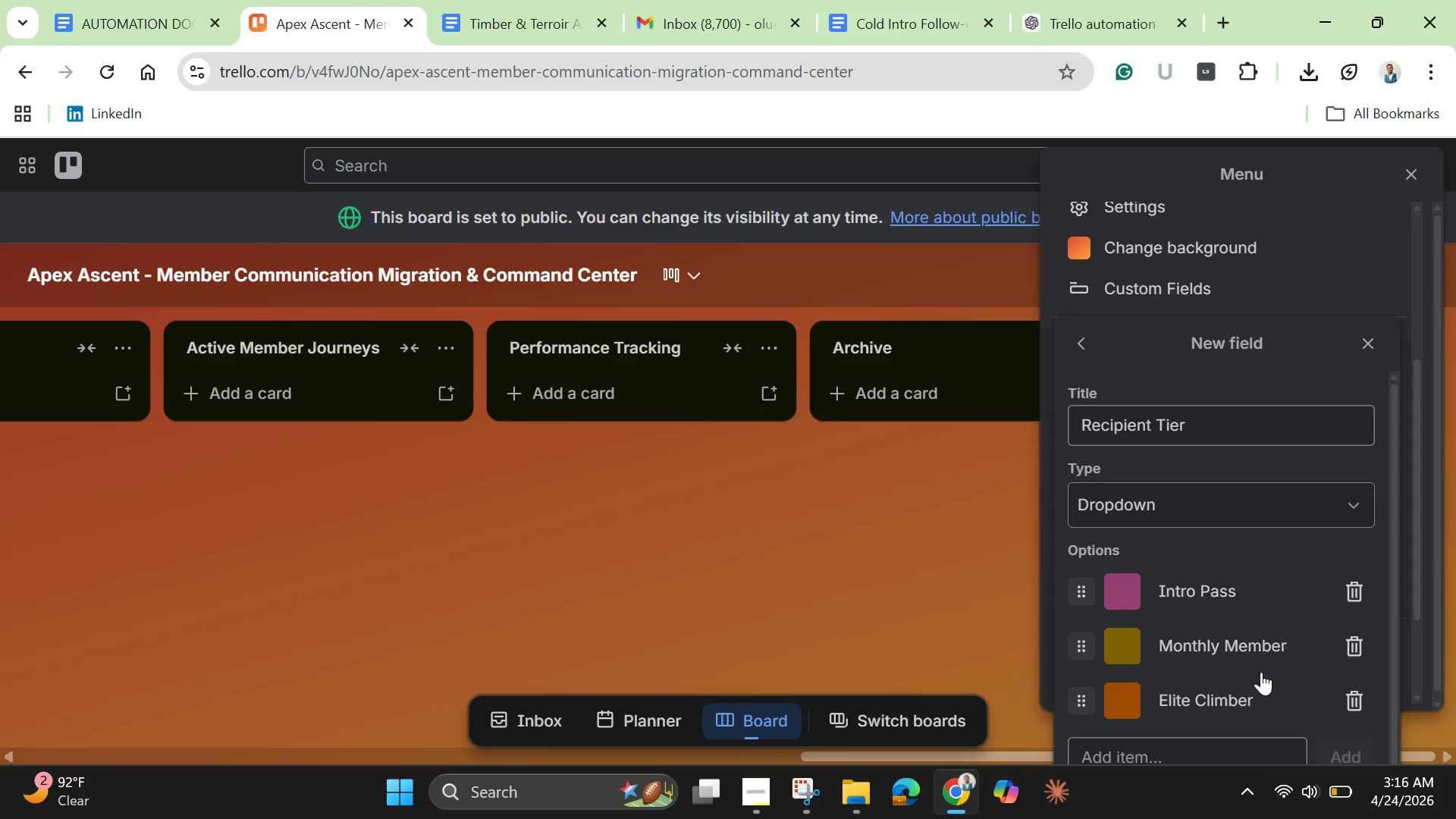 
scroll: coordinate [1260, 677], scroll_direction: up, amount: 5.0
 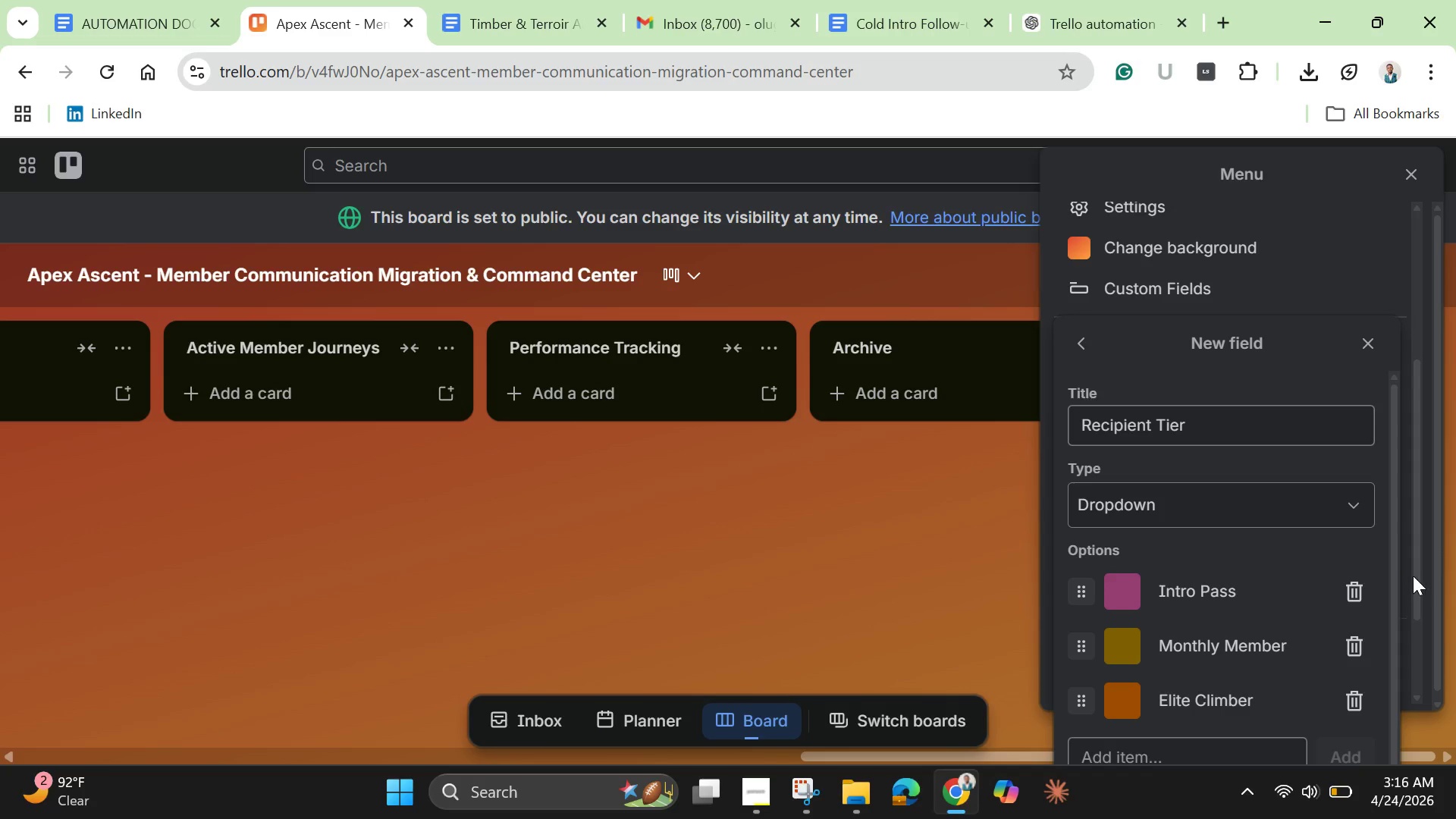 
scroll: coordinate [1413, 584], scroll_direction: down, amount: 5.0
 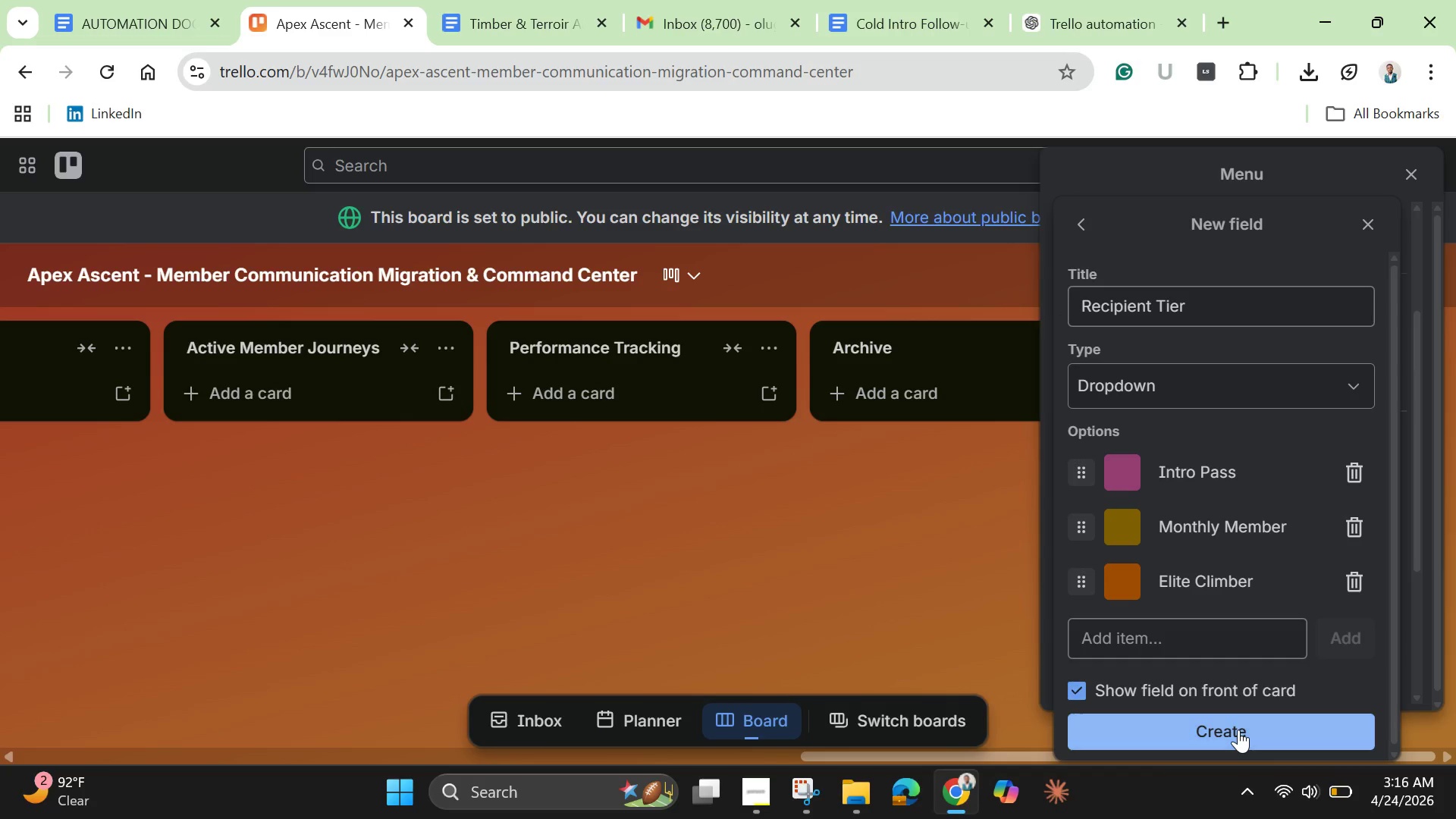 
left_click([1238, 730])
 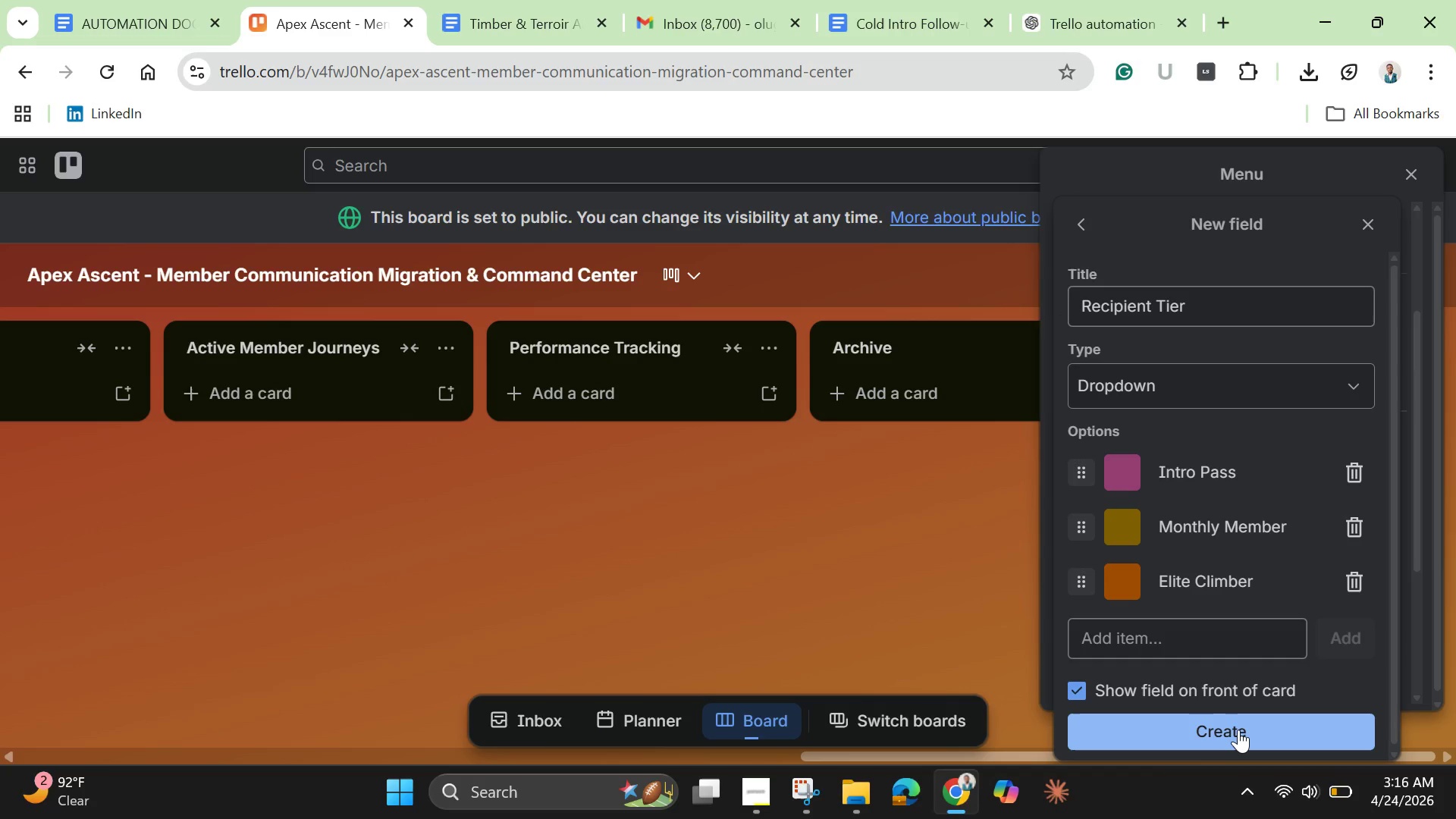 
scroll: coordinate [1238, 730], scroll_direction: up, amount: 1.0
 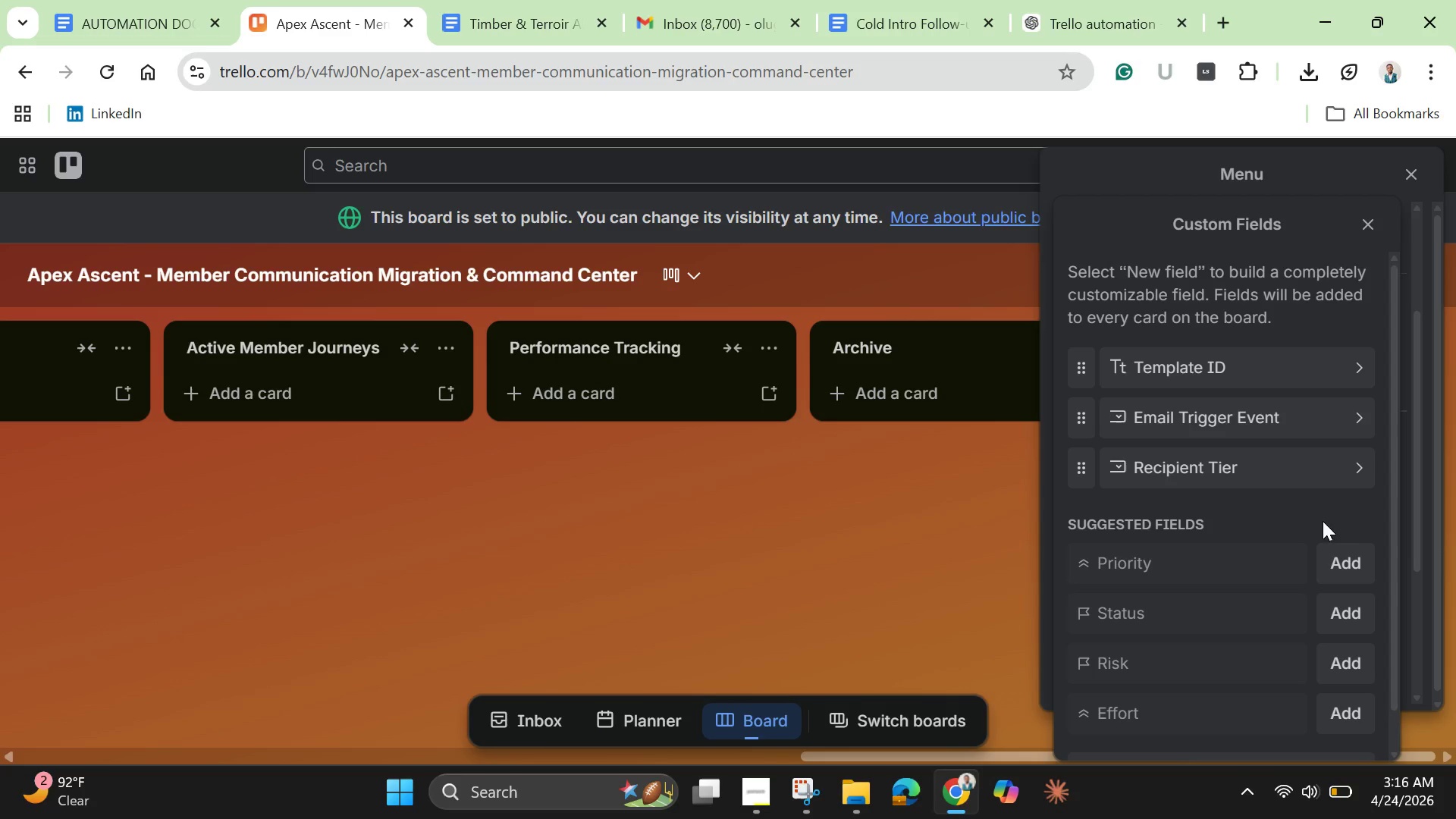 
wait(5.84)
 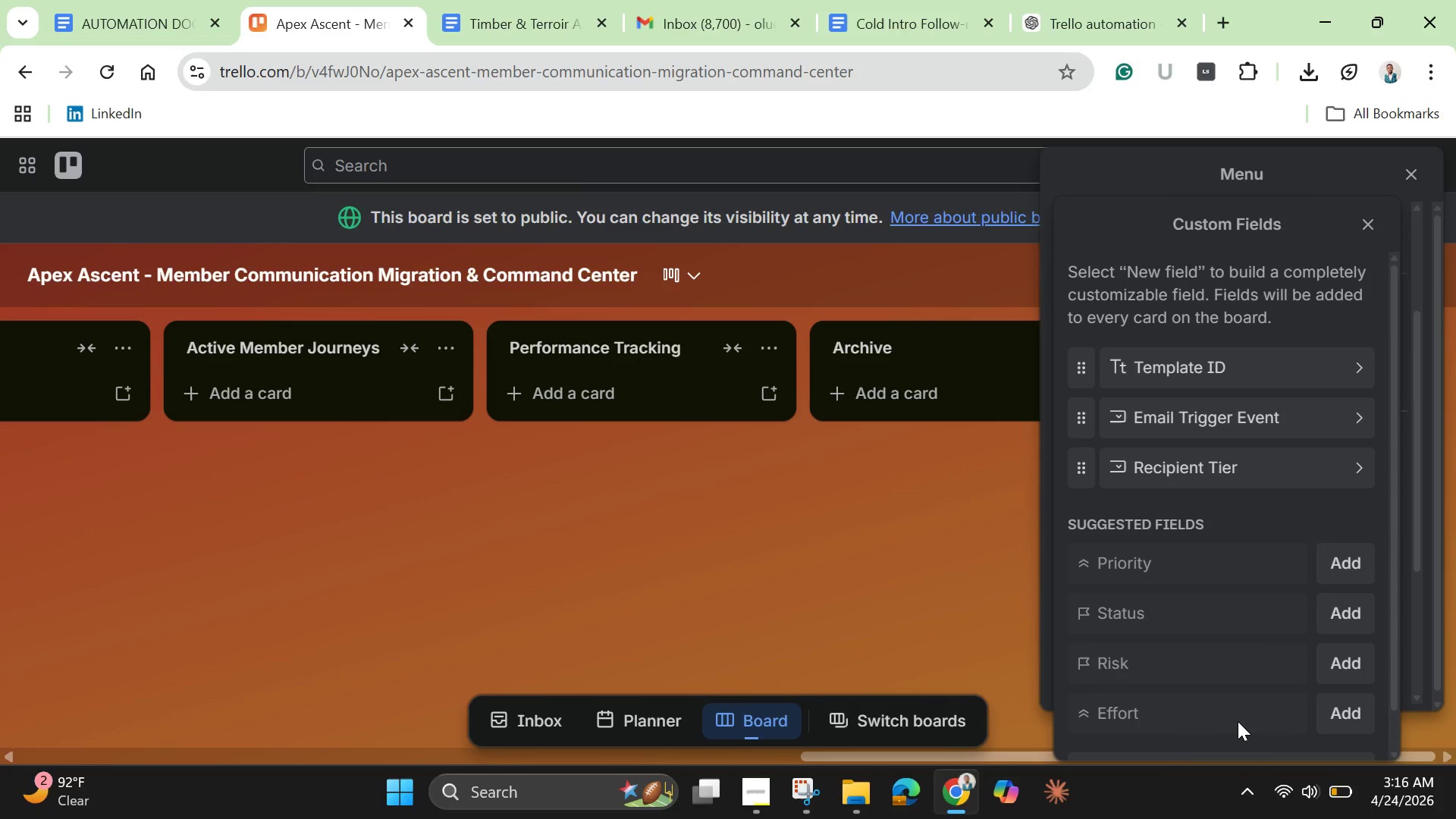 
left_click_drag(start_coordinate=[1414, 531], to_coordinate=[1413, 596])
 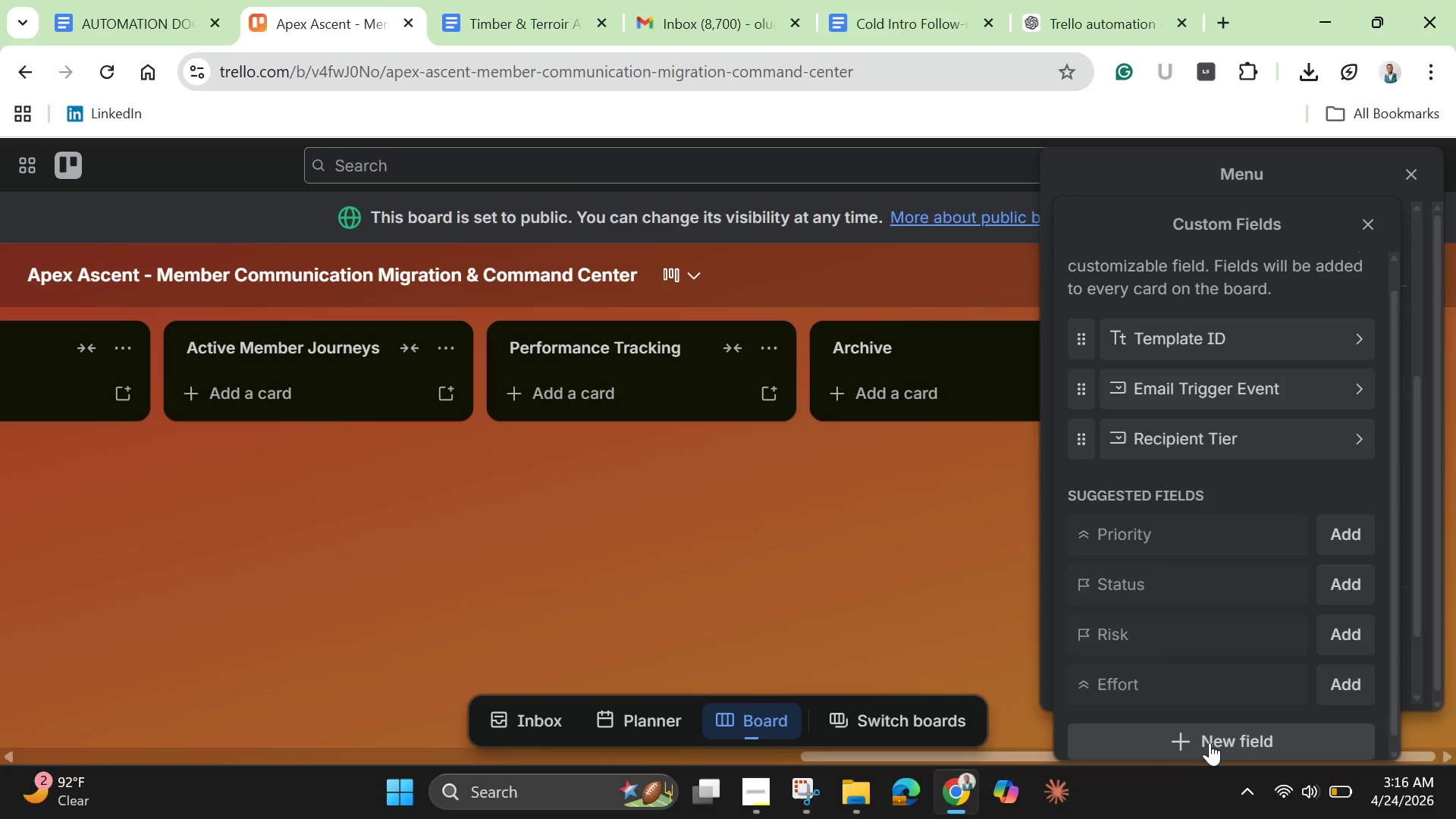 
left_click([1208, 739])
 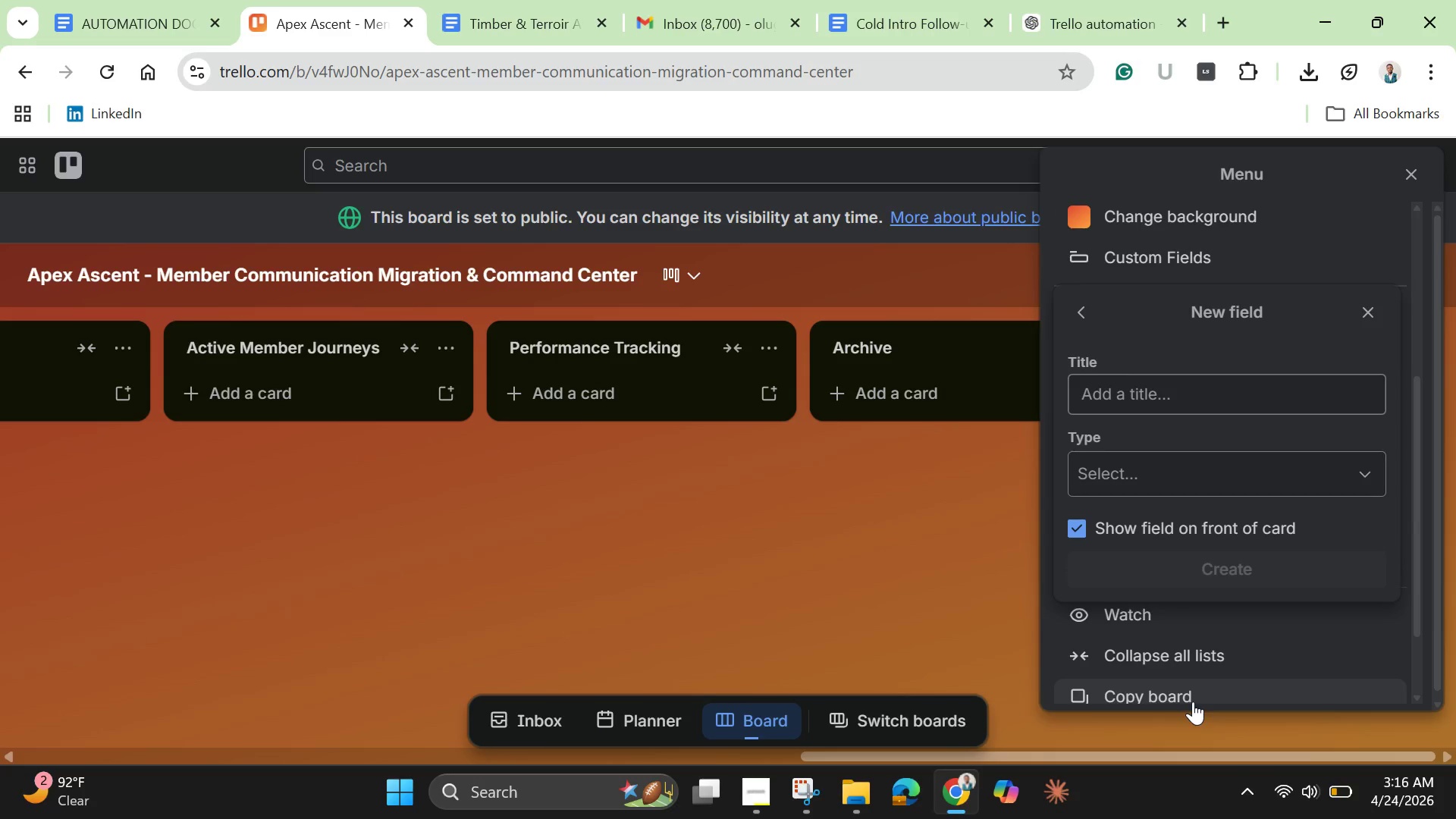 
wait(7.39)
 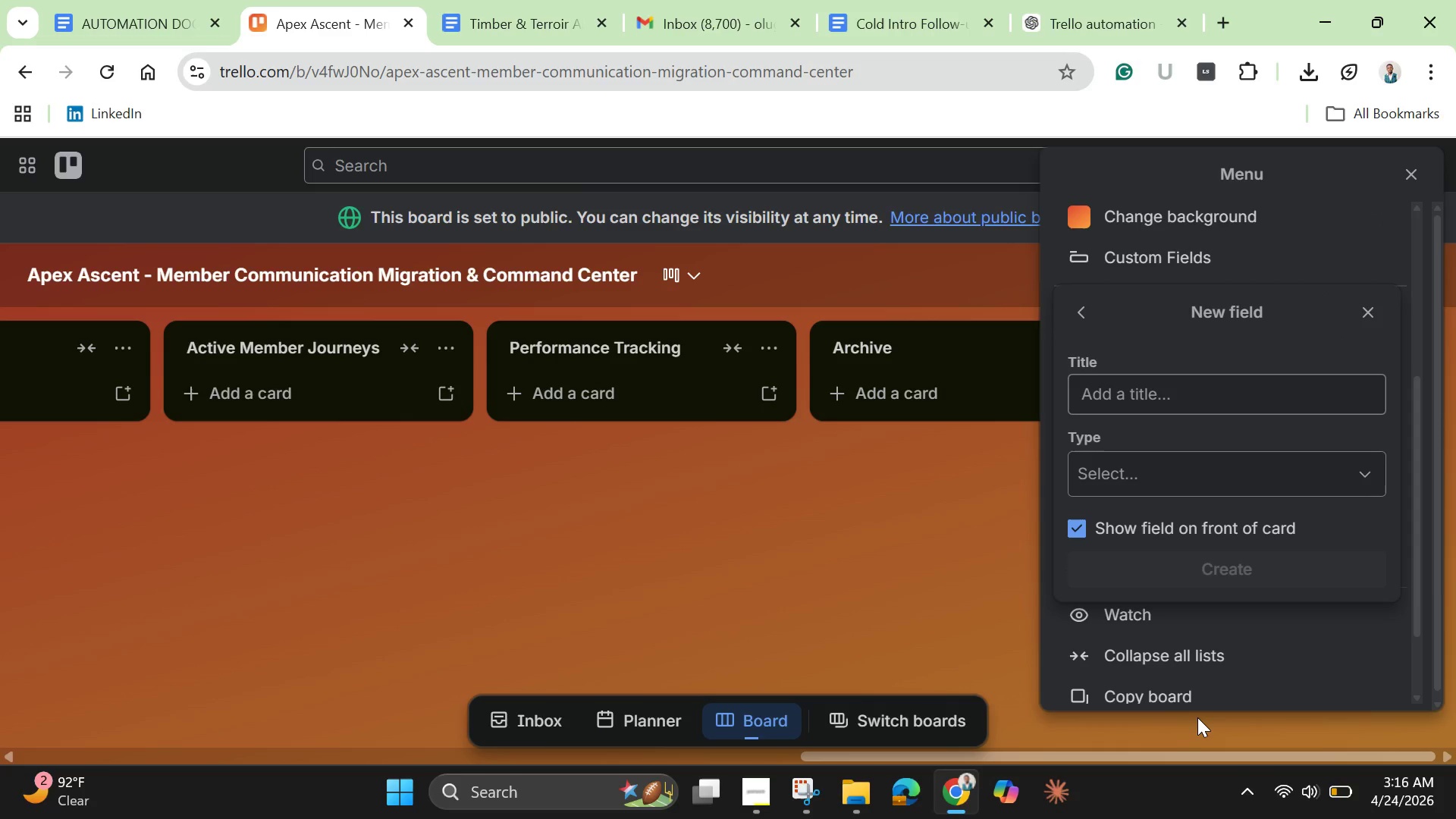 
type(Migration )
 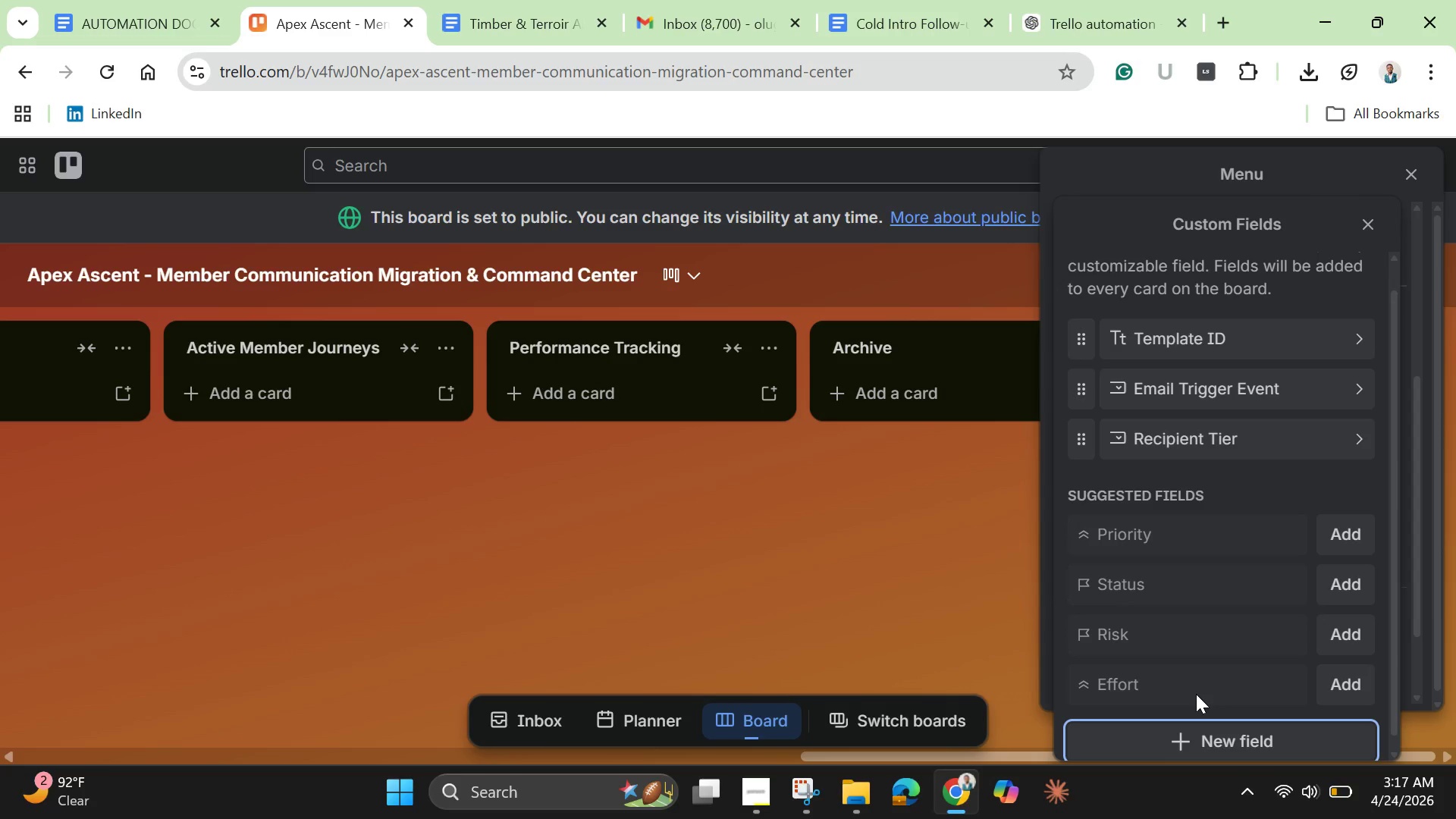 
left_click([1187, 733])
 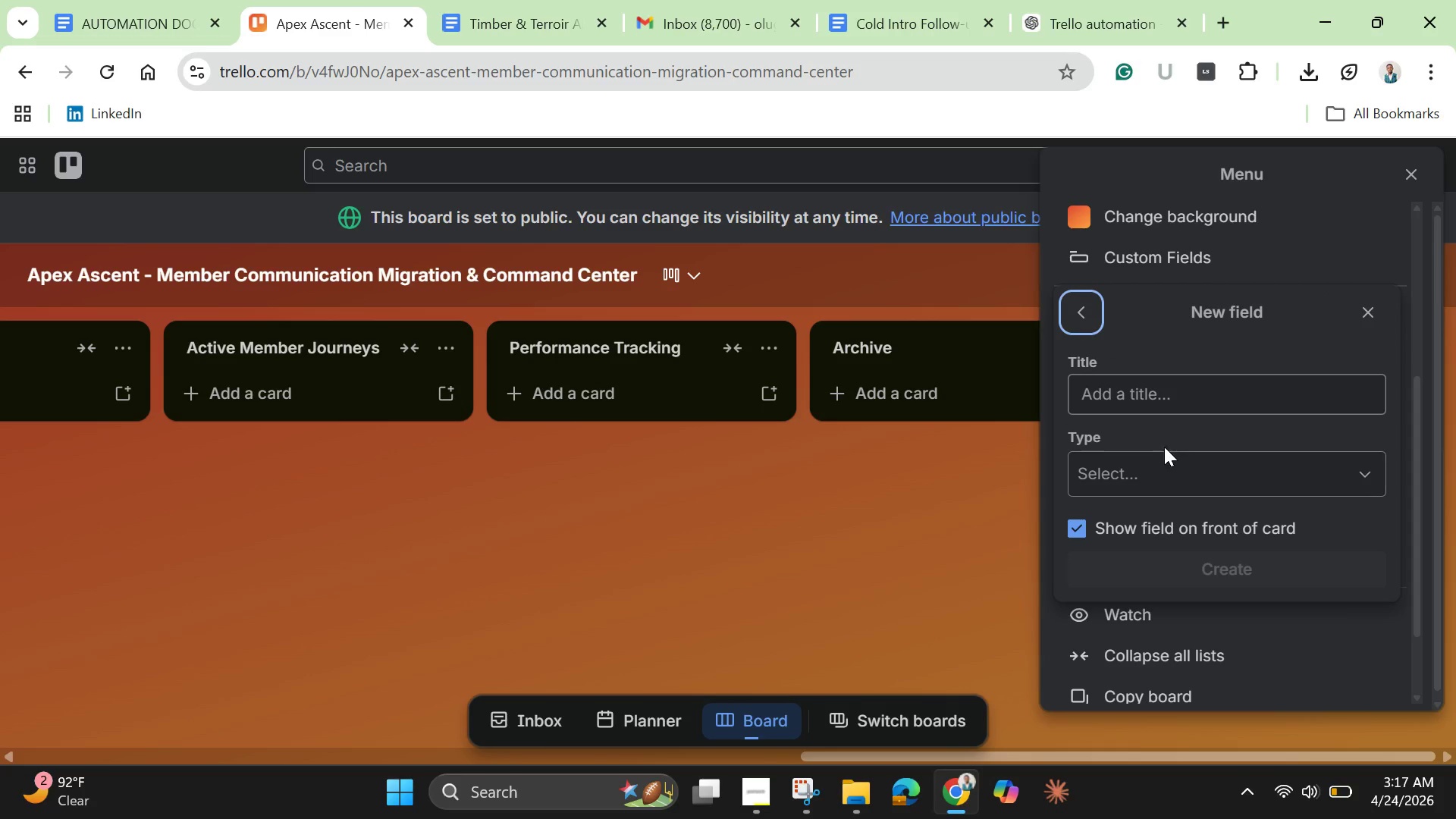 
left_click([1159, 388])
 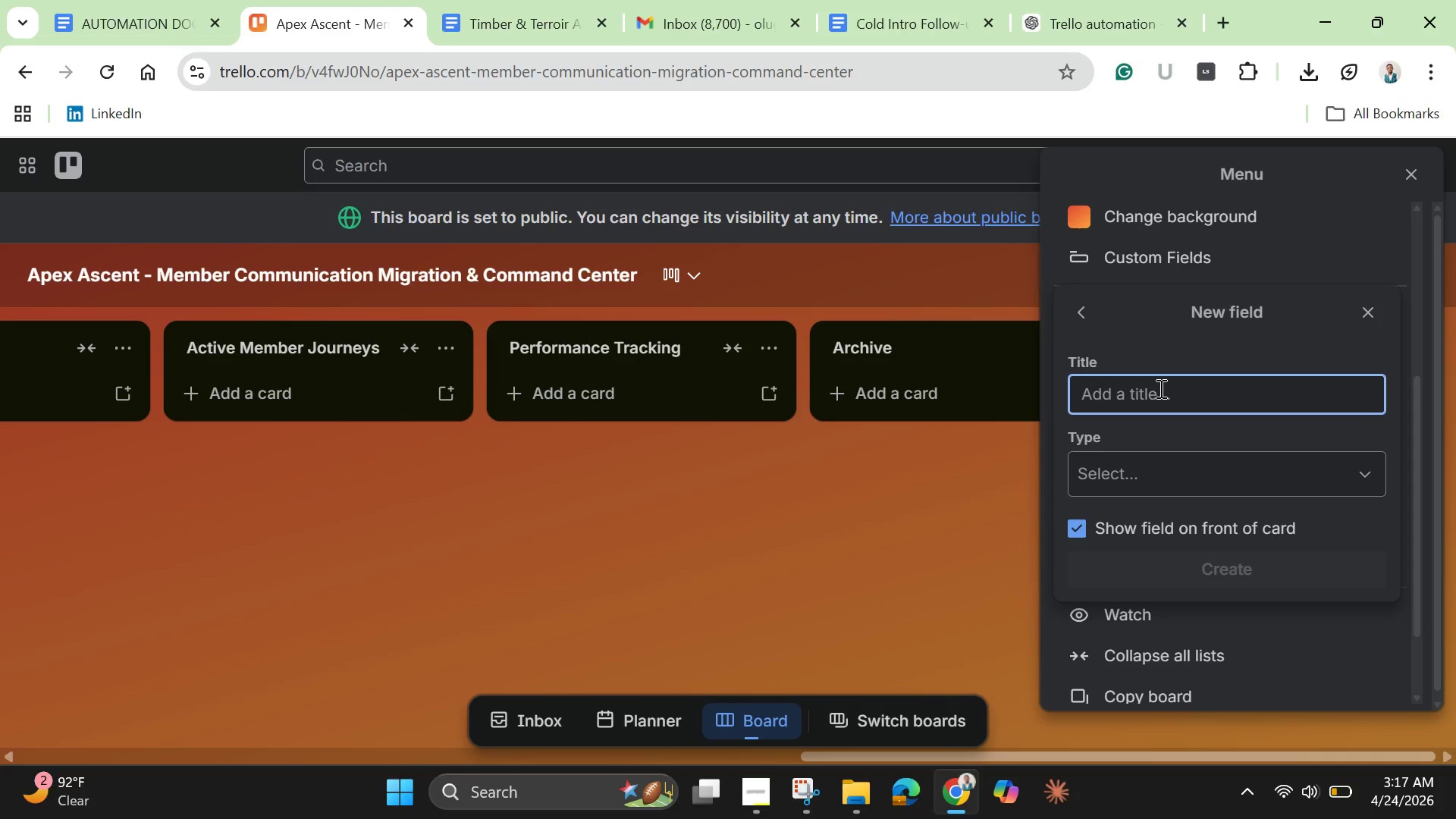 
type(Migration Status)
 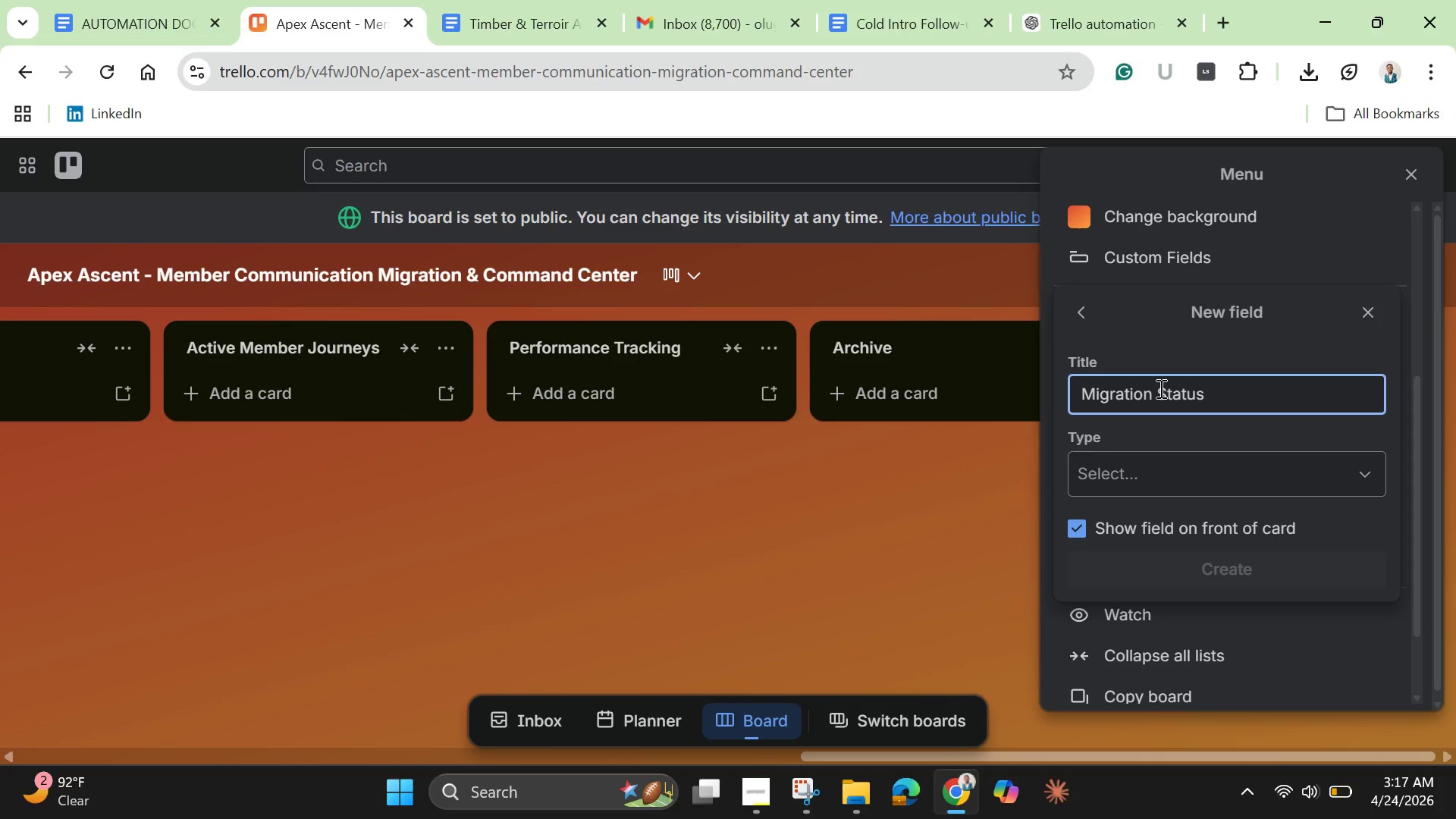 
left_click([1150, 471])
 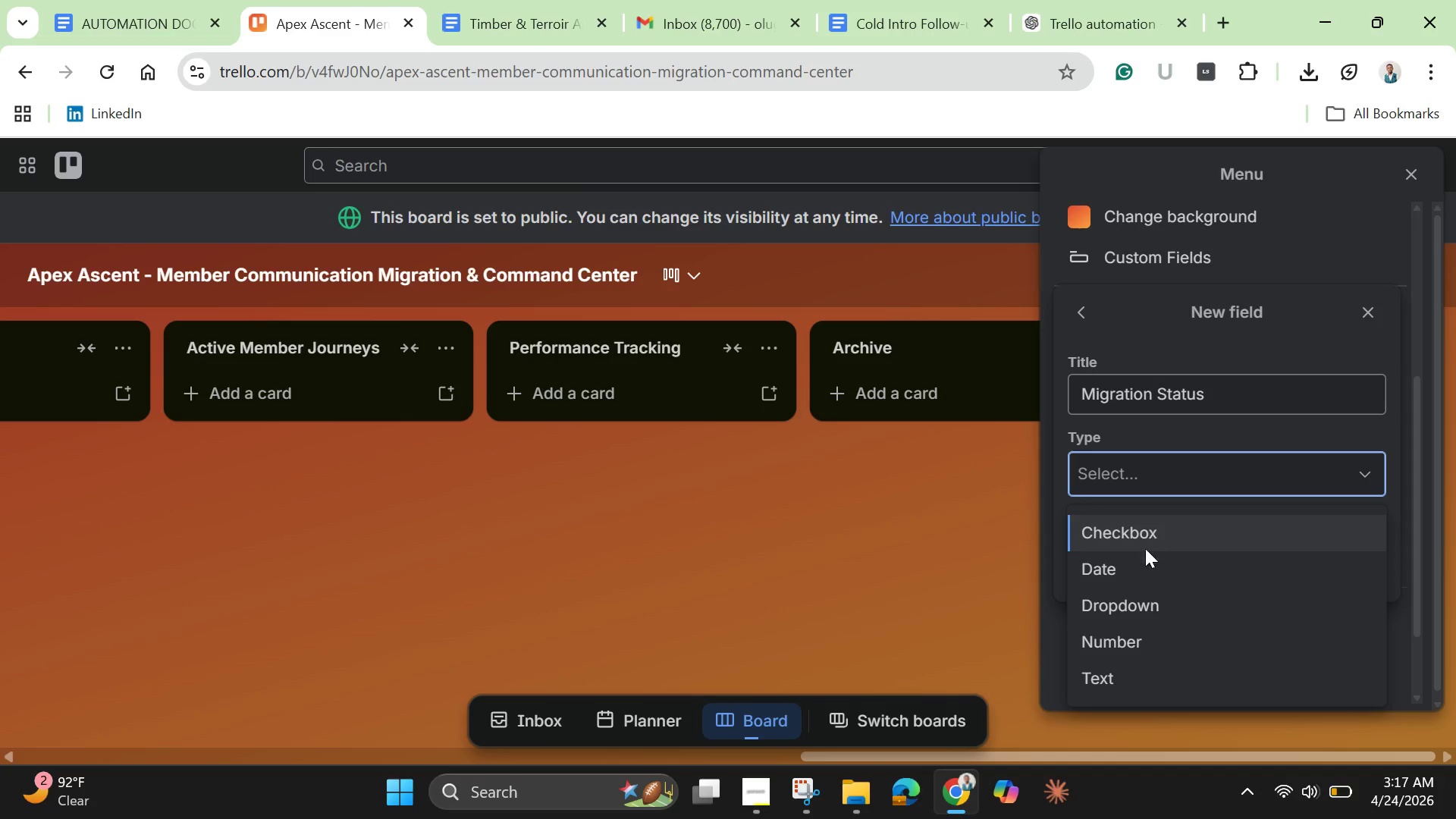 
left_click([1128, 605])
 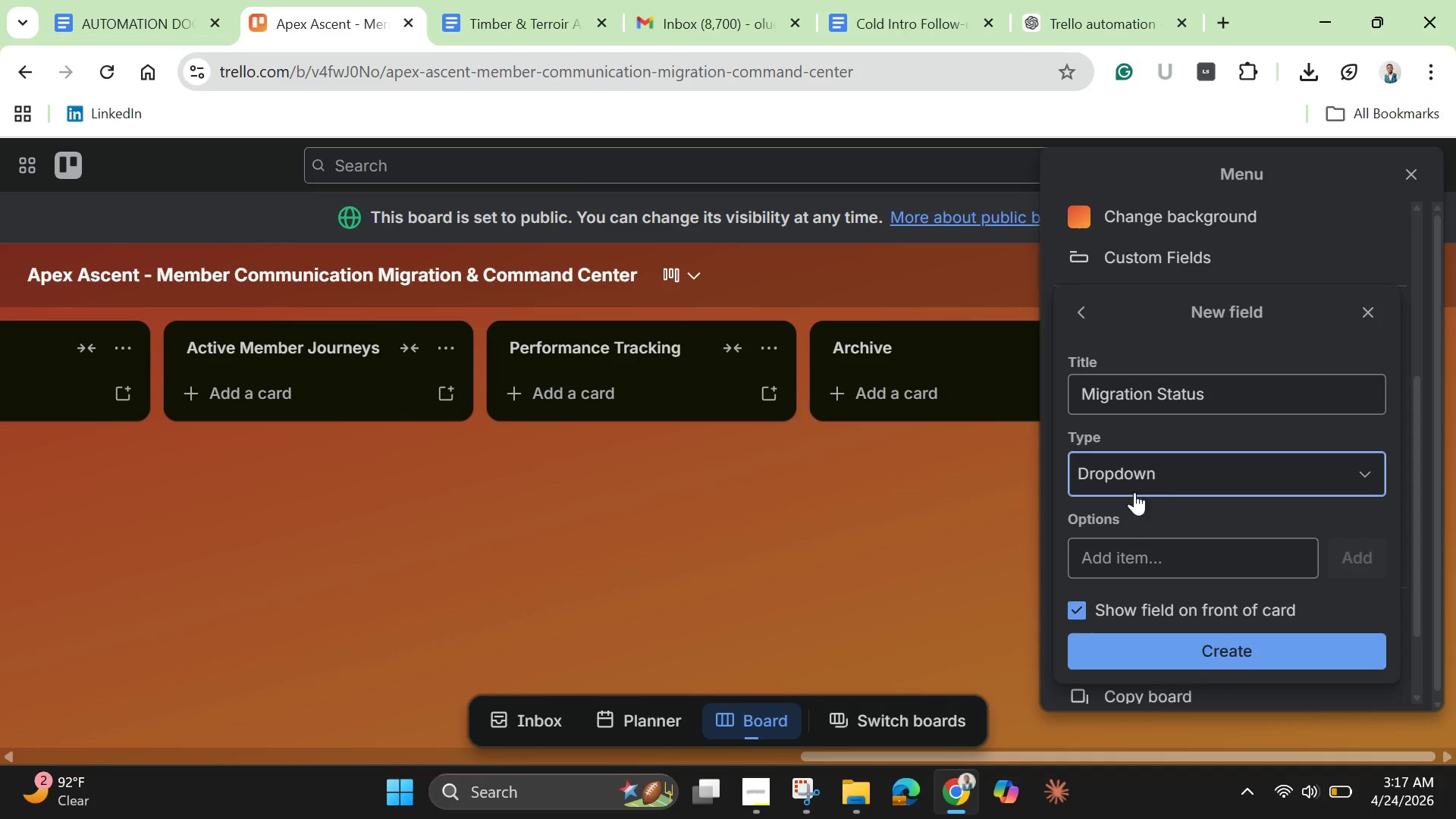 
left_click([1128, 567])
 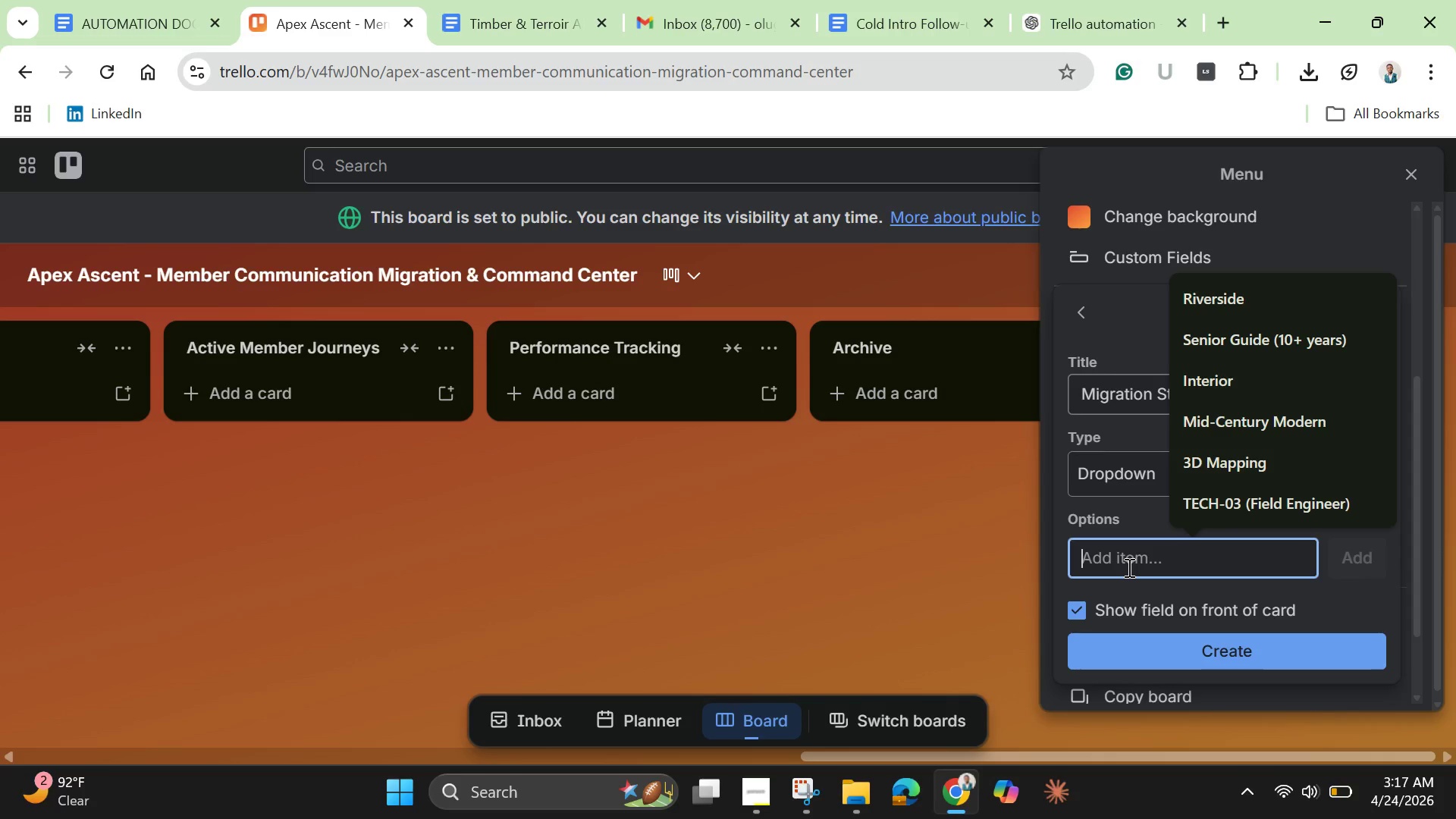 
type(Not Started)
 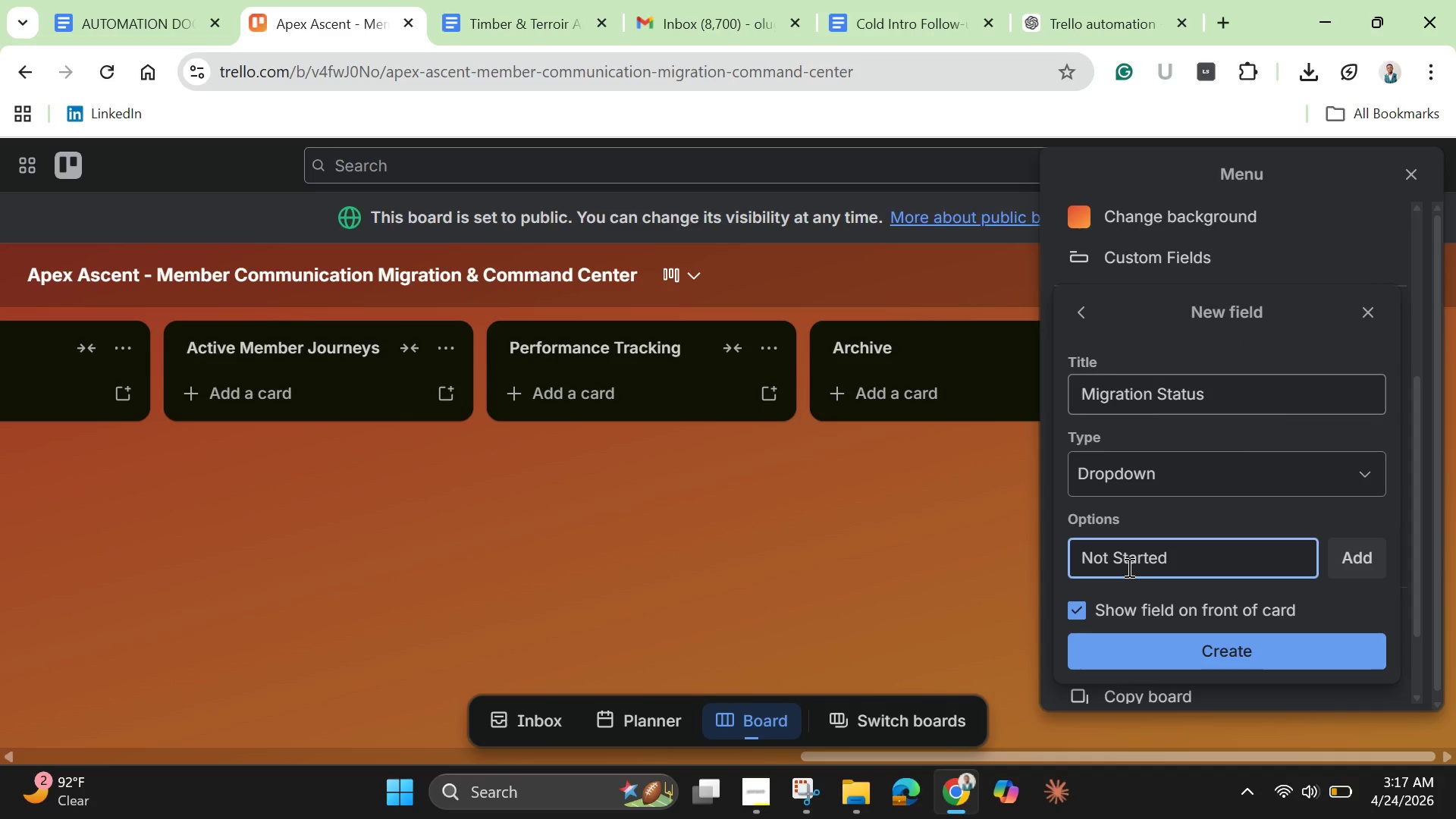 
key(Enter)
 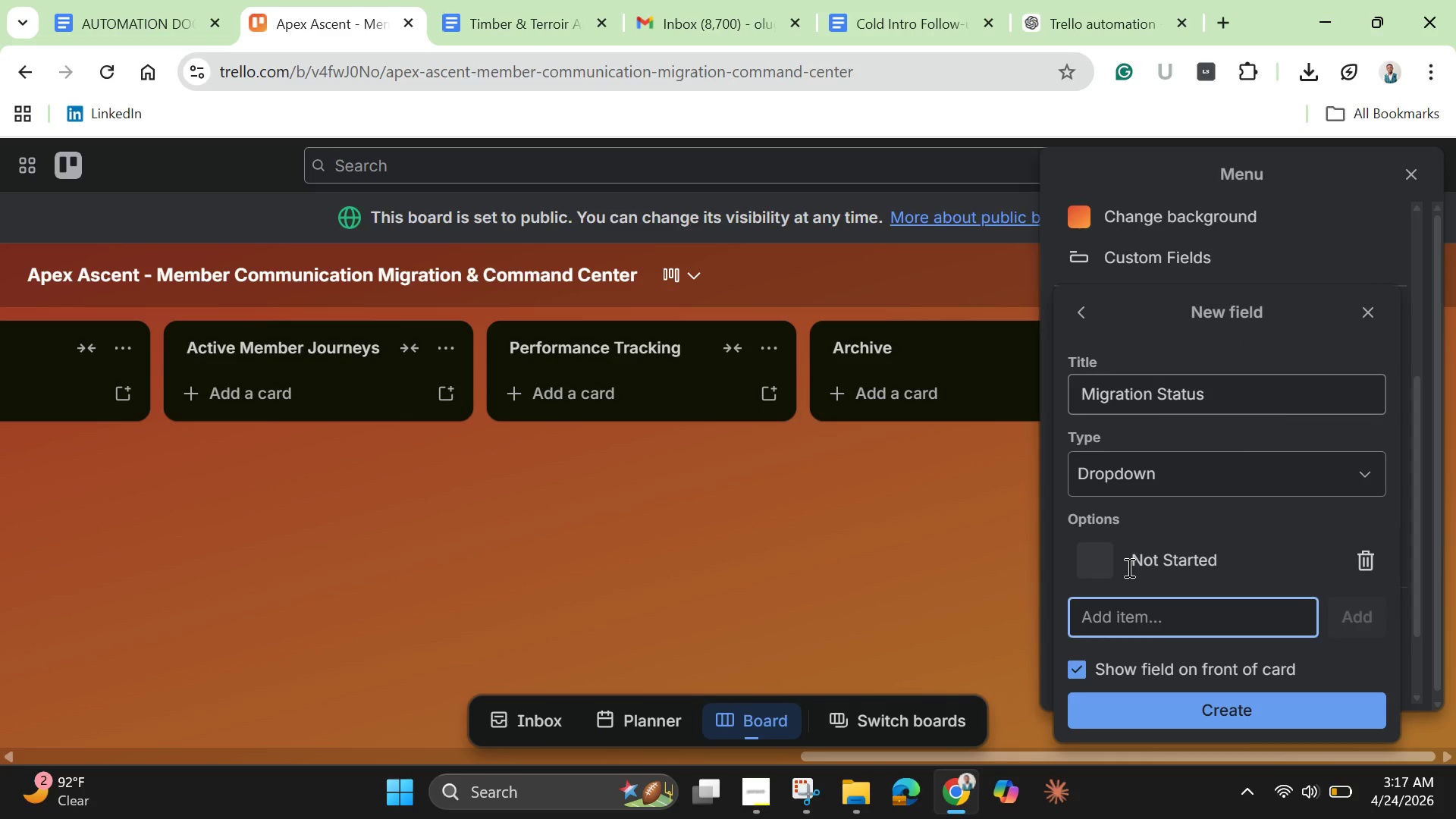 
type(In Progress)
 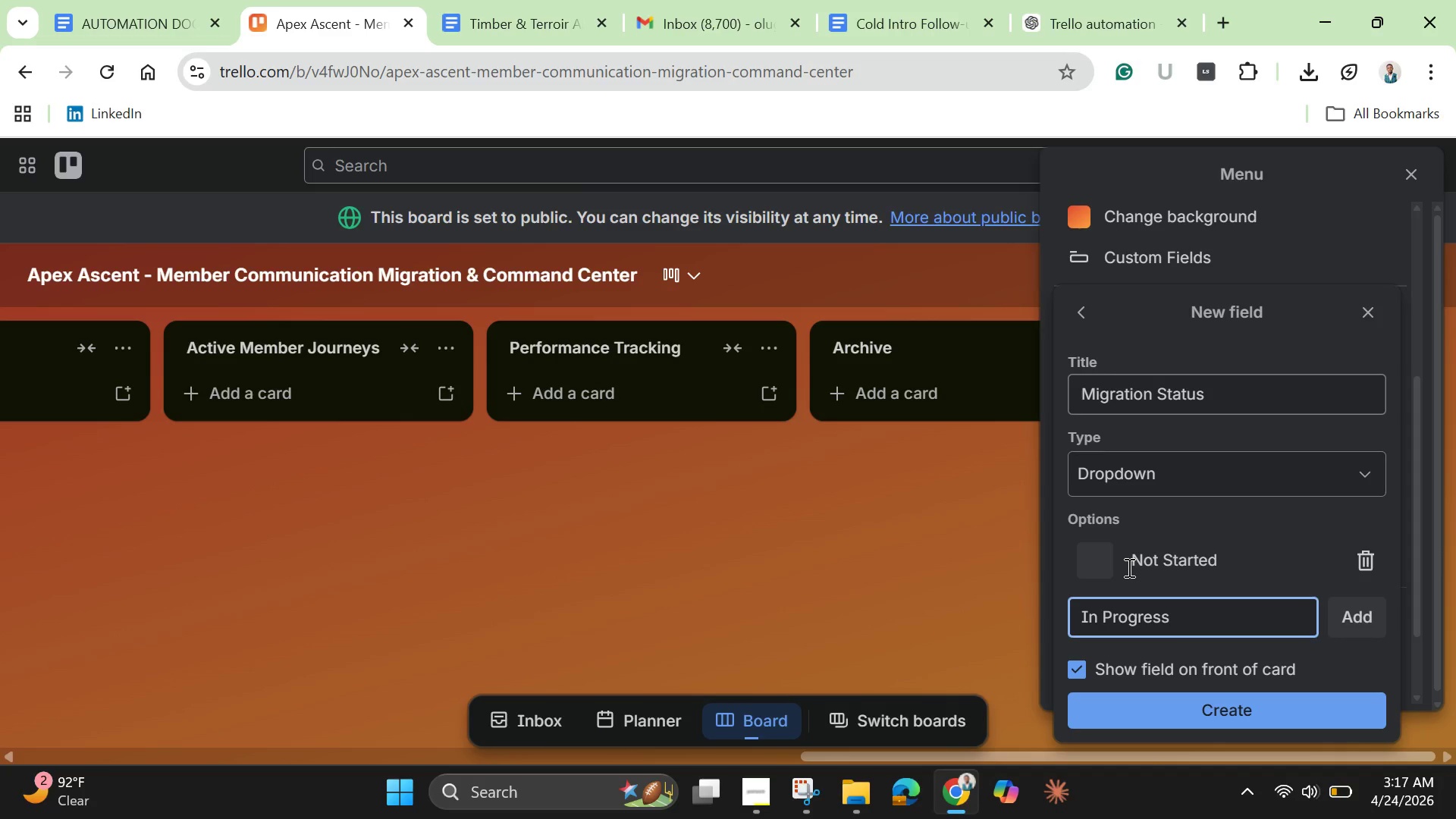 
key(Enter)
 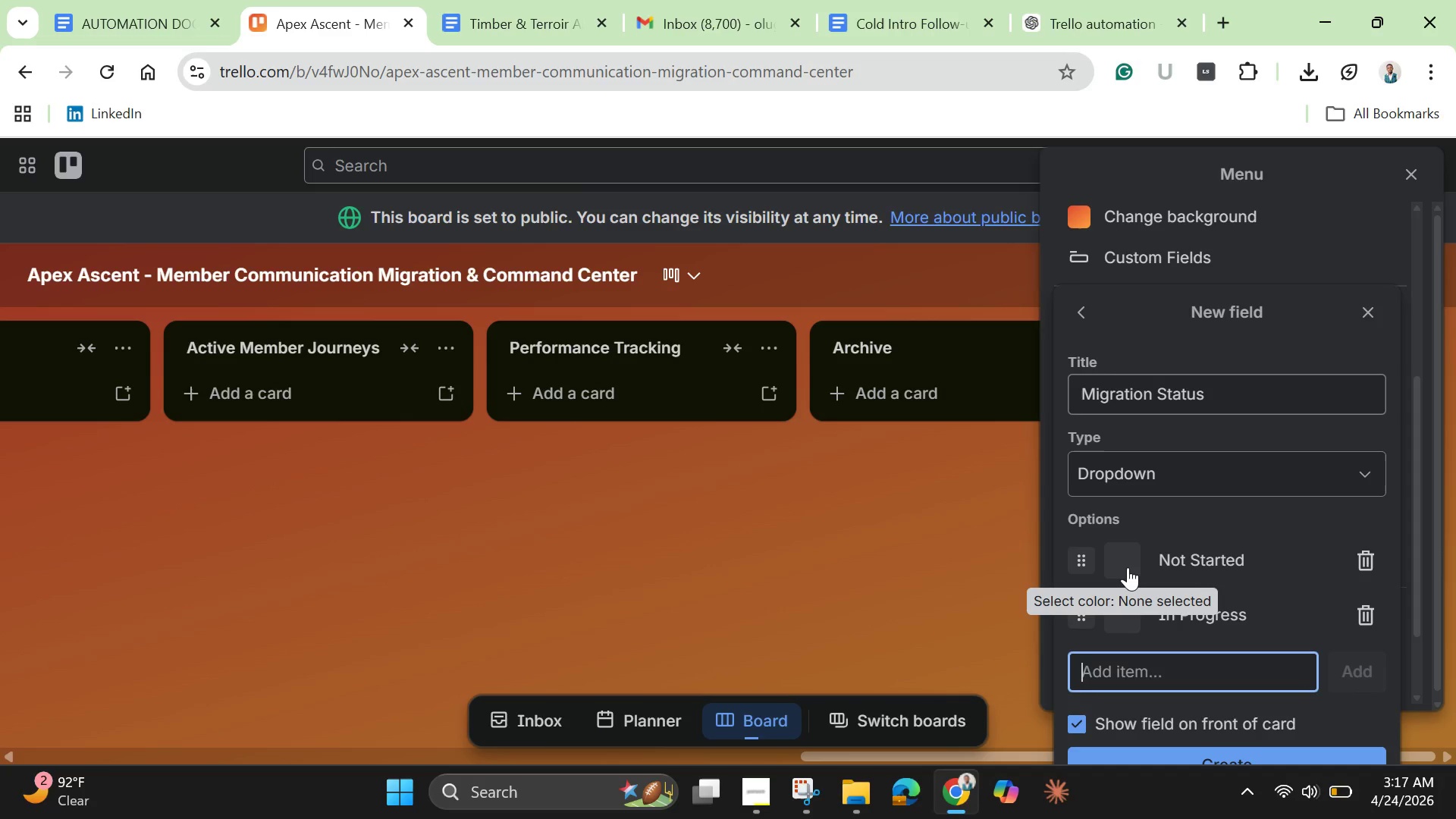 
type(Ned)
key(Backspace)
type(w)
key(Backspace)
type(eds Review)
 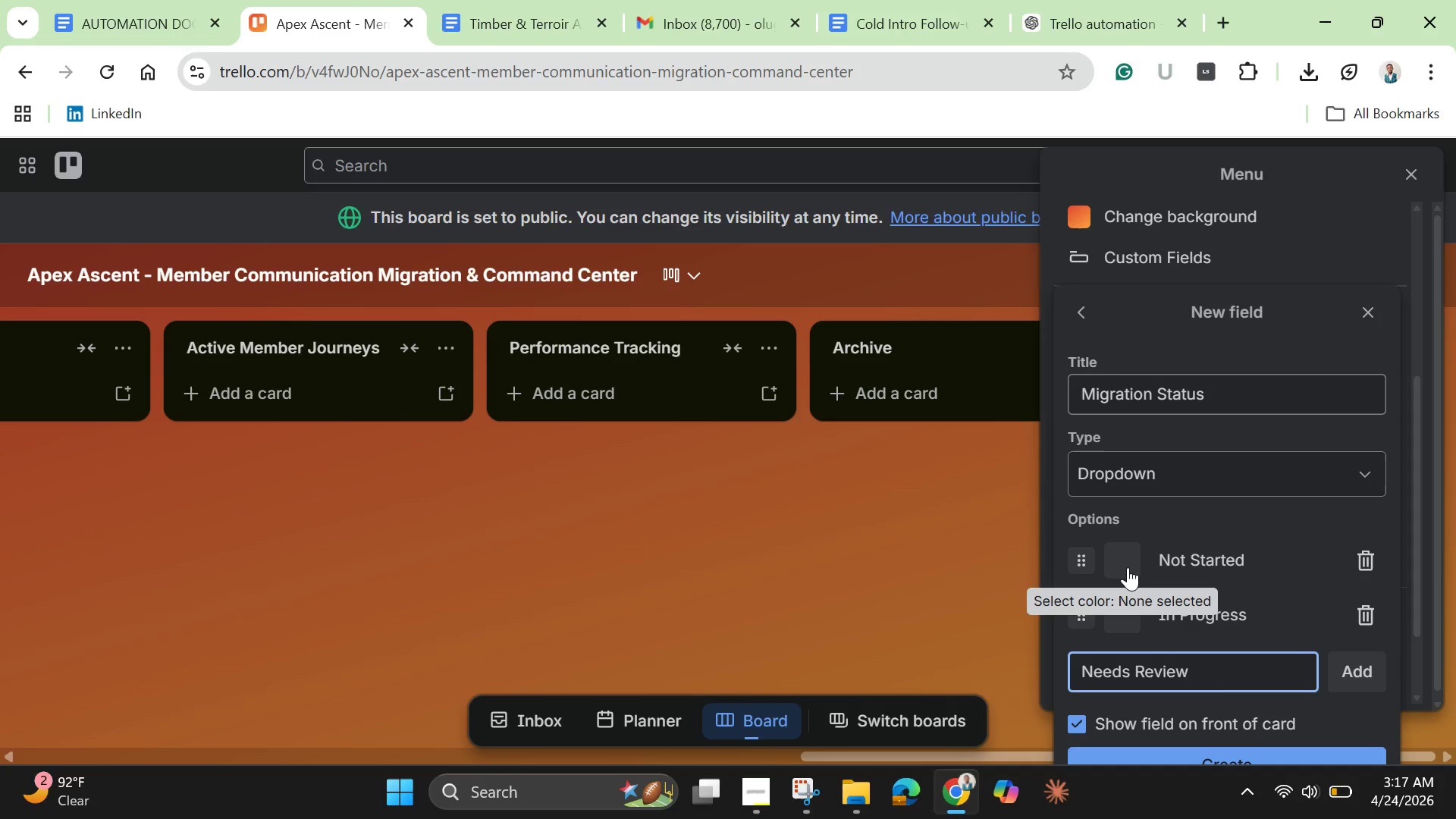 
key(Enter)
 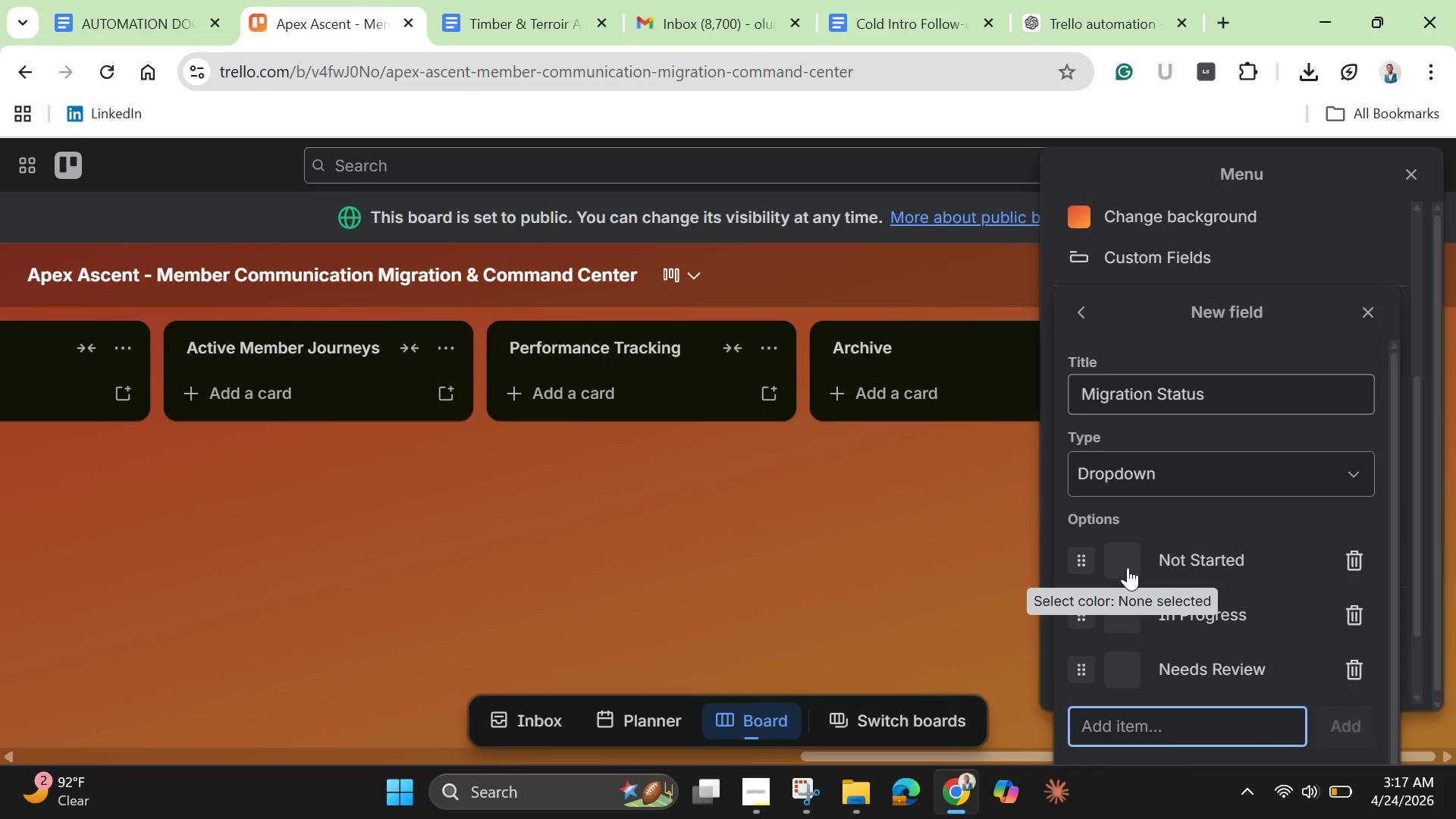 
type(Verified)
 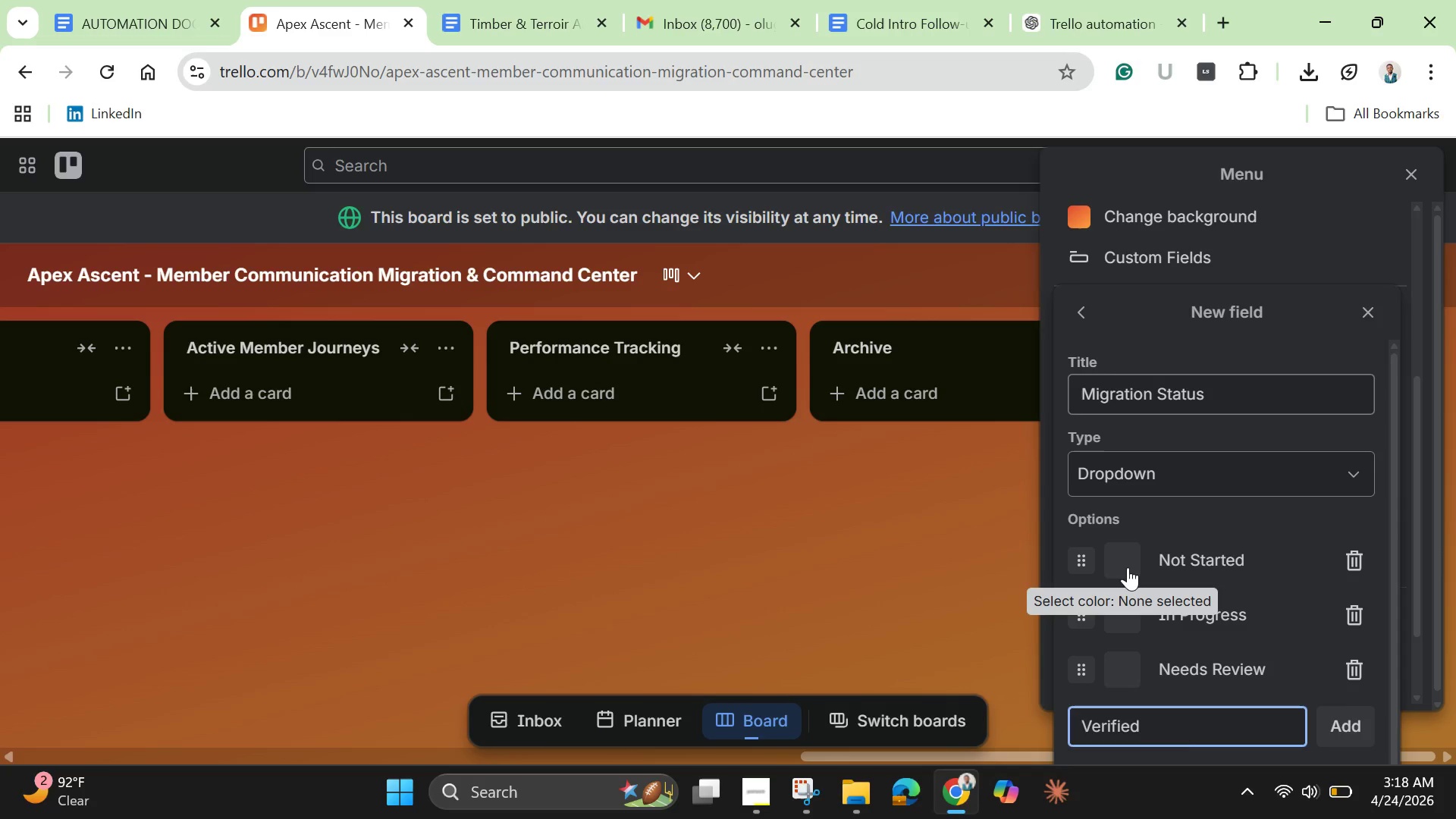 
key(Enter)
 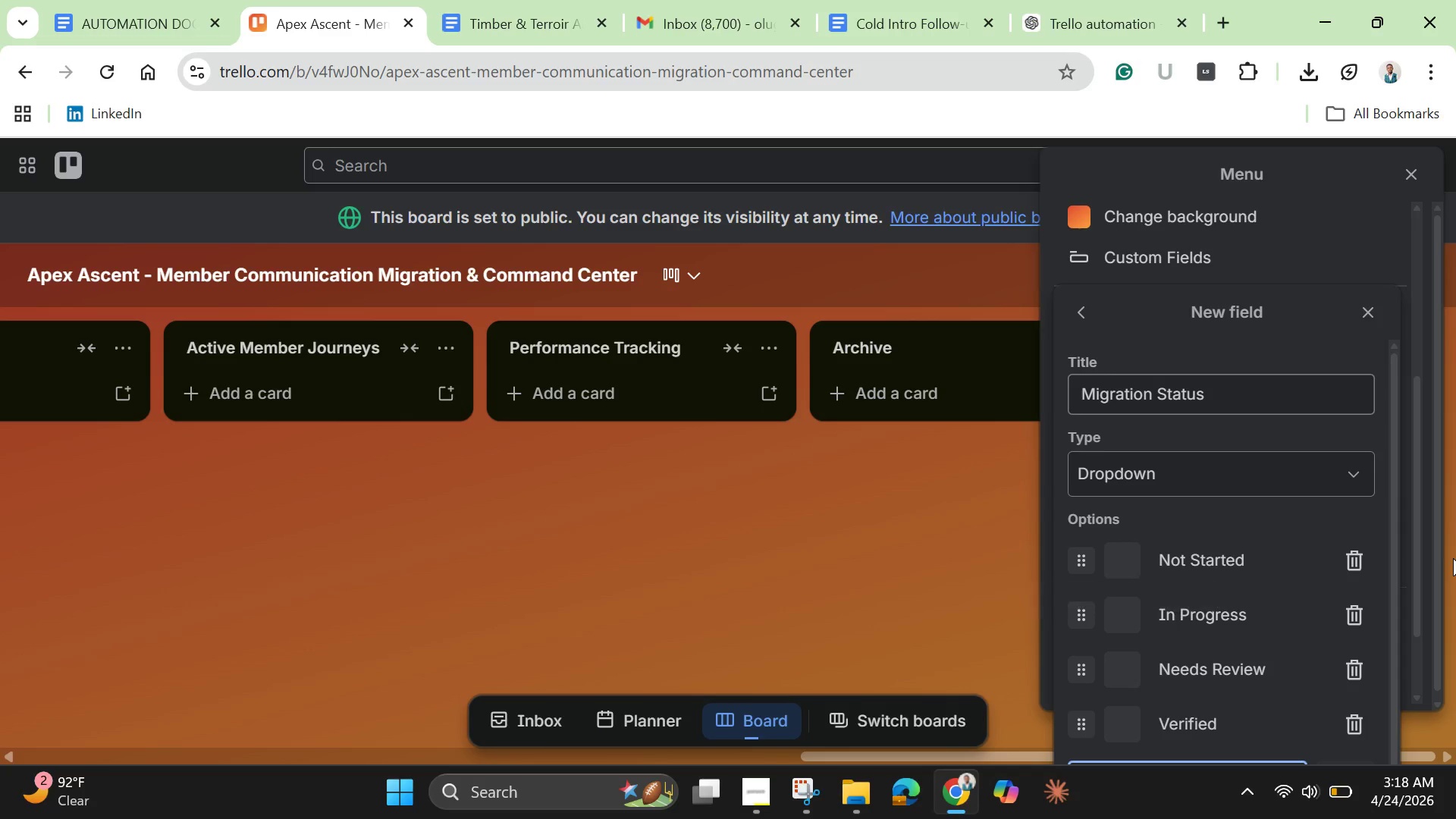 
left_click_drag(start_coordinate=[1418, 585], to_coordinate=[1424, 650])
 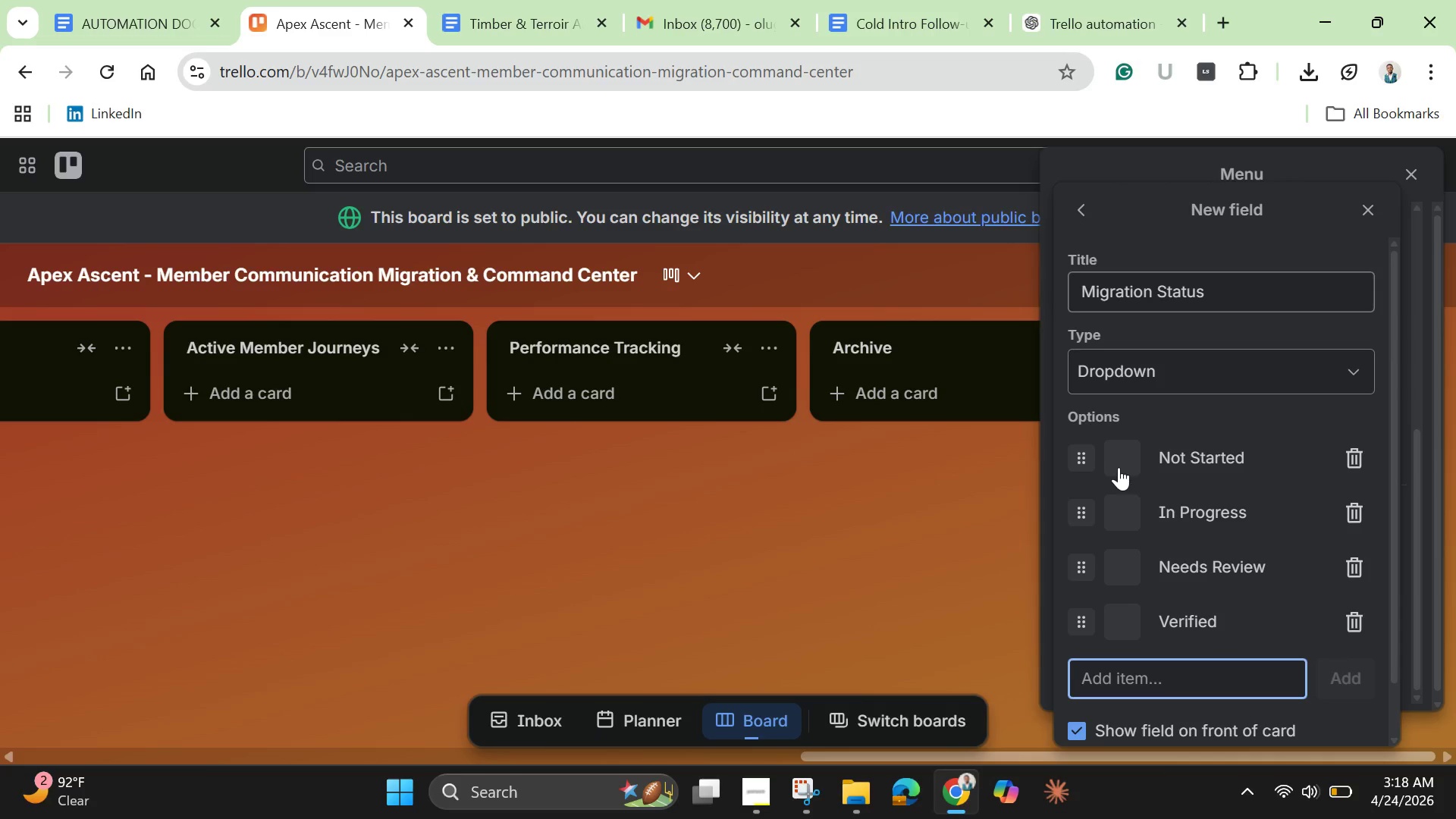 
left_click([1112, 460])
 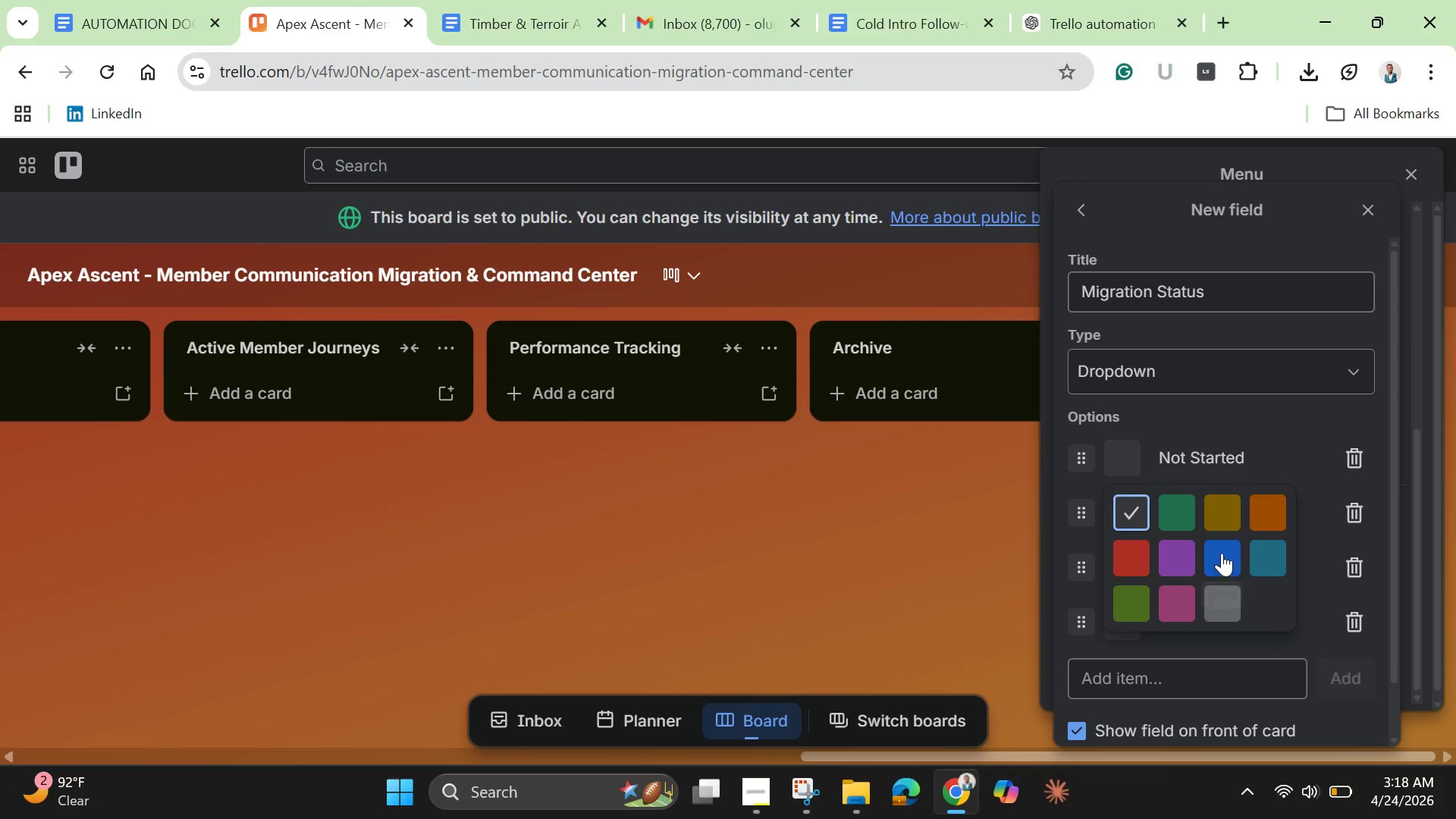 
left_click([1257, 555])
 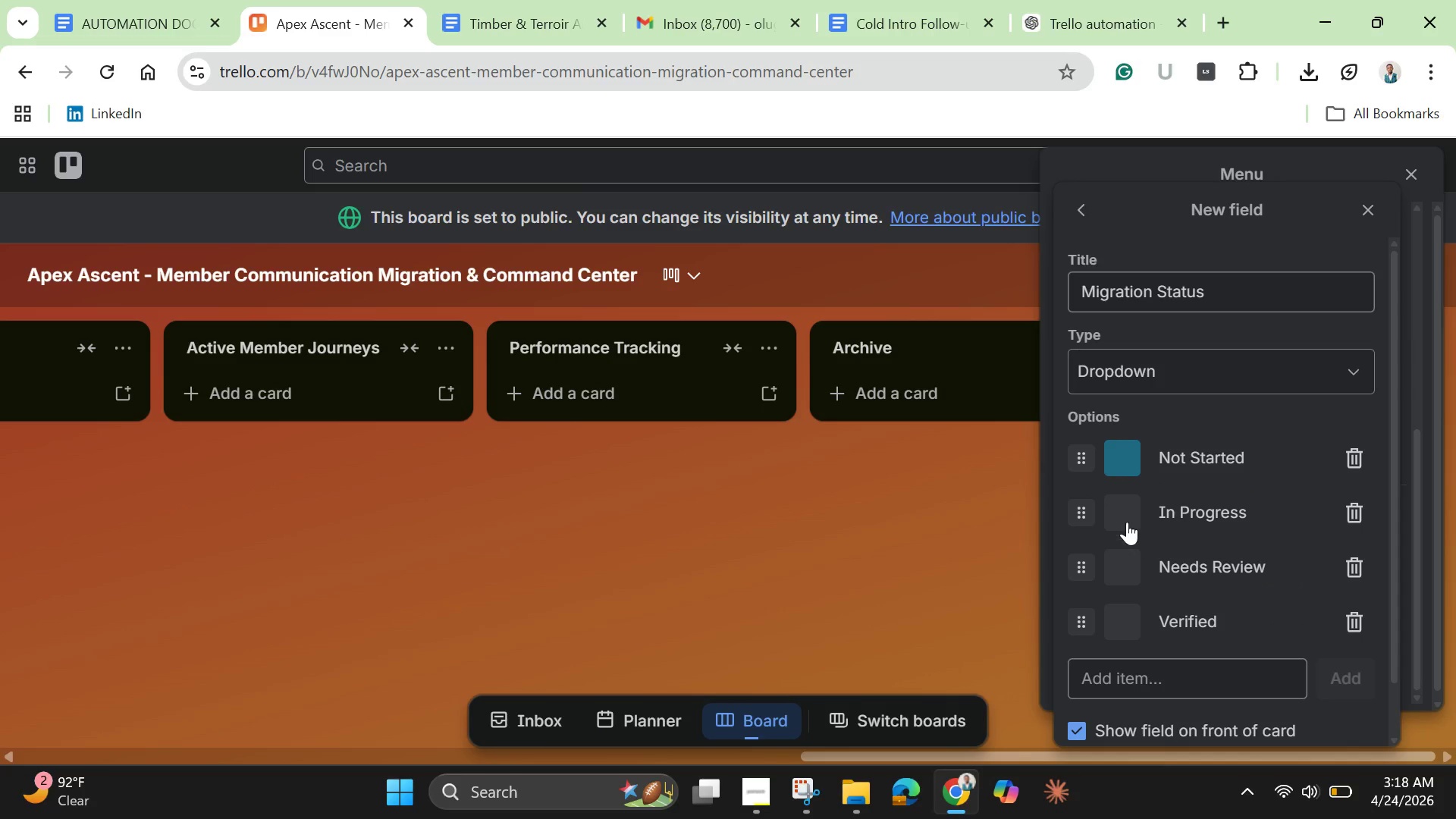 
left_click([1123, 516])
 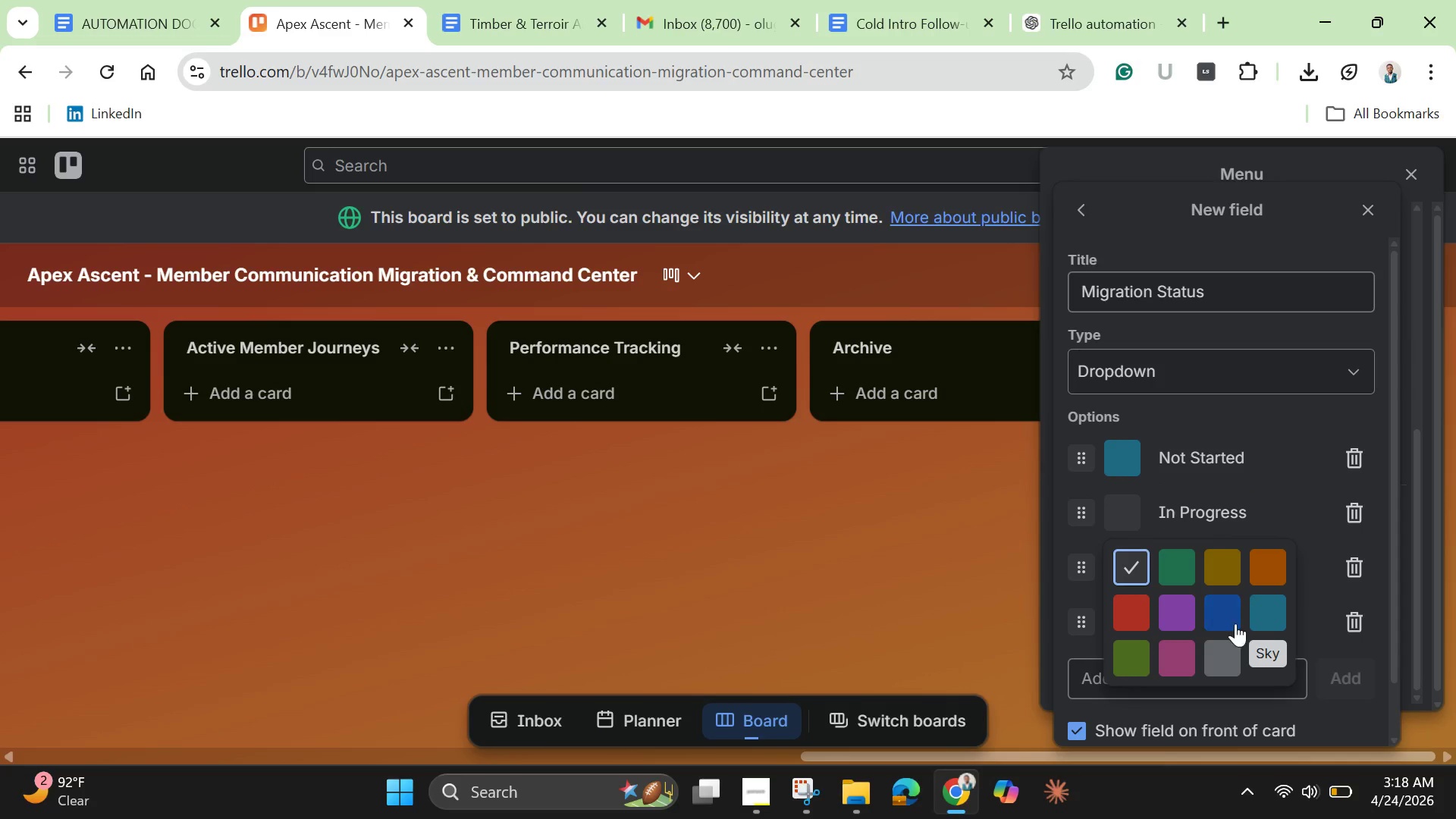 
left_click([1227, 618])
 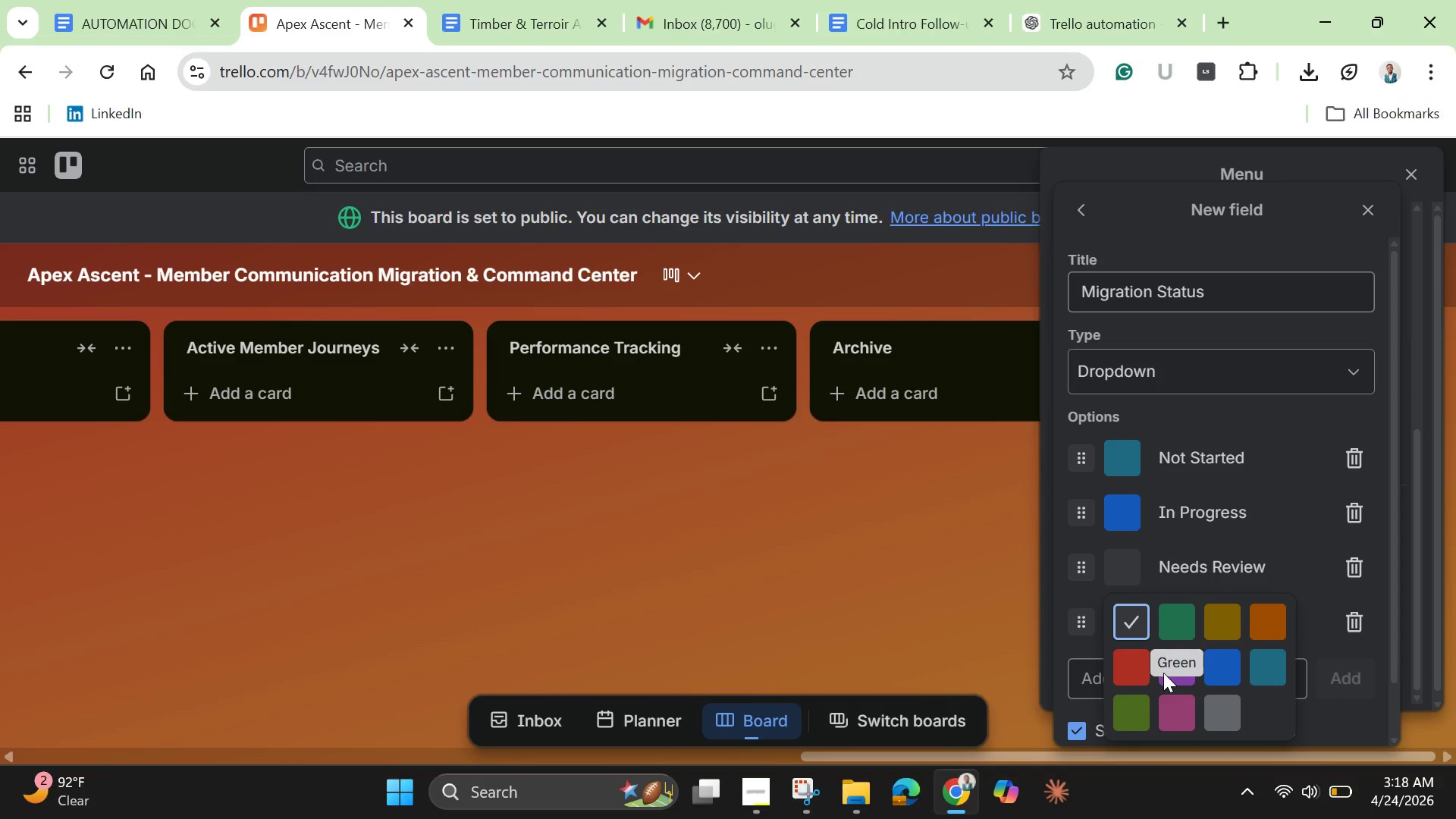 
left_click([1172, 674])
 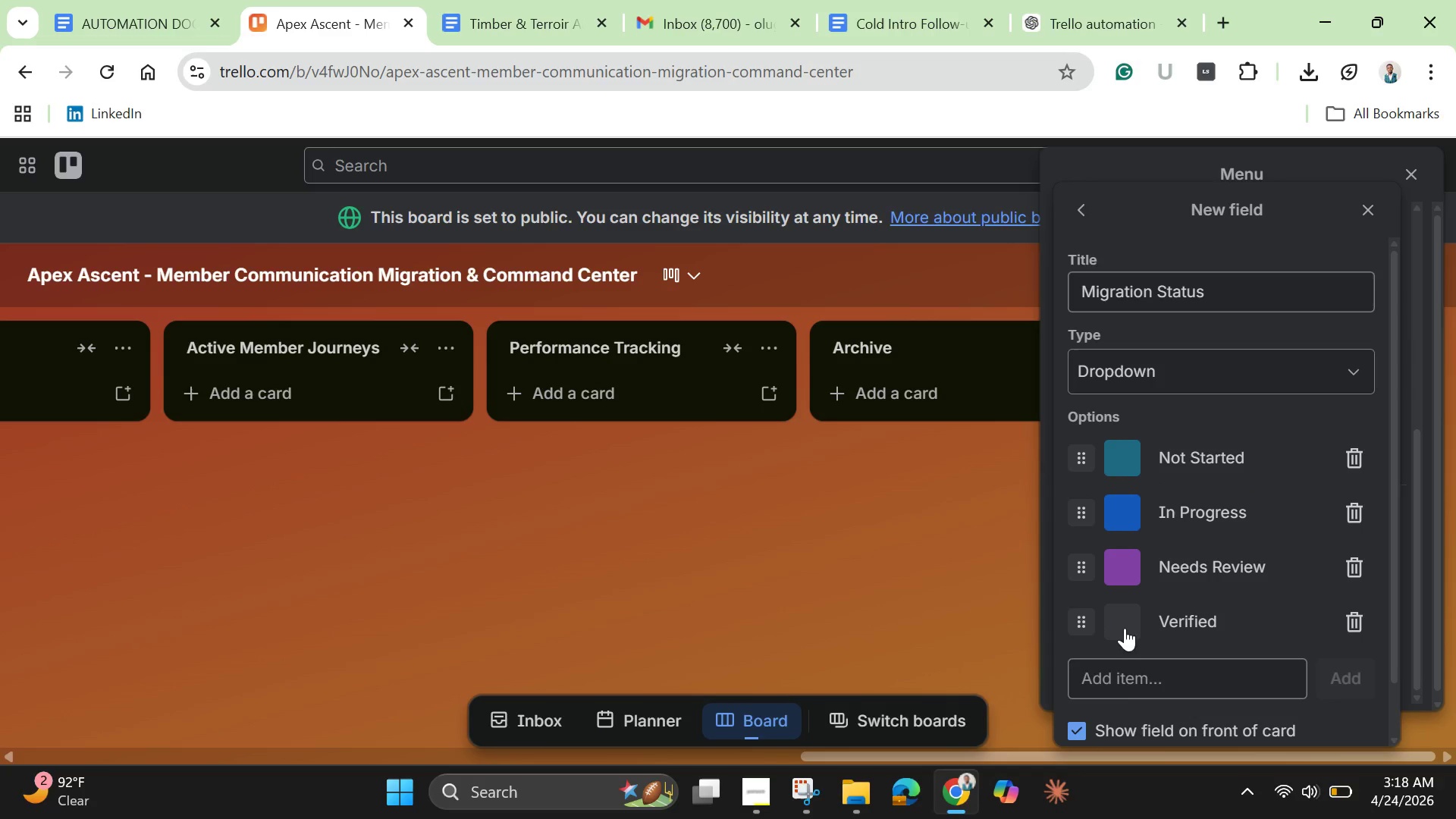 
left_click([1126, 628])
 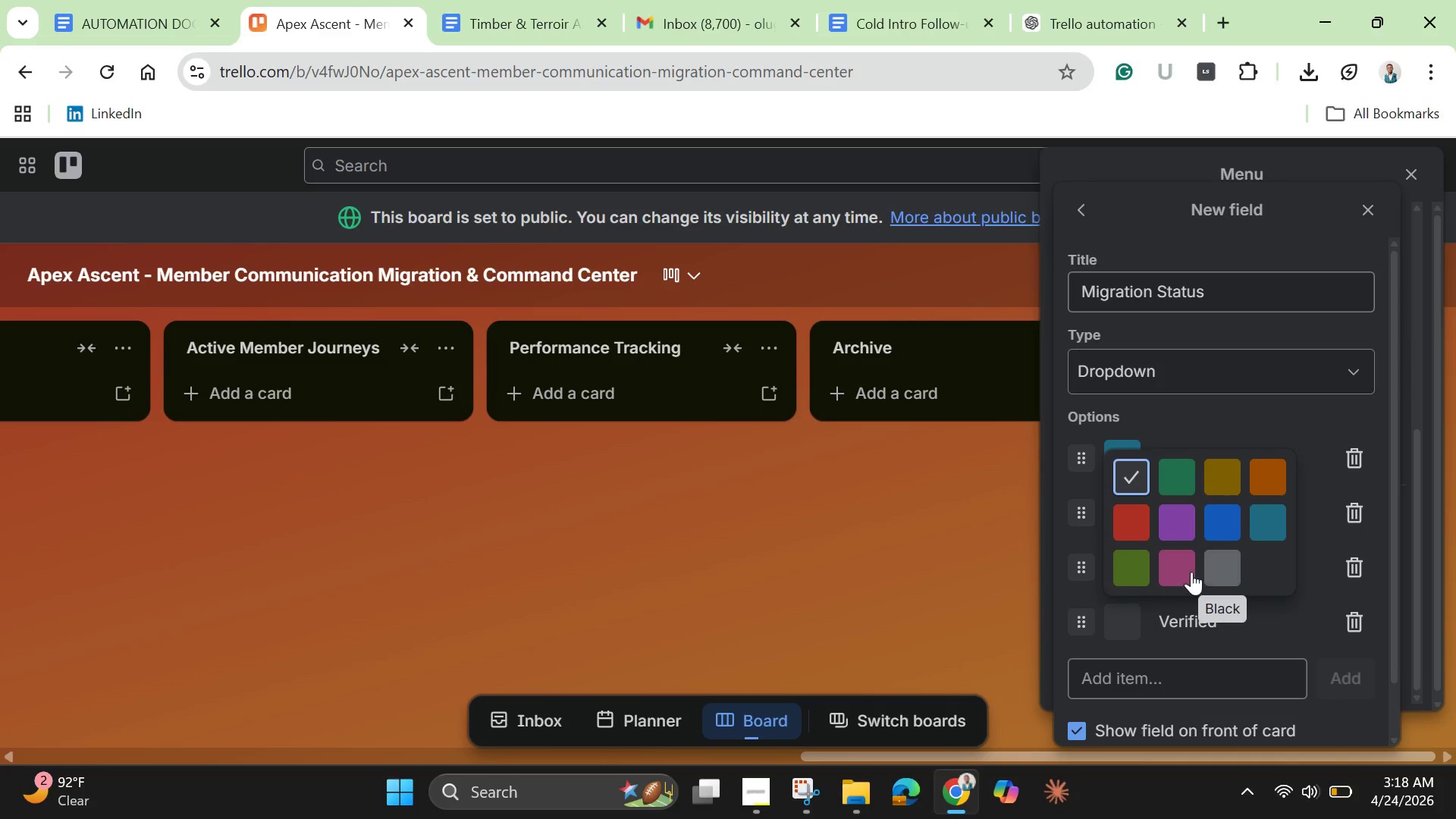 
left_click([1185, 569])
 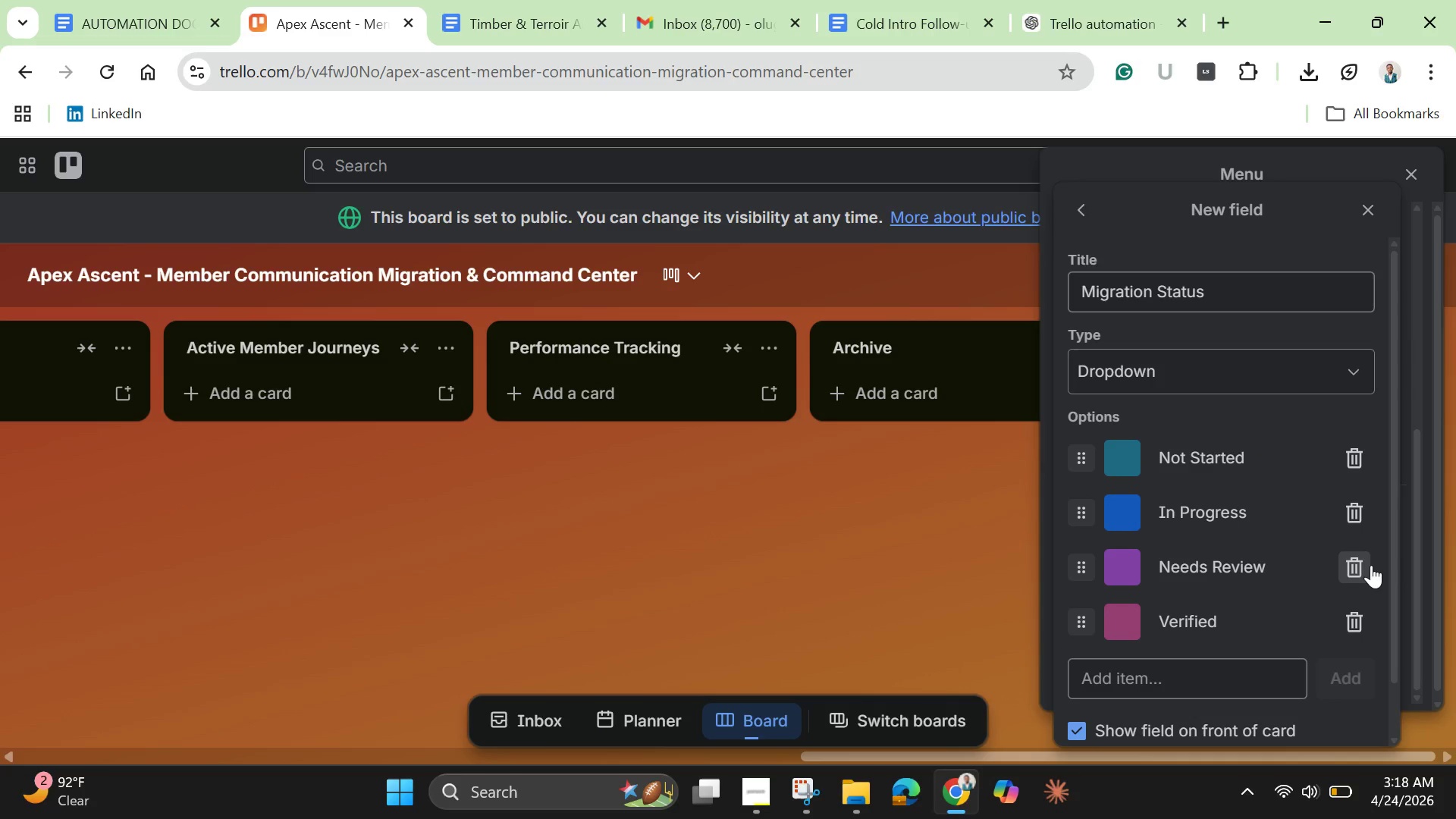 
left_click_drag(start_coordinate=[1394, 565], to_coordinate=[1389, 618])
 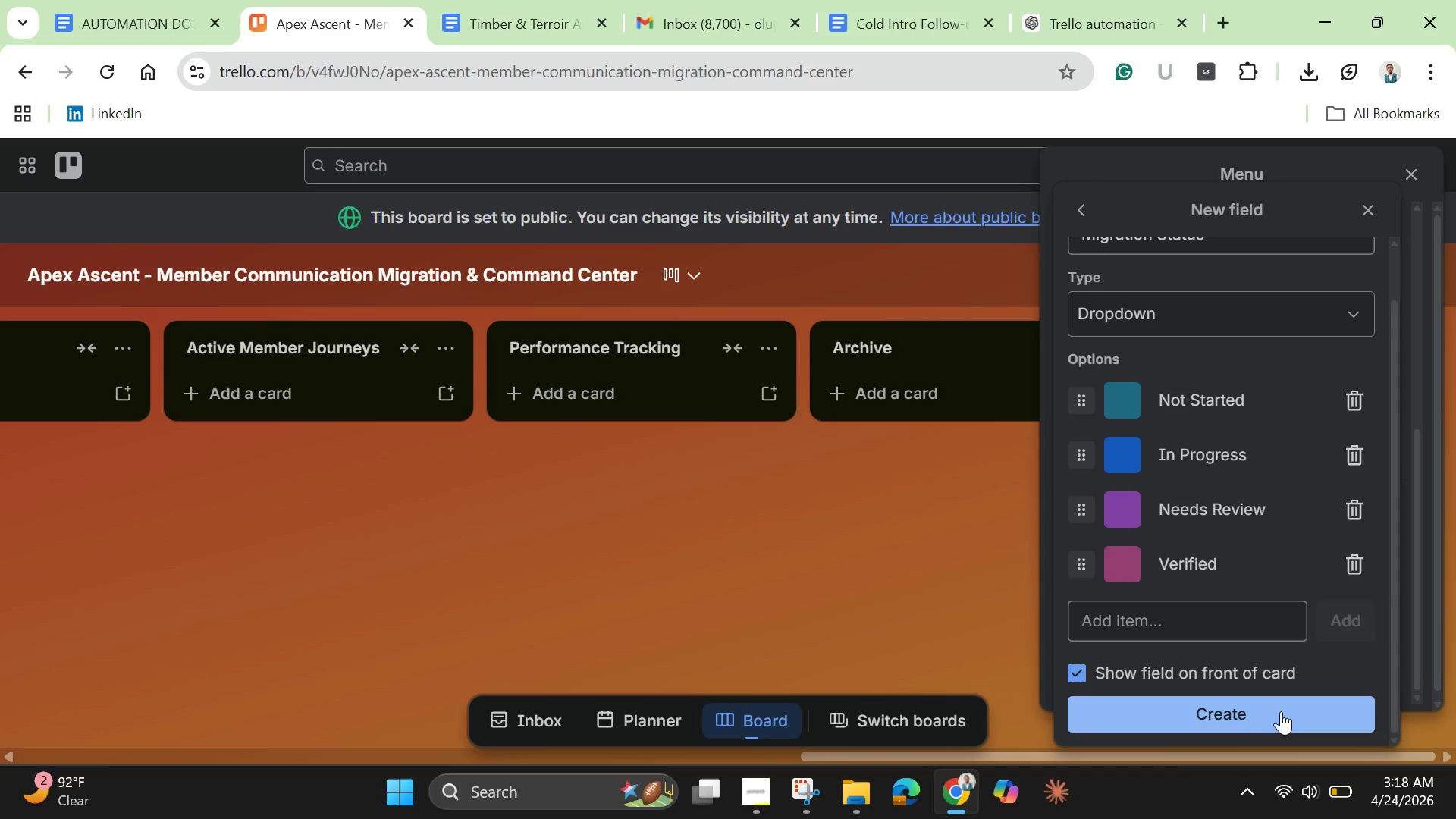 
left_click([1281, 711])
 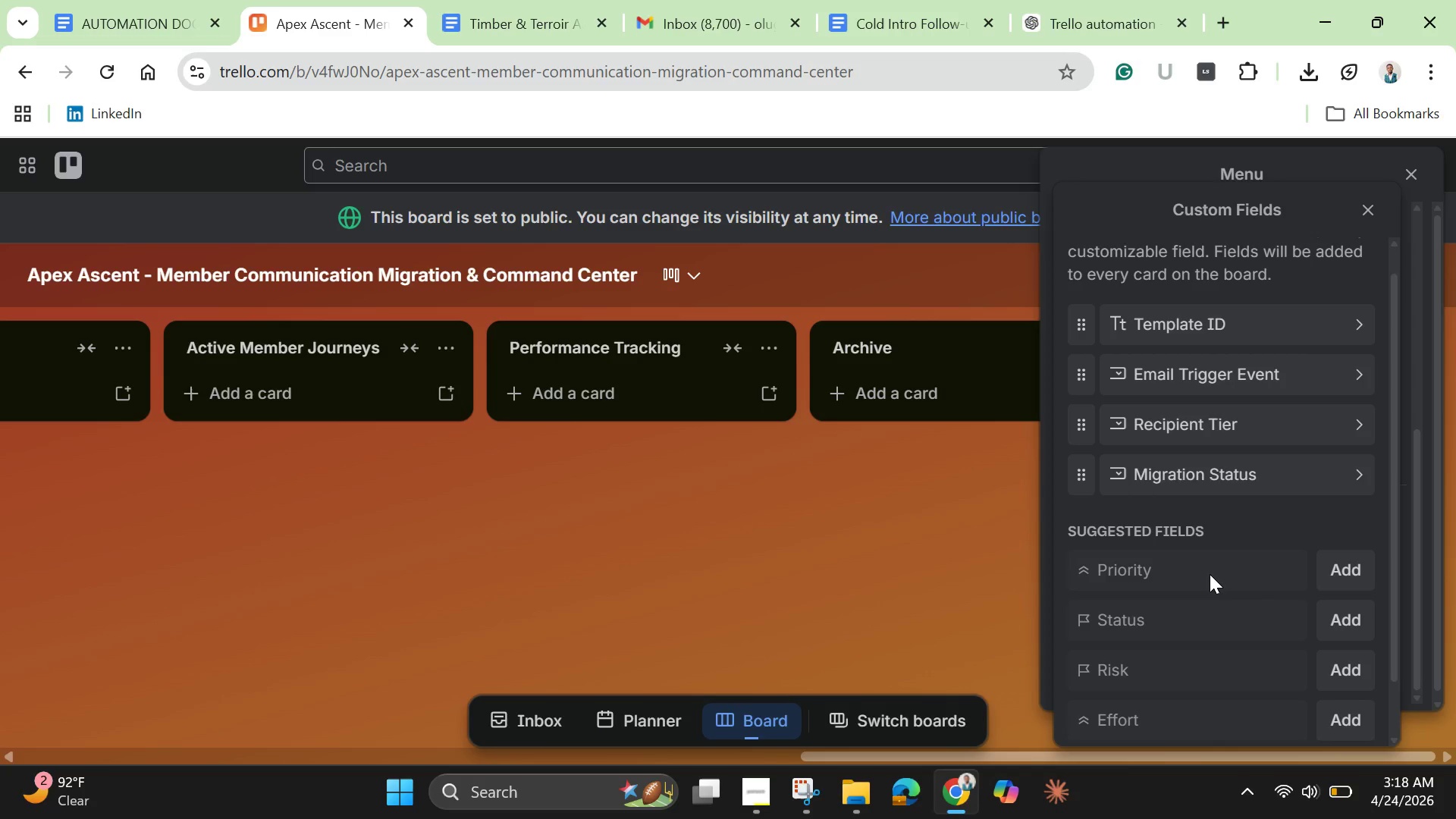 
wait(20.73)
 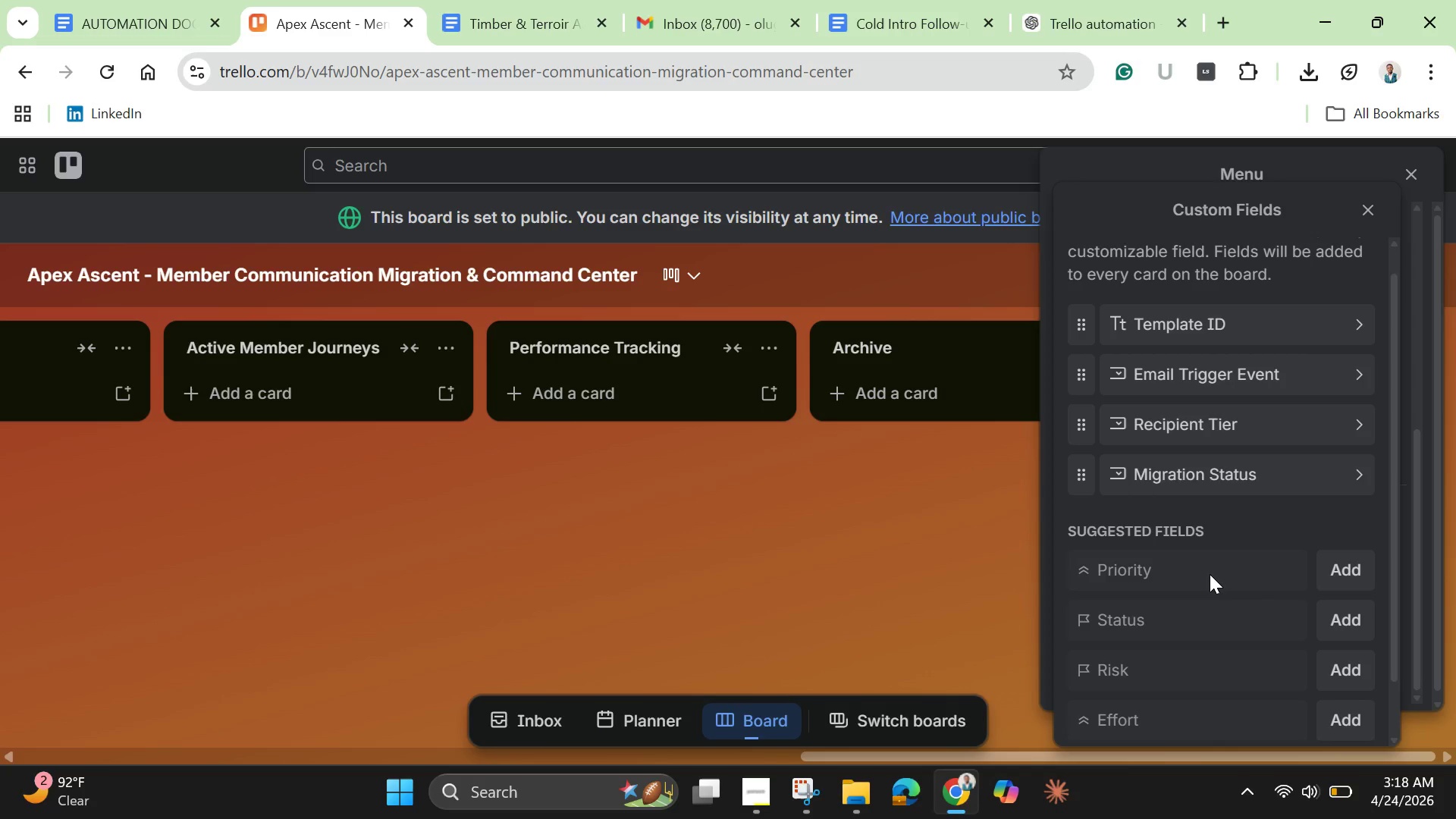 
scroll: coordinate [1172, 710], scroll_direction: down, amount: 2.0
 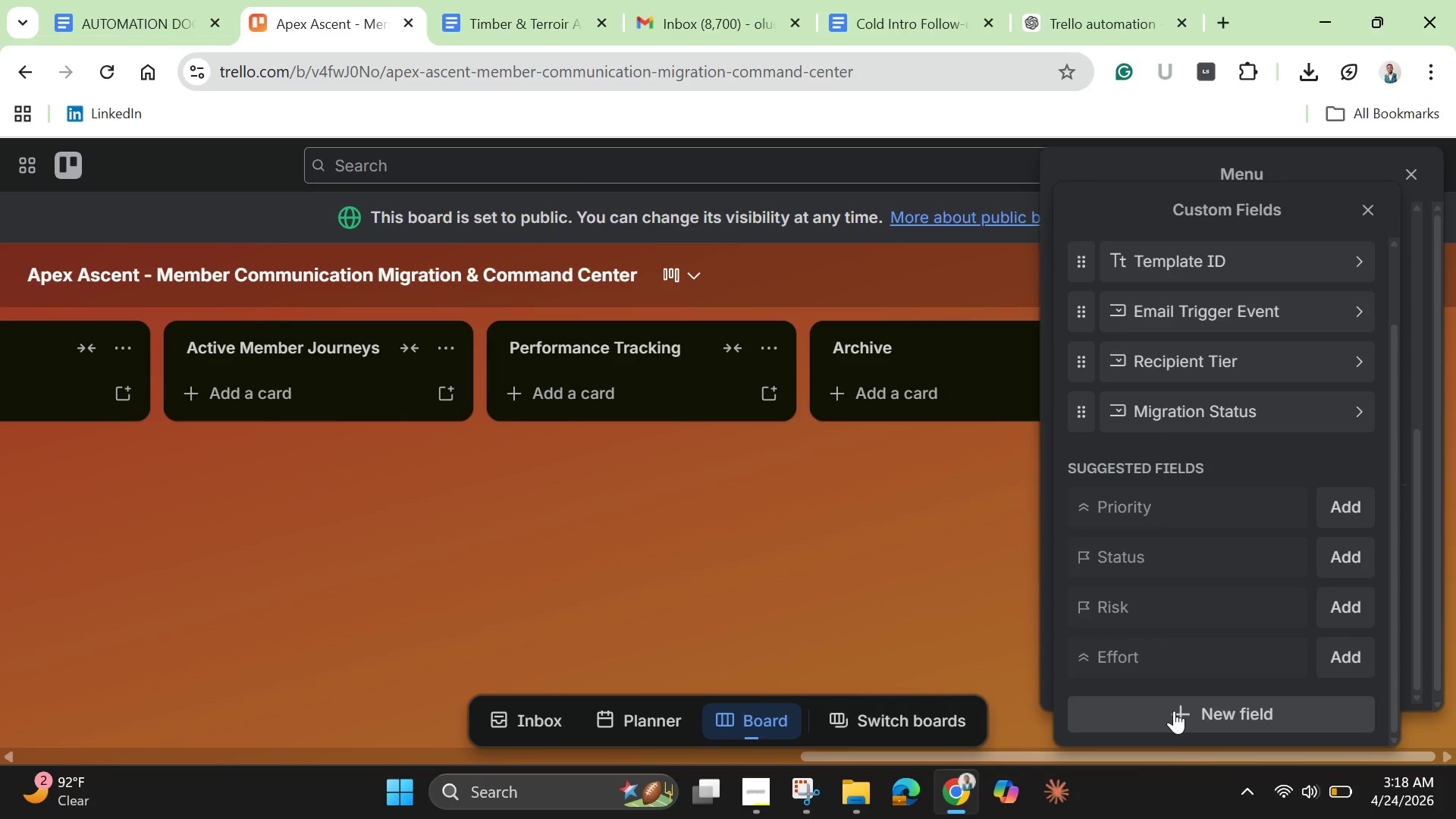 
left_click([1174, 711])
 